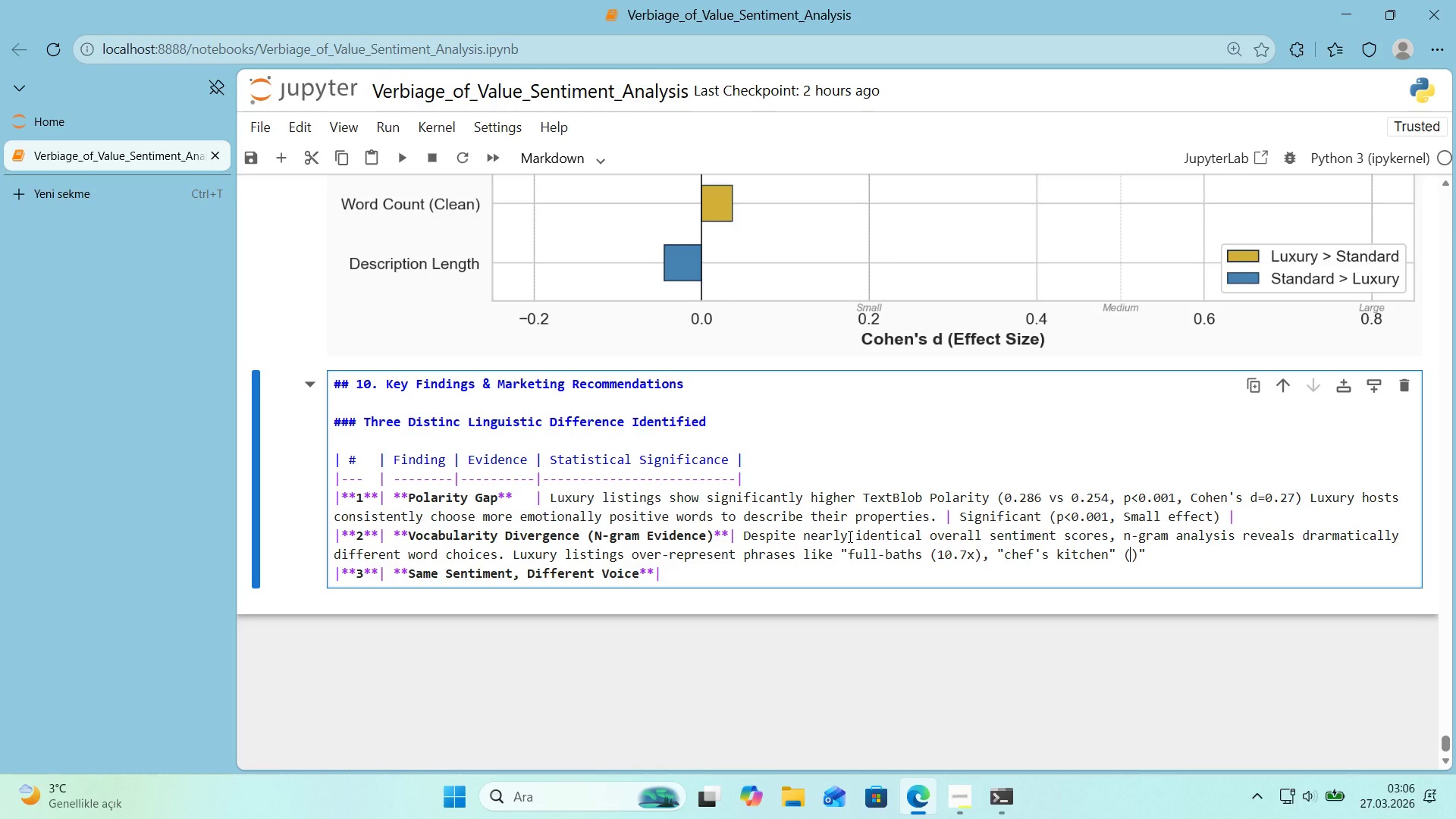 
key(Numpad7)
 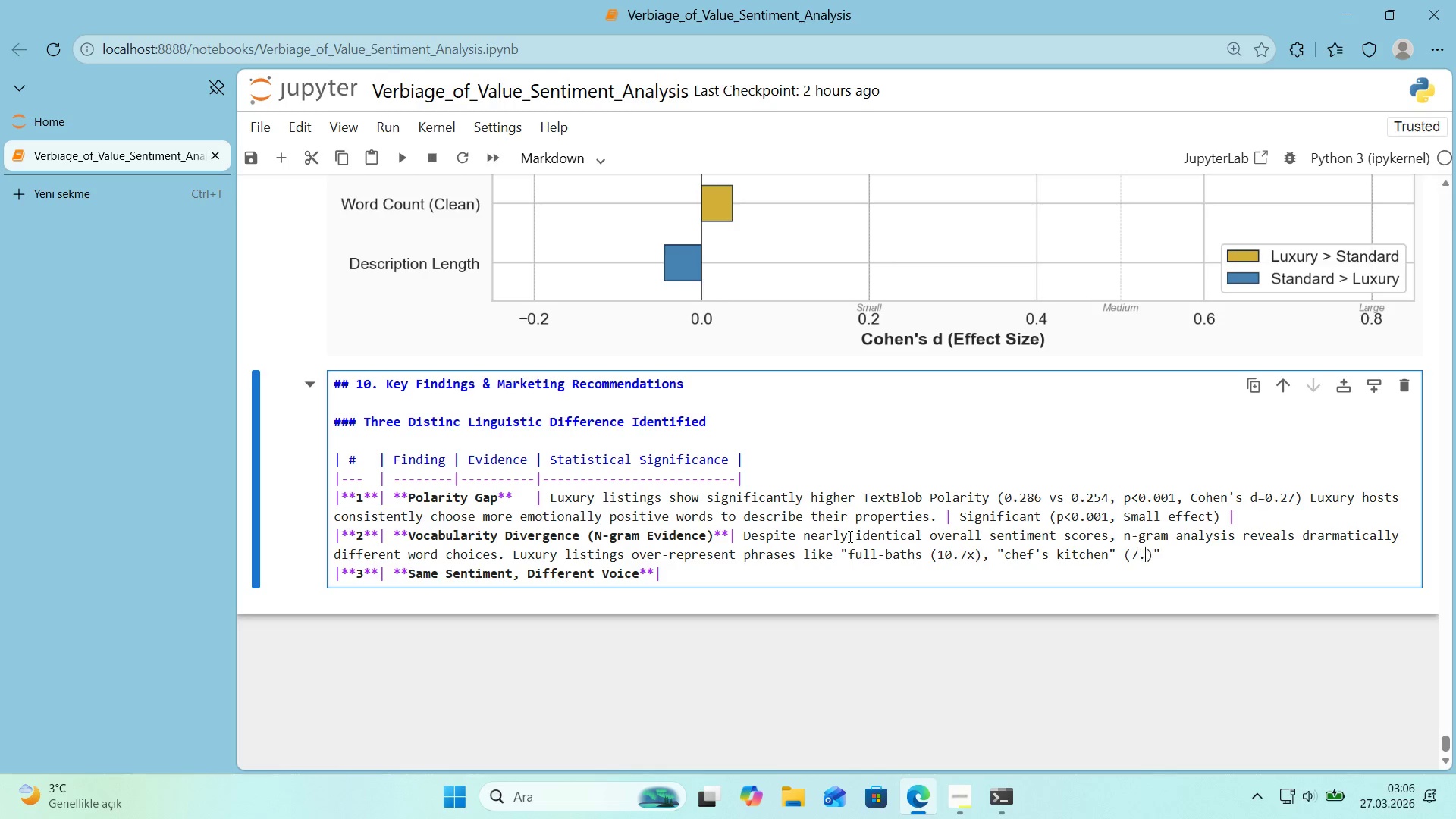 
key(Period)
 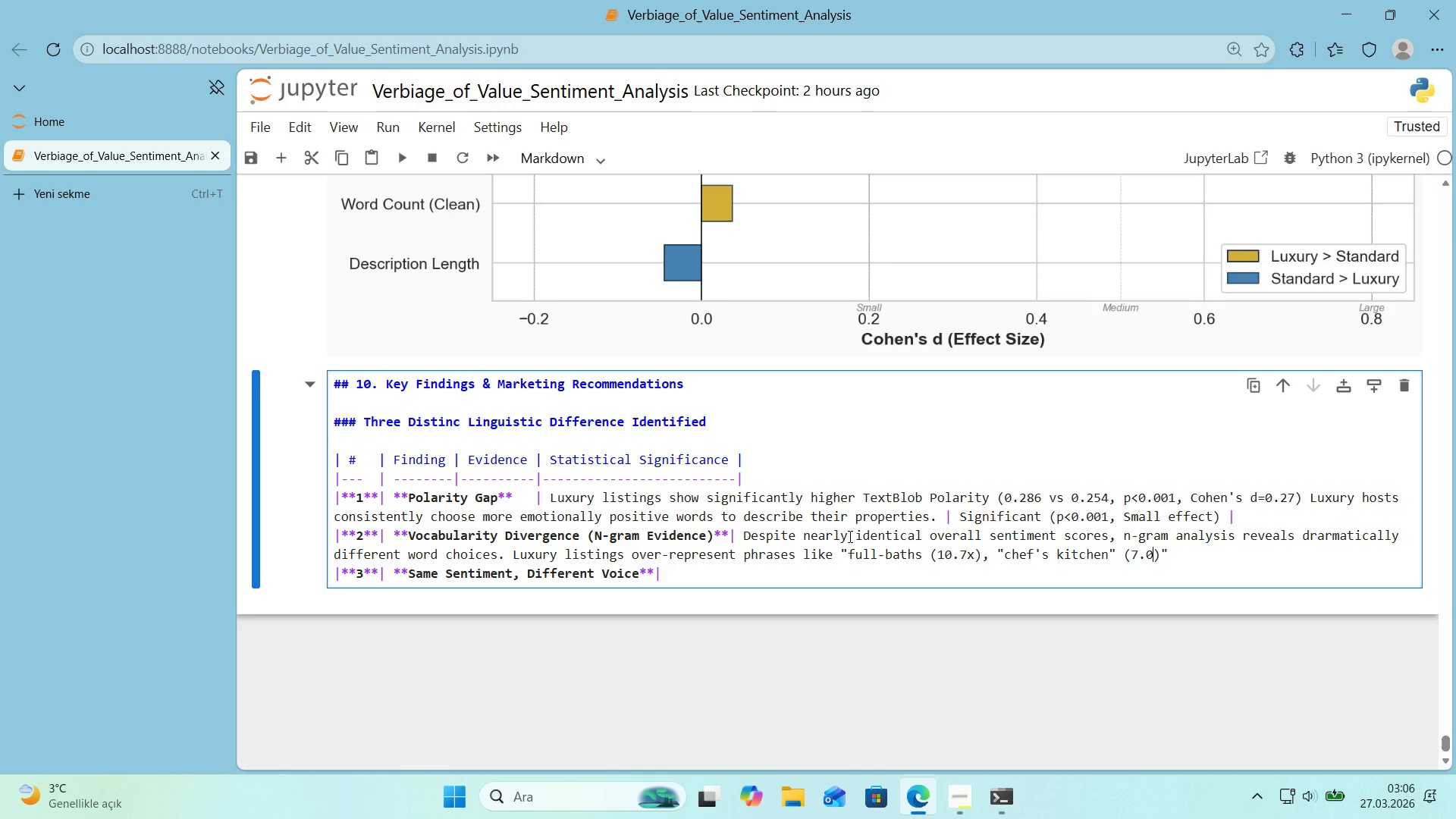 
key(Numpad0)
 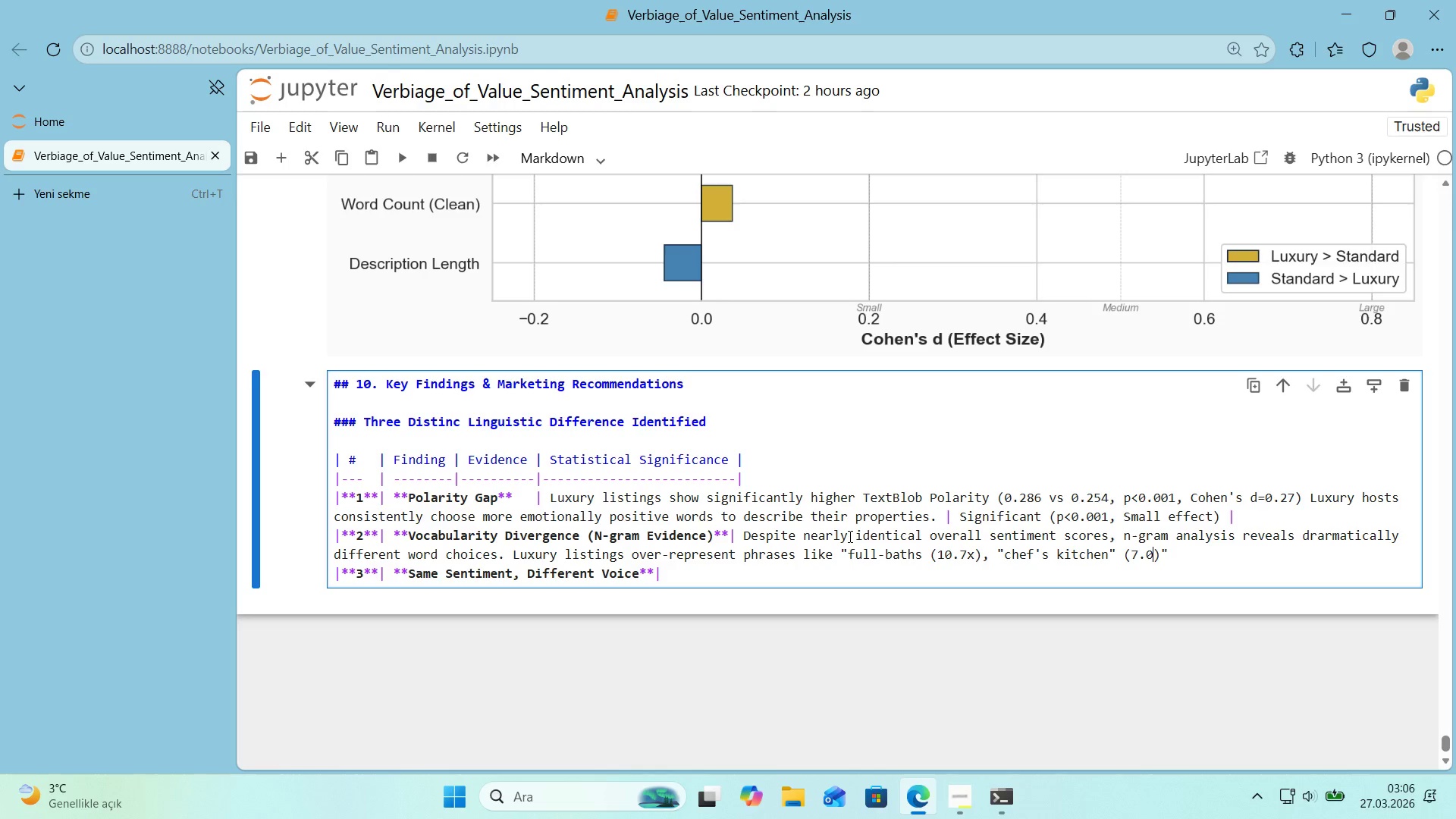 
key(X)
 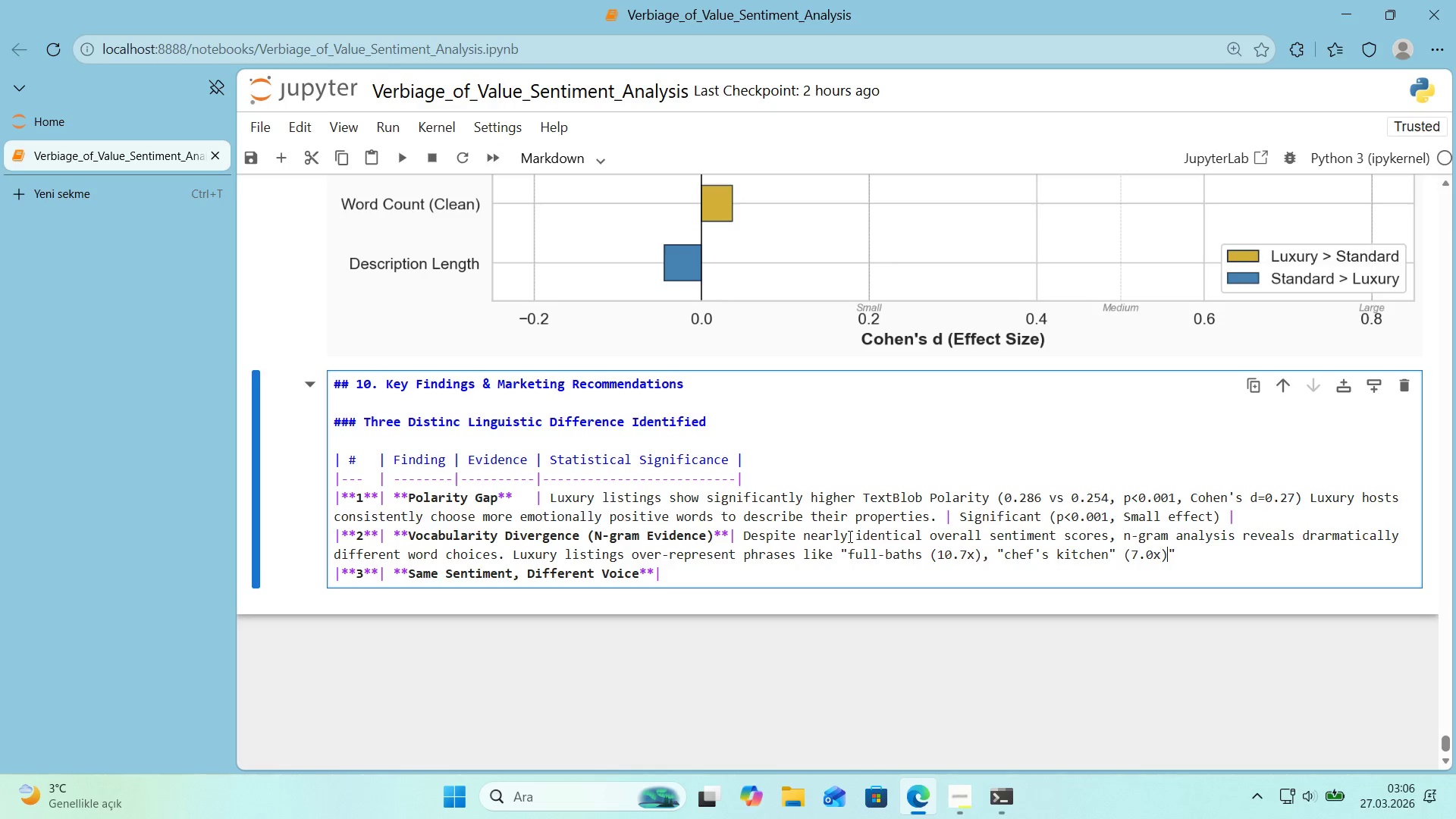 
key(ArrowRight)
 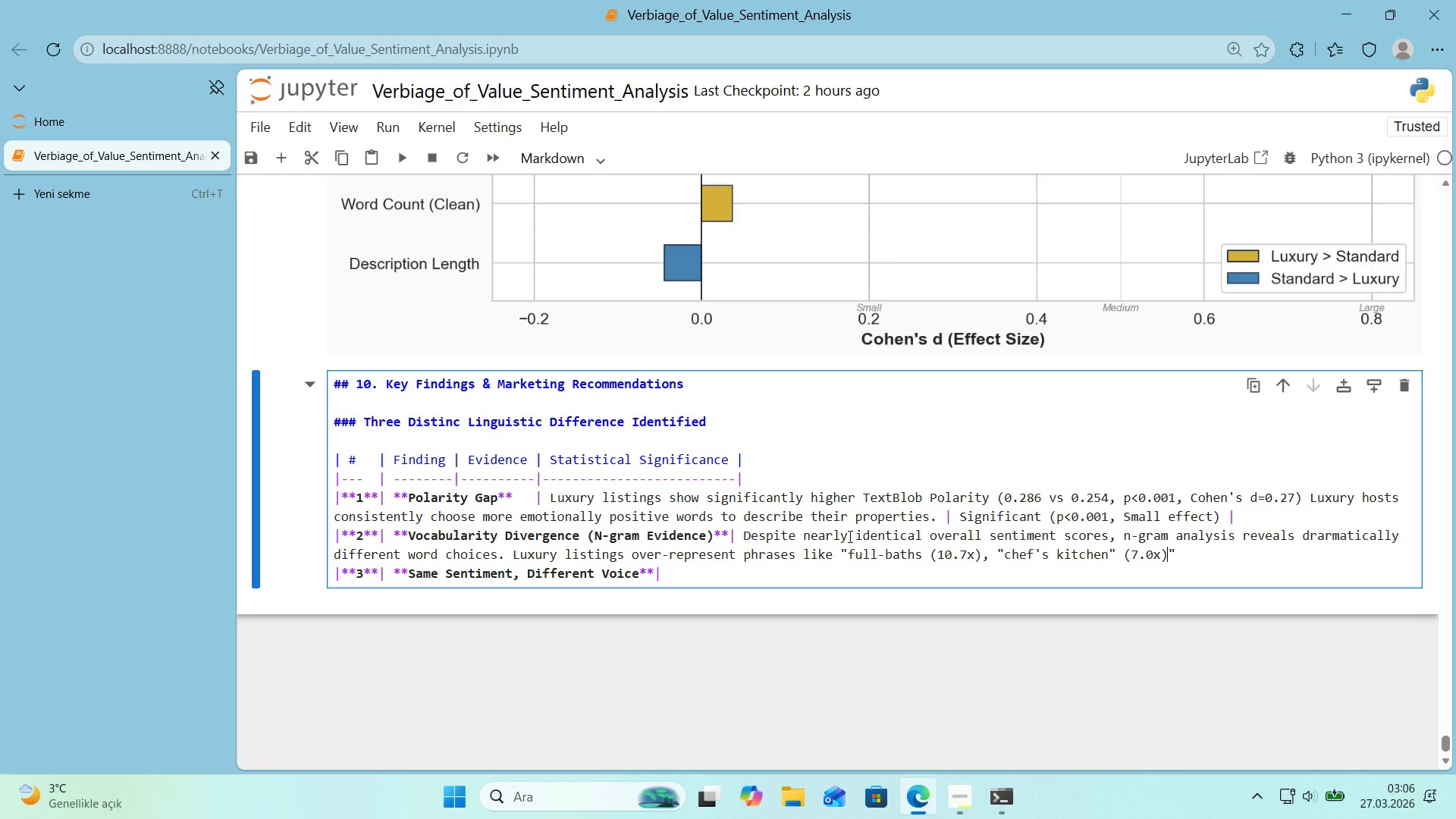 
key(Comma)
 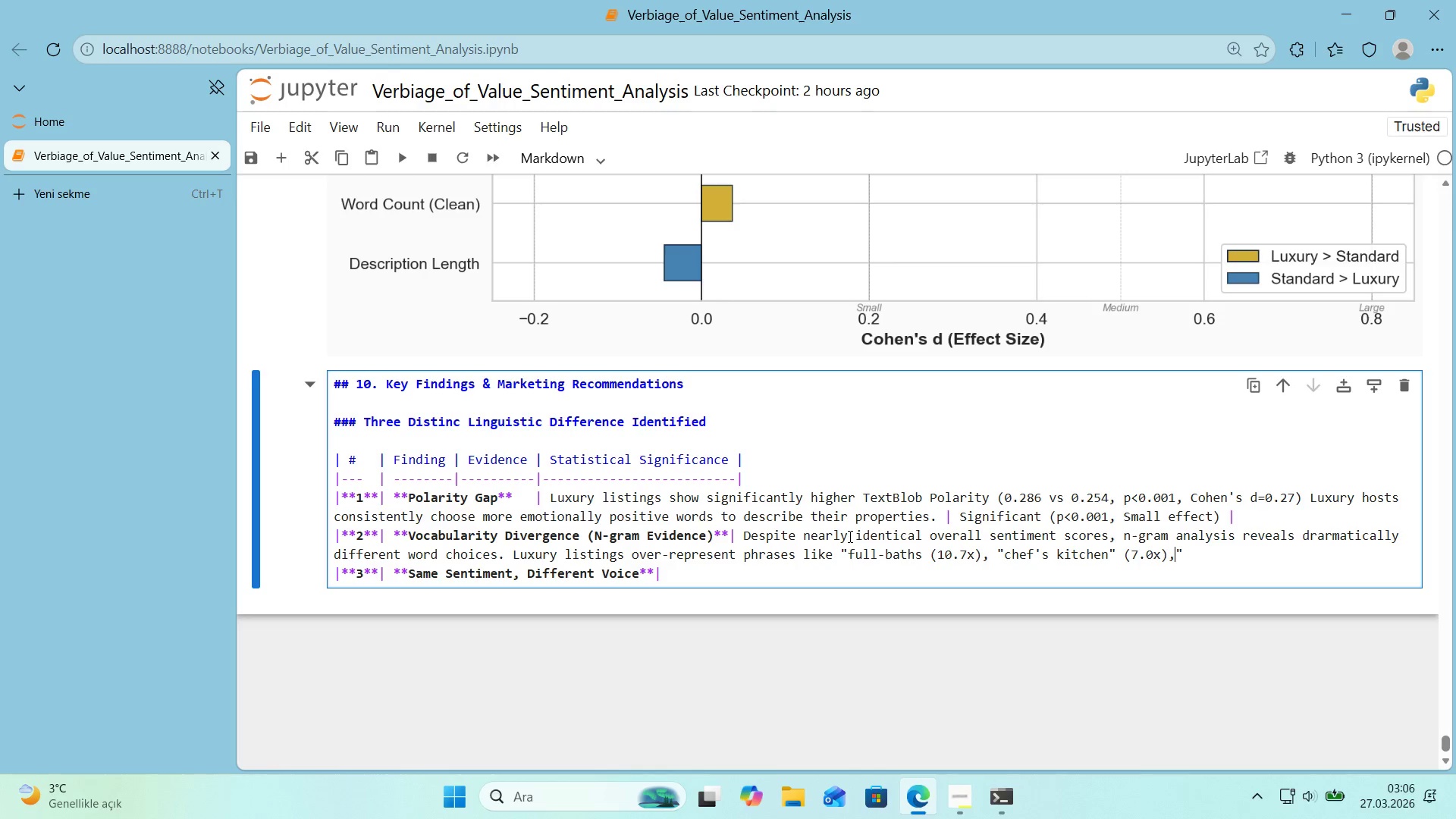 
key(Space)
 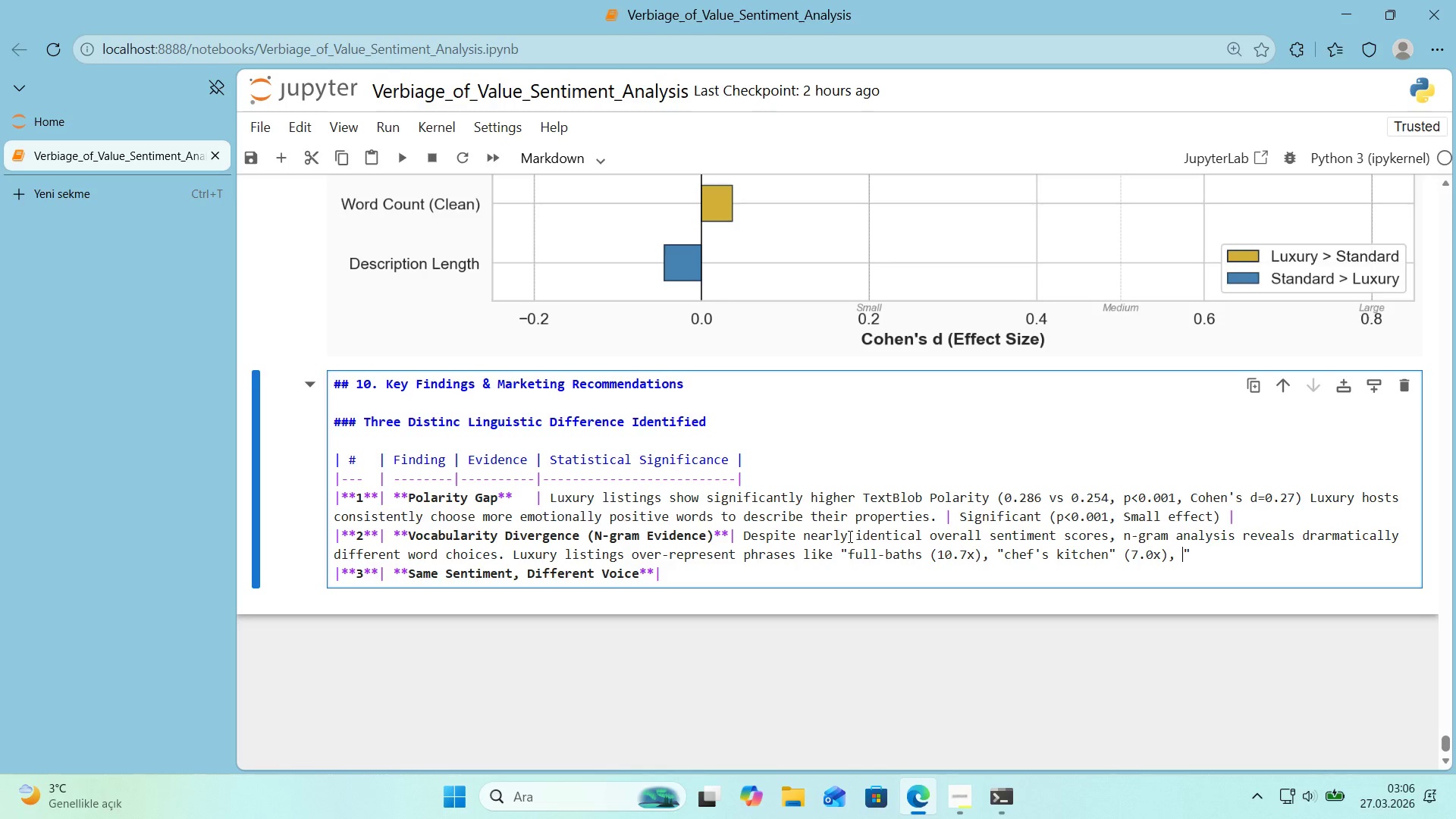 
key(Backquote)
 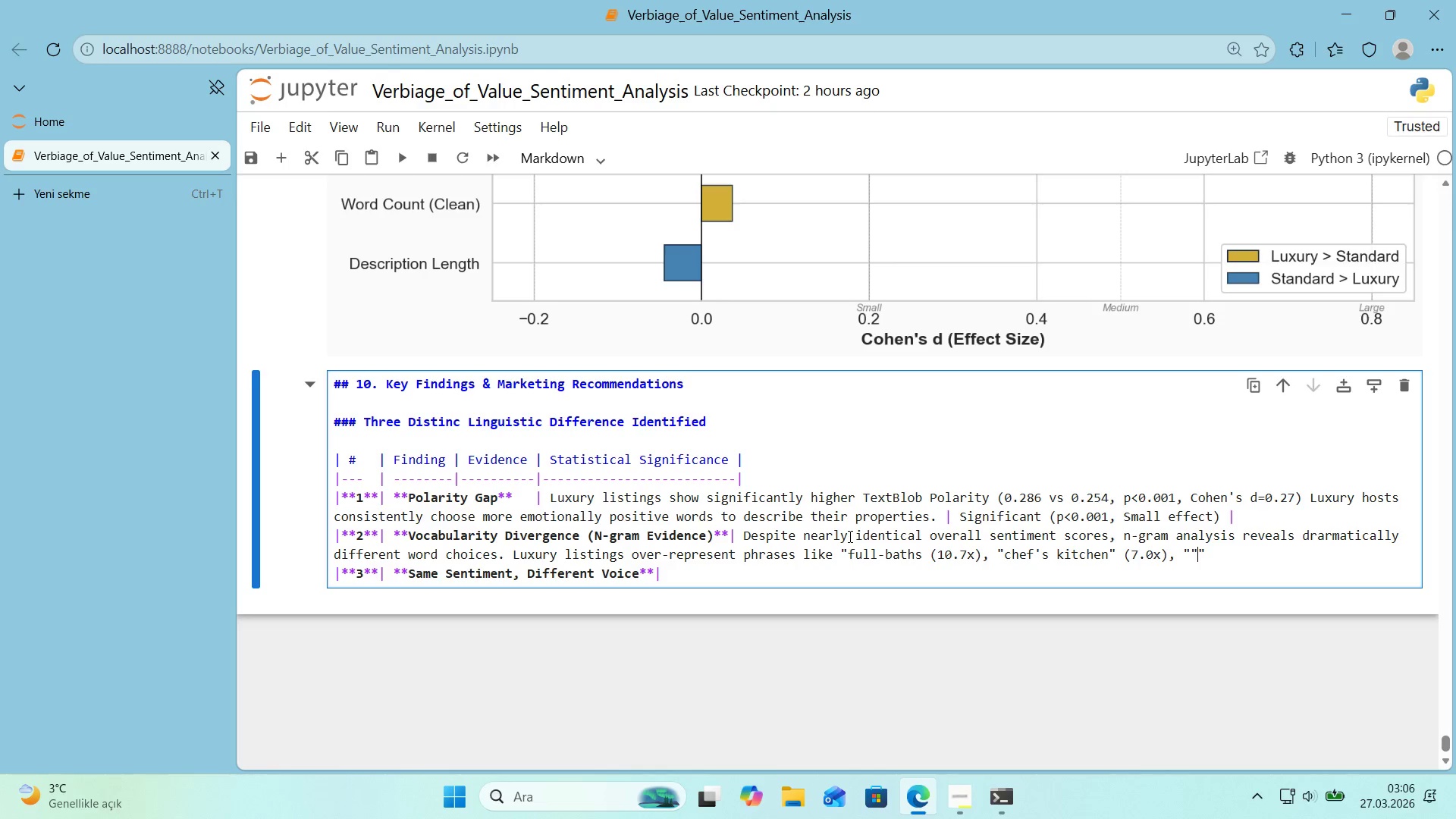 
key(Backquote)
 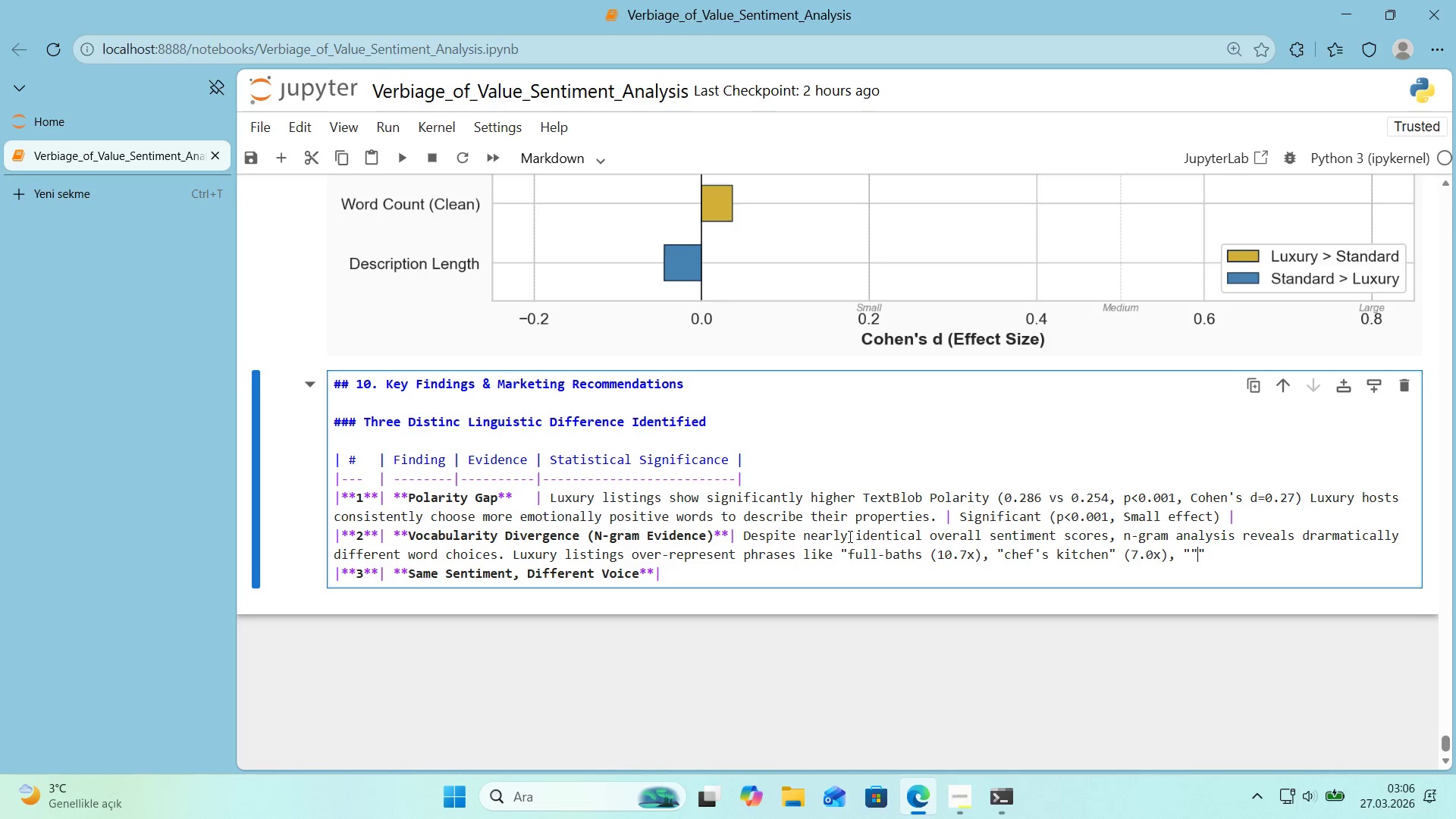 
key(ArrowLeft)
 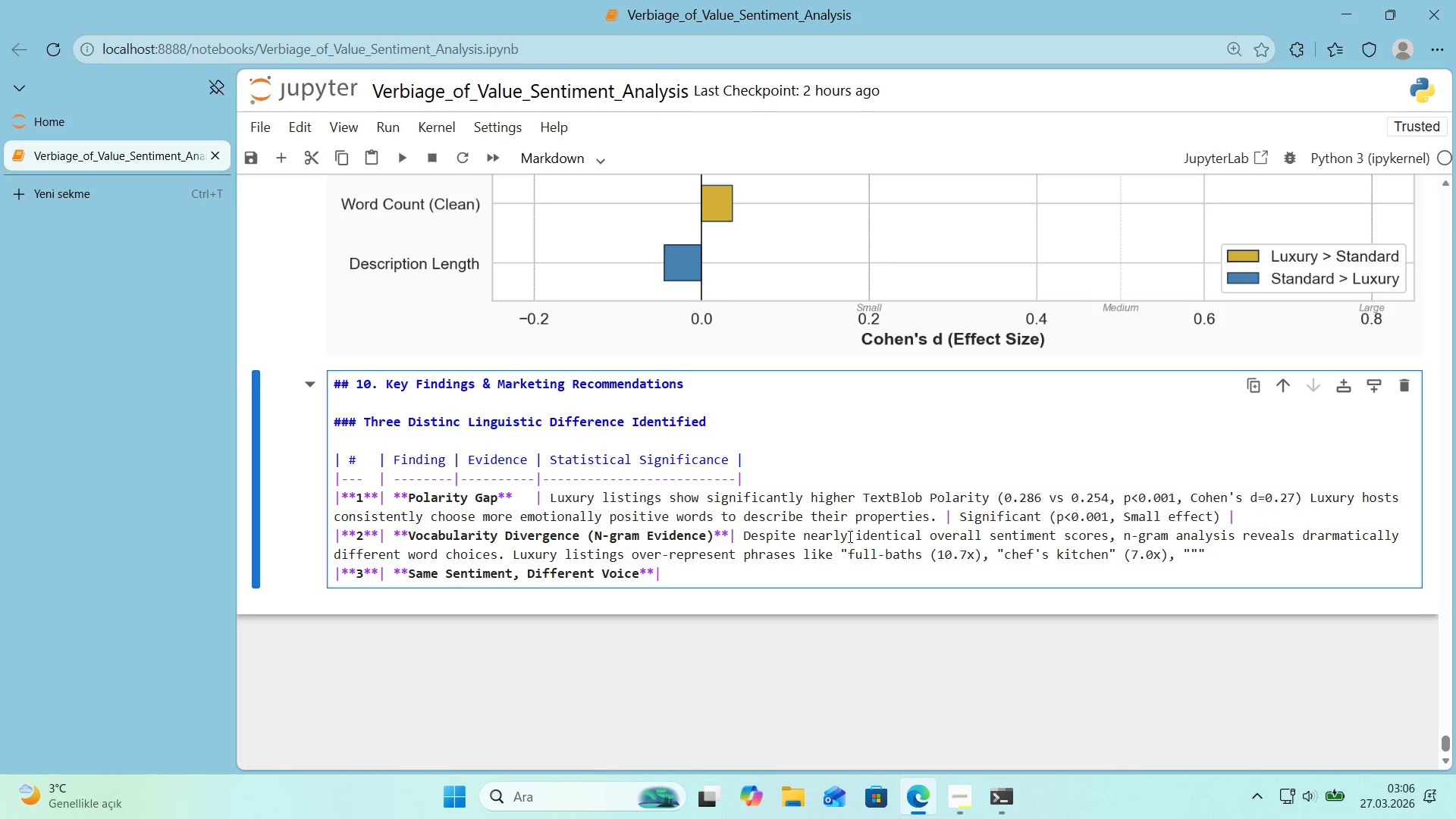 
type(open concept *()
 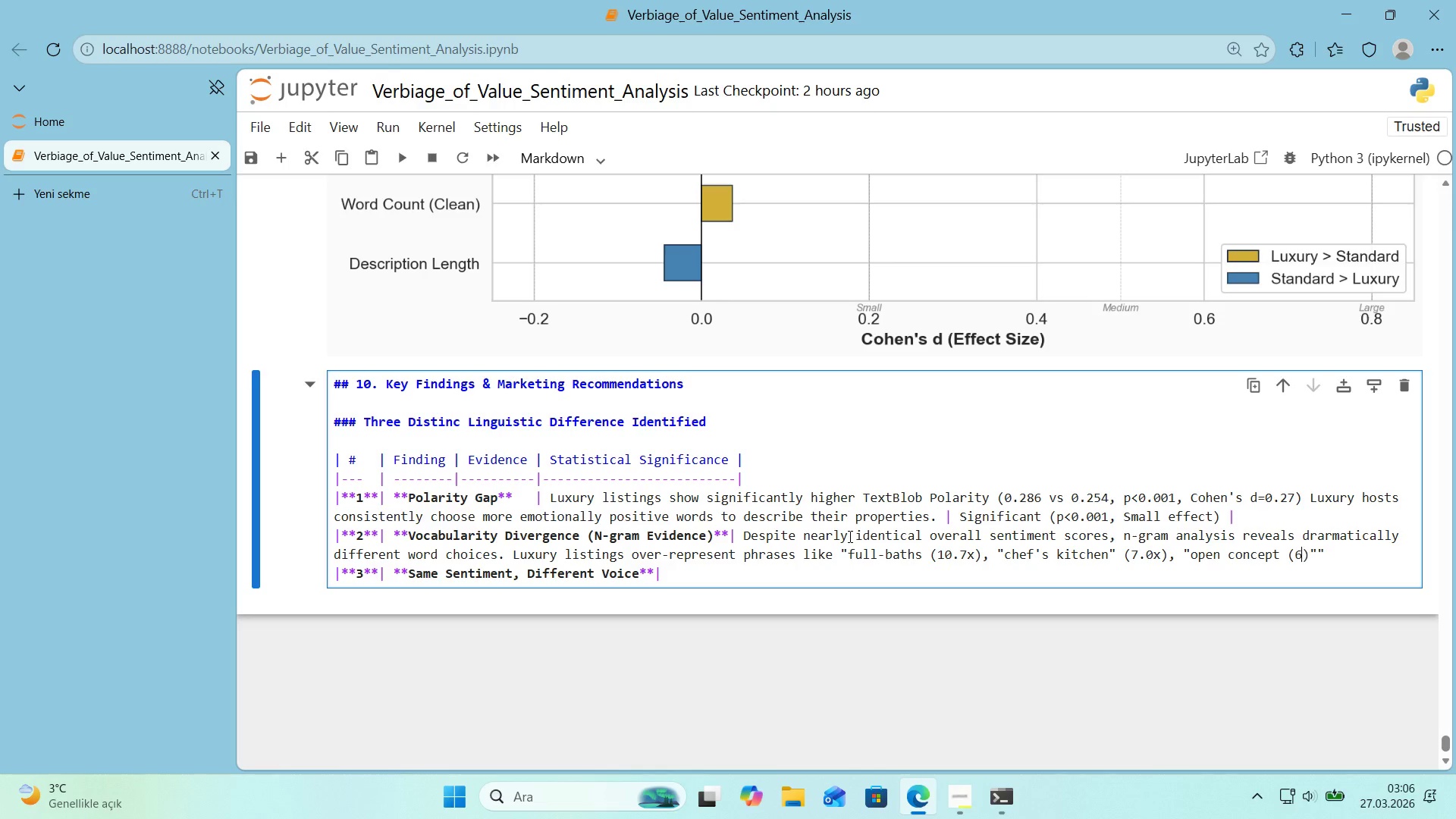 
 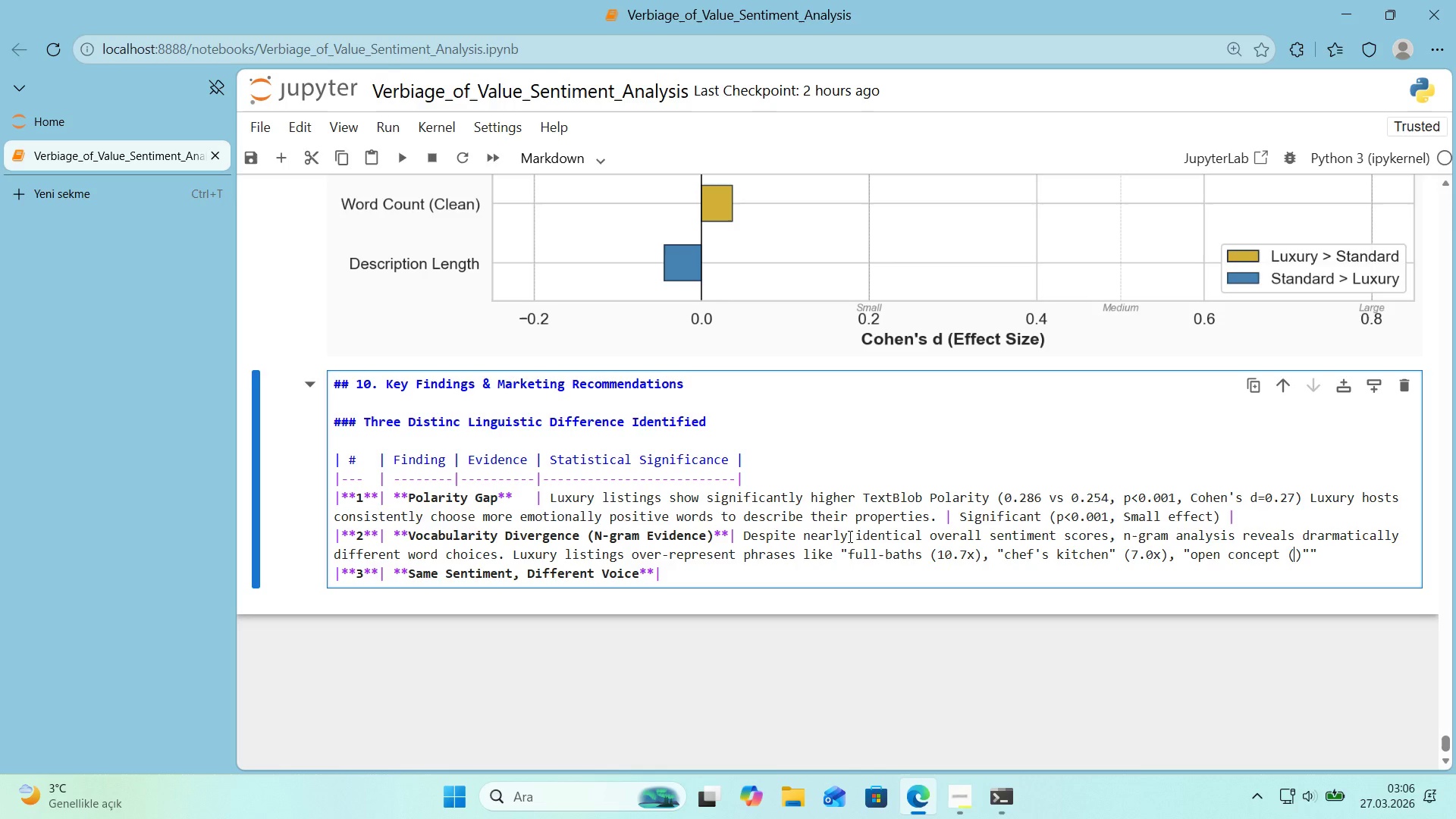 
key(ArrowLeft)
 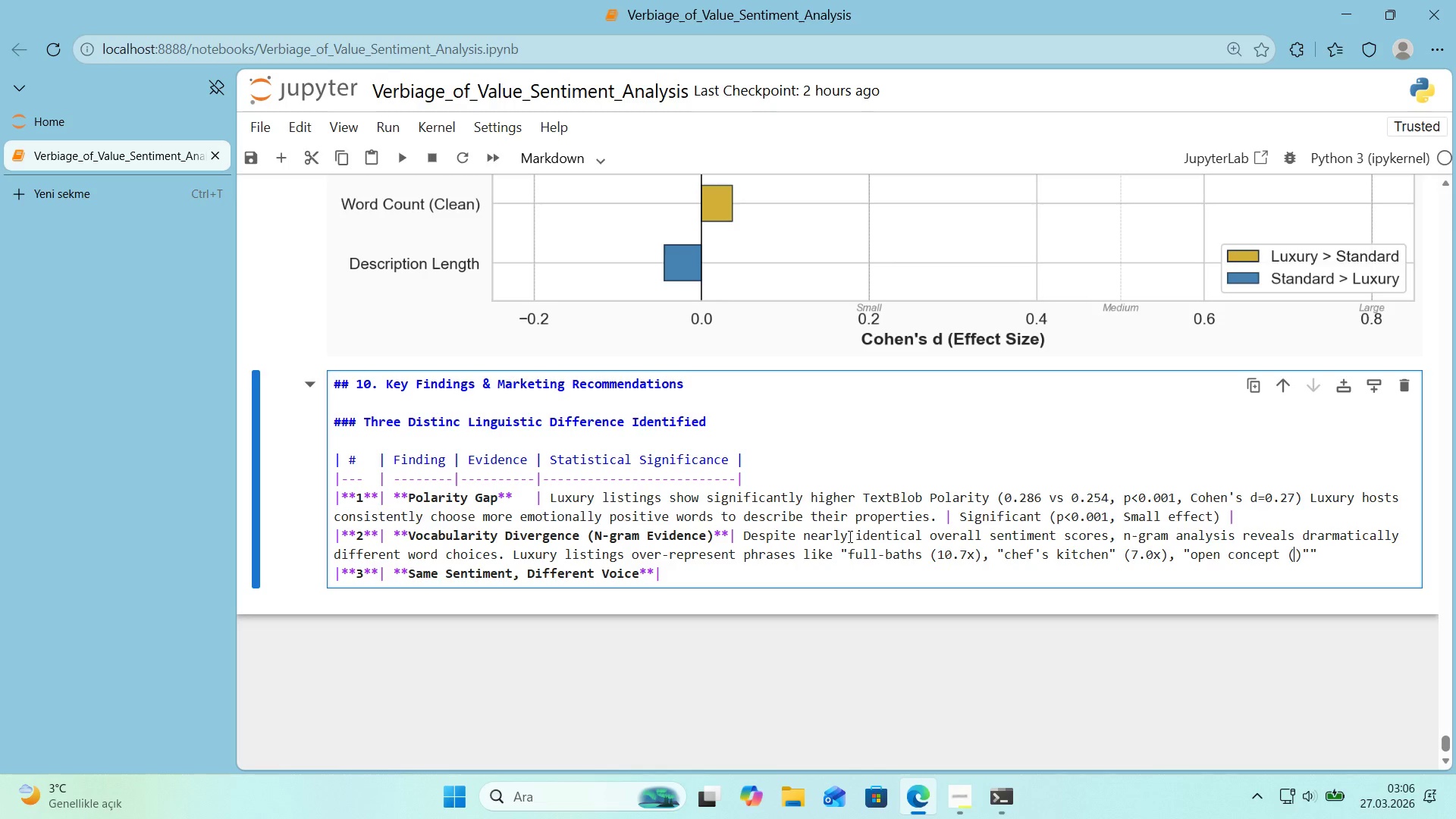 
key(Numpad6)
 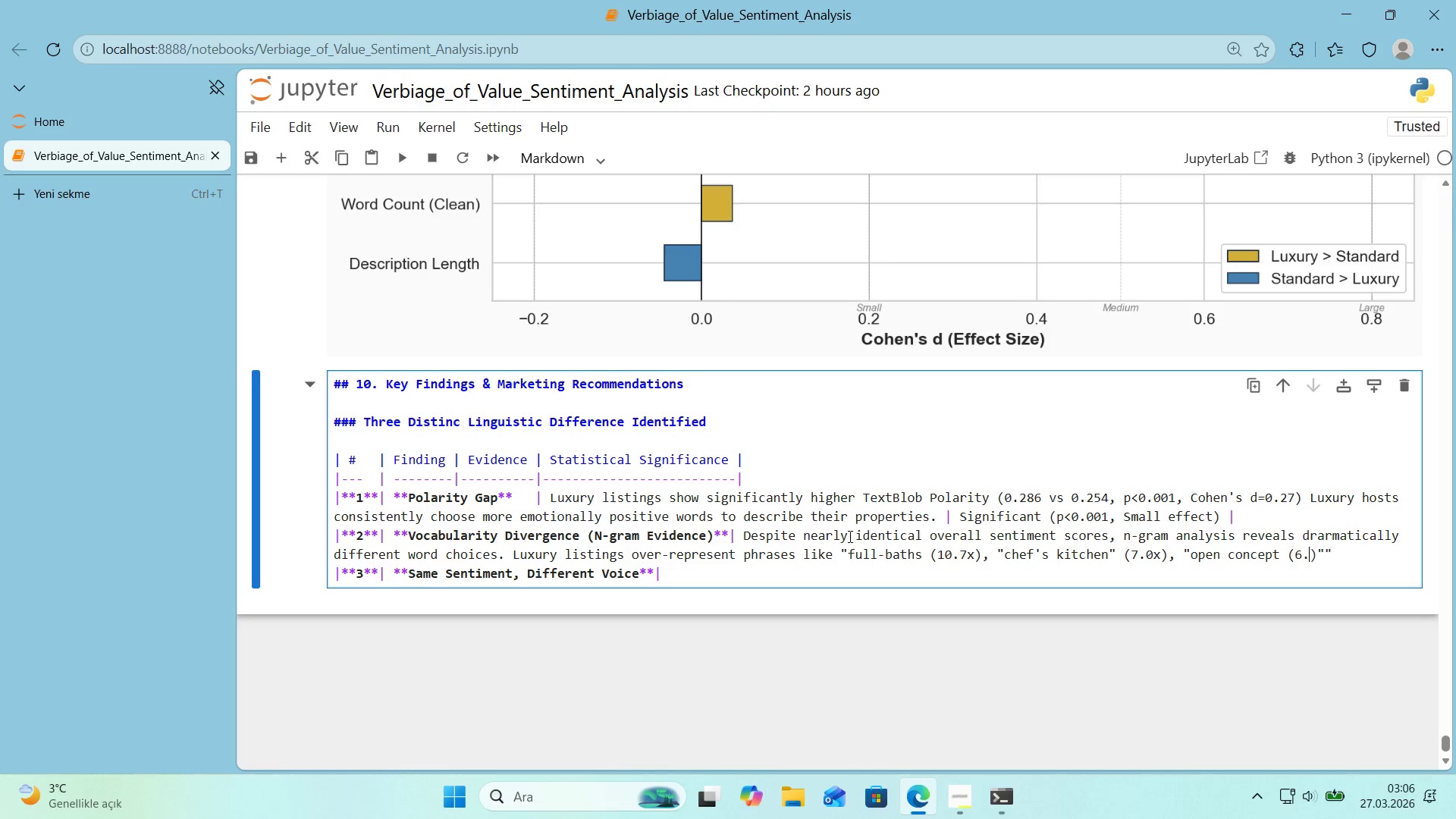 
key(Period)
 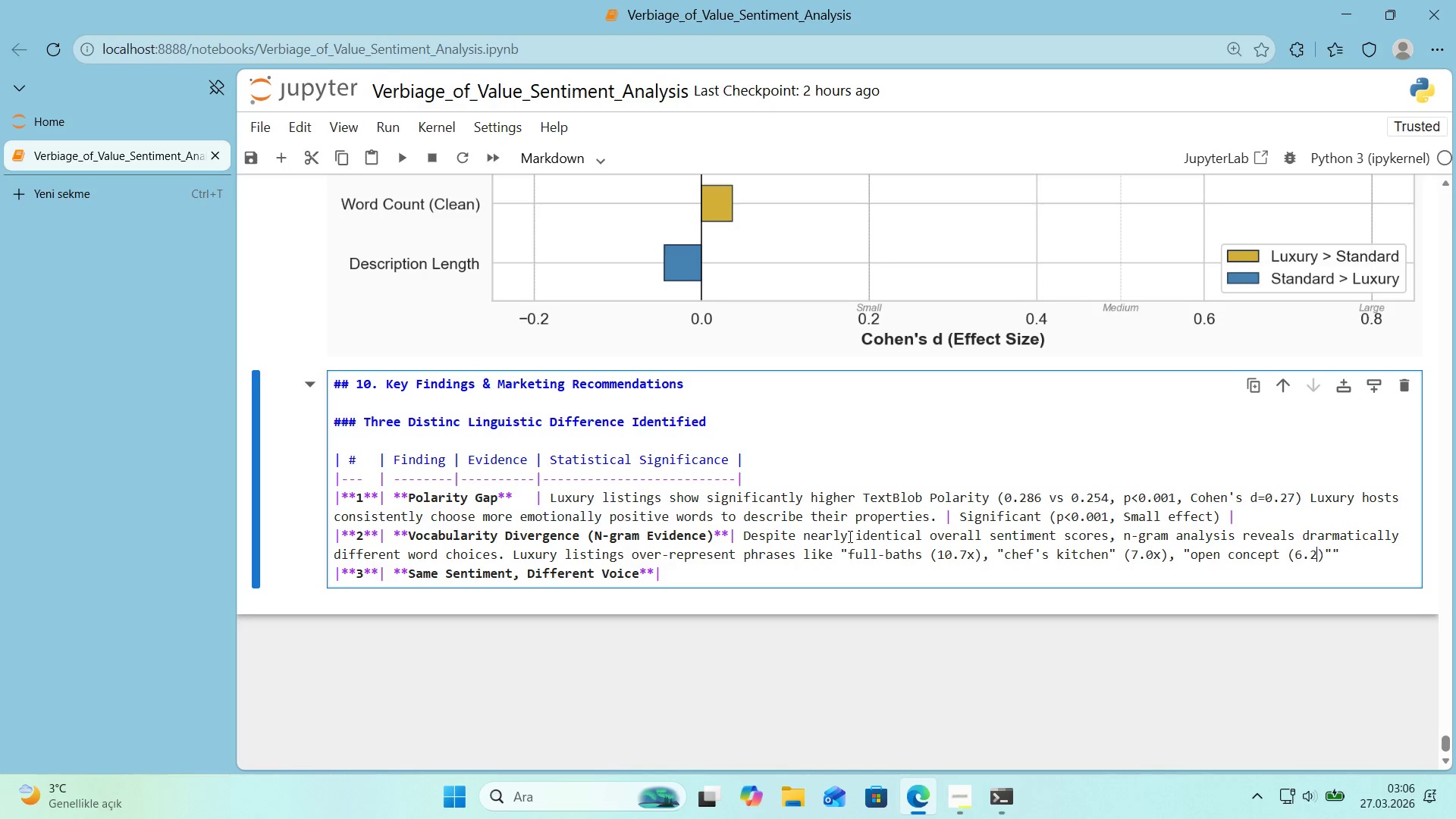 
key(Numpad2)
 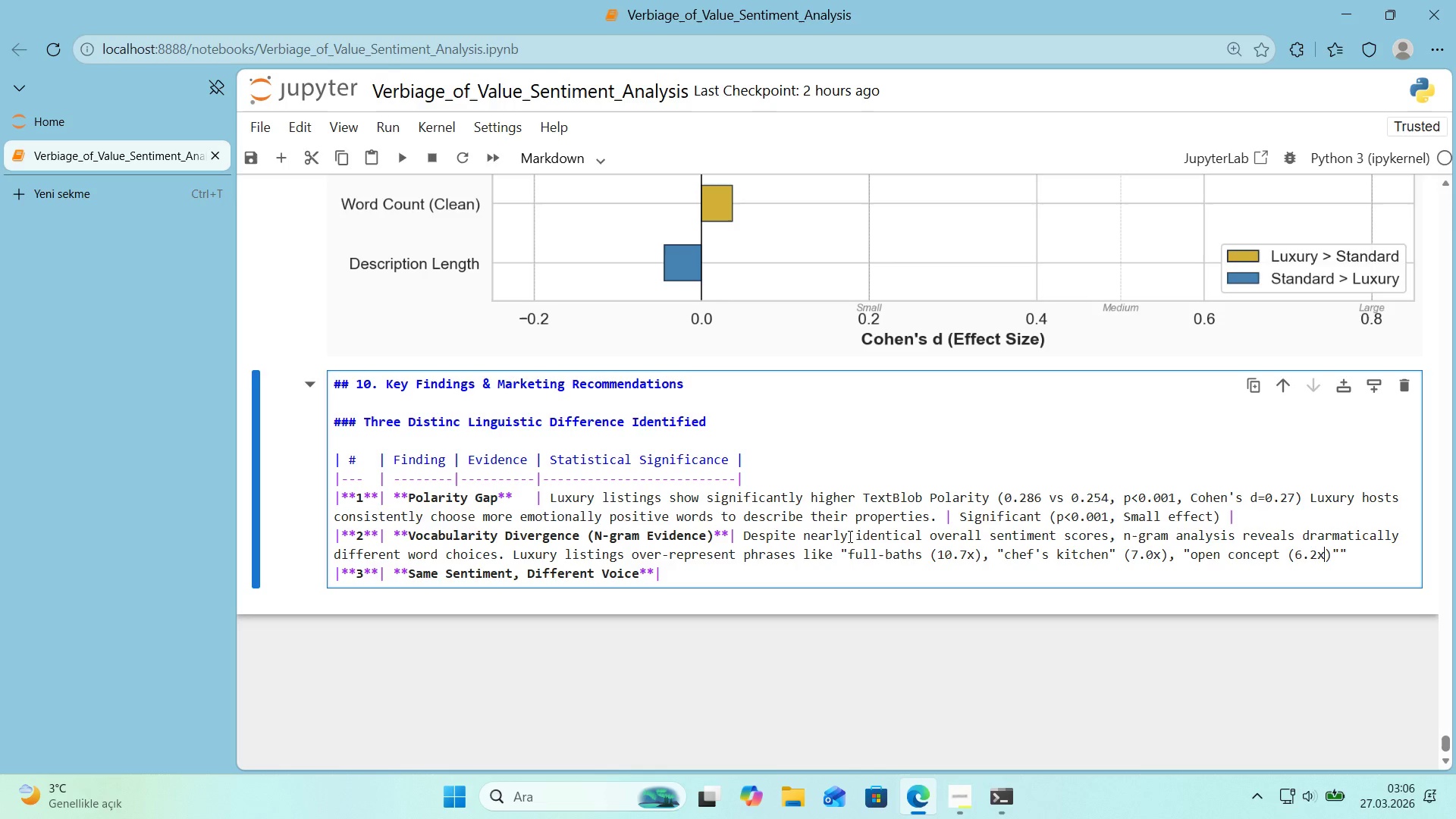 
key(X)
 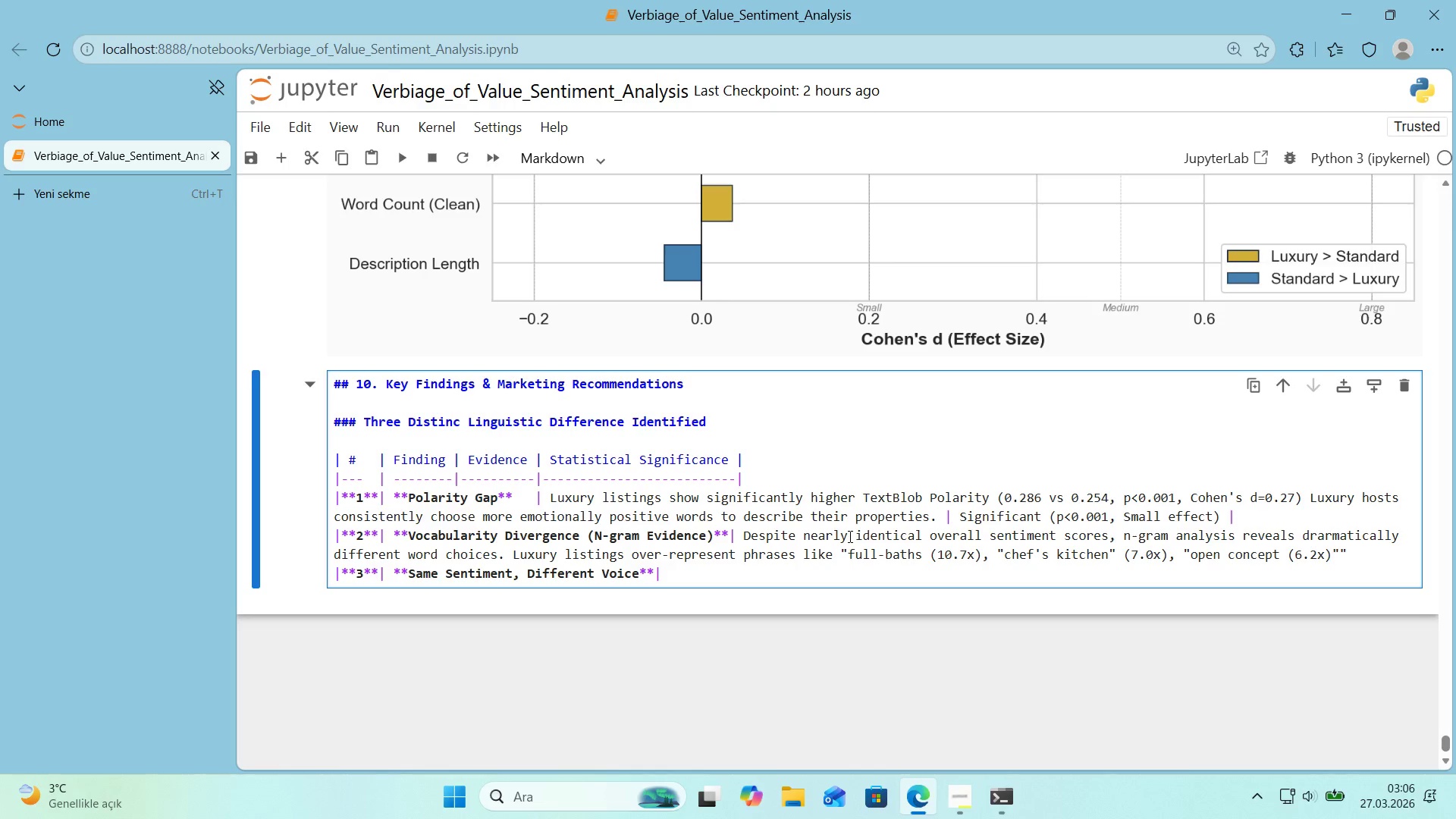 
key(ArrowRight)
 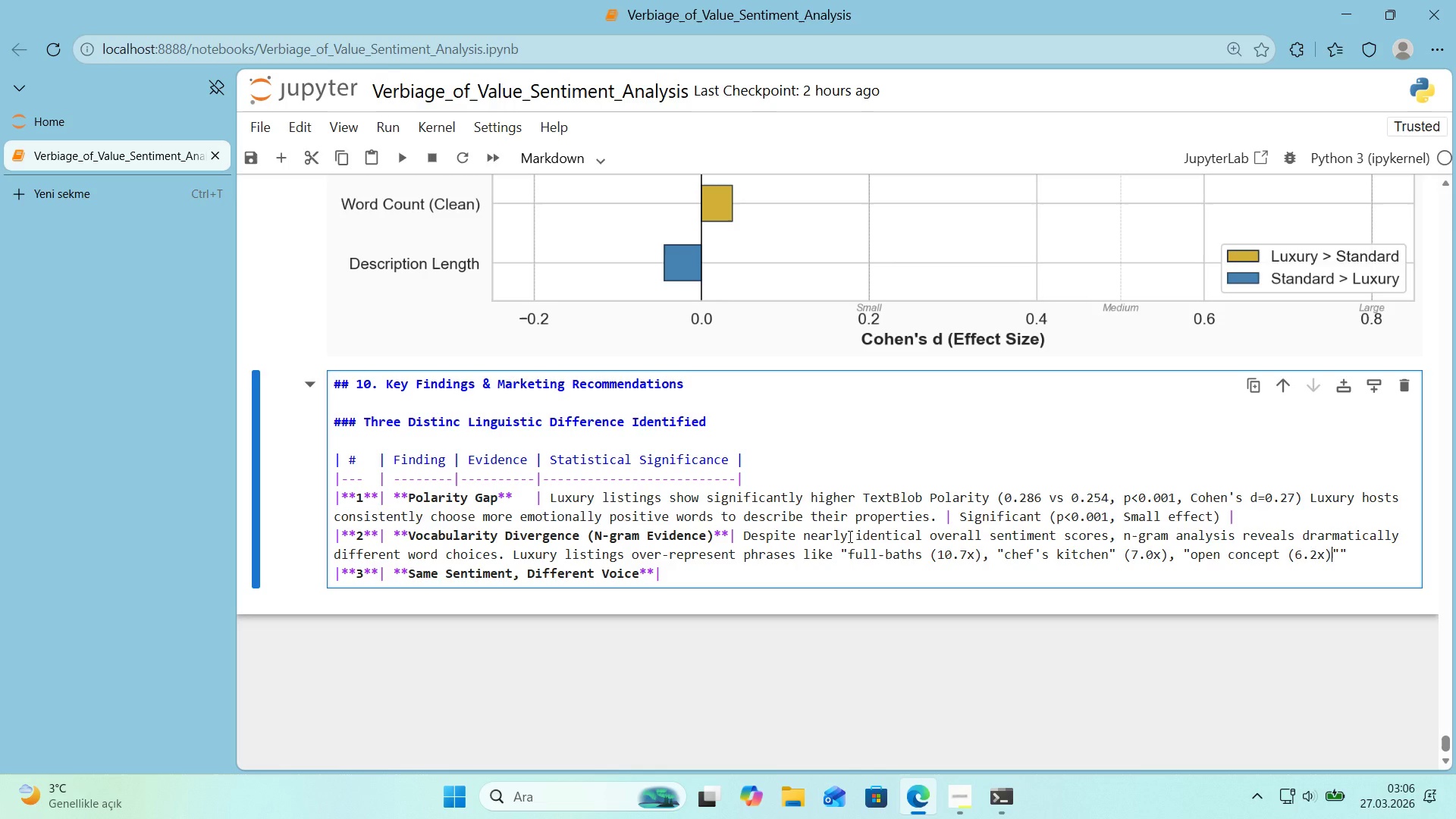 
key(Comma)
 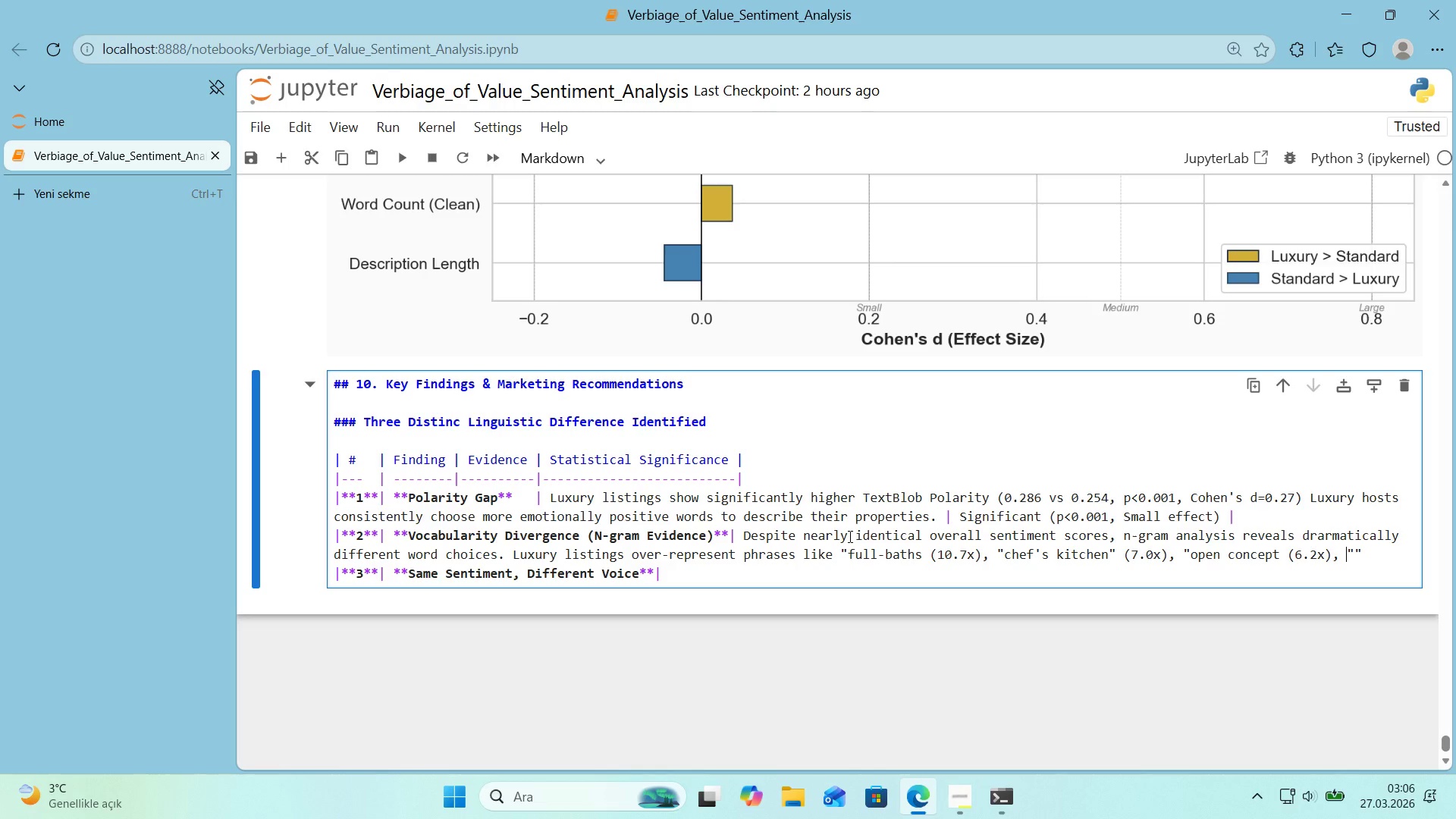 
key(Space)
 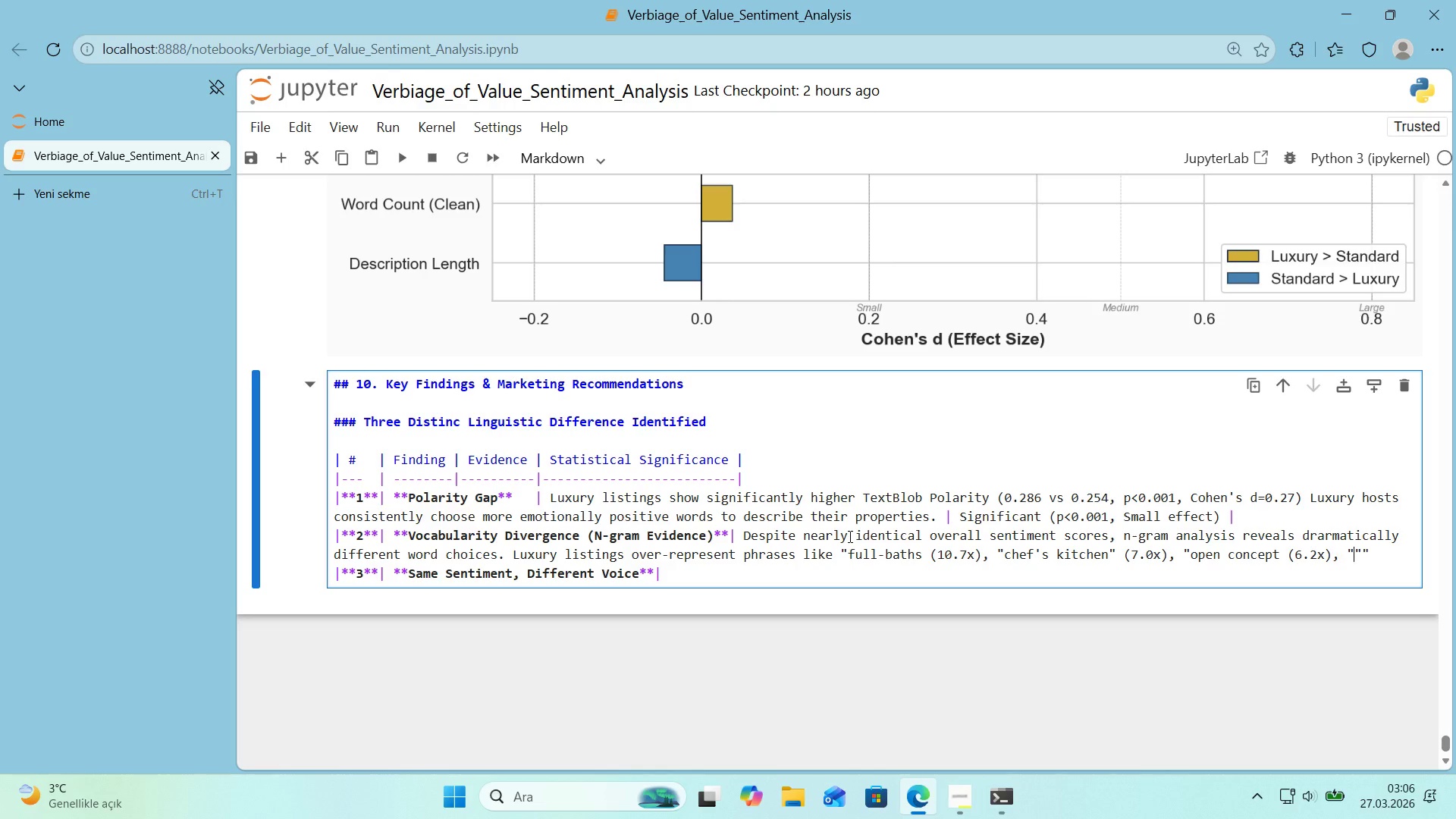 
key(Backquote)
 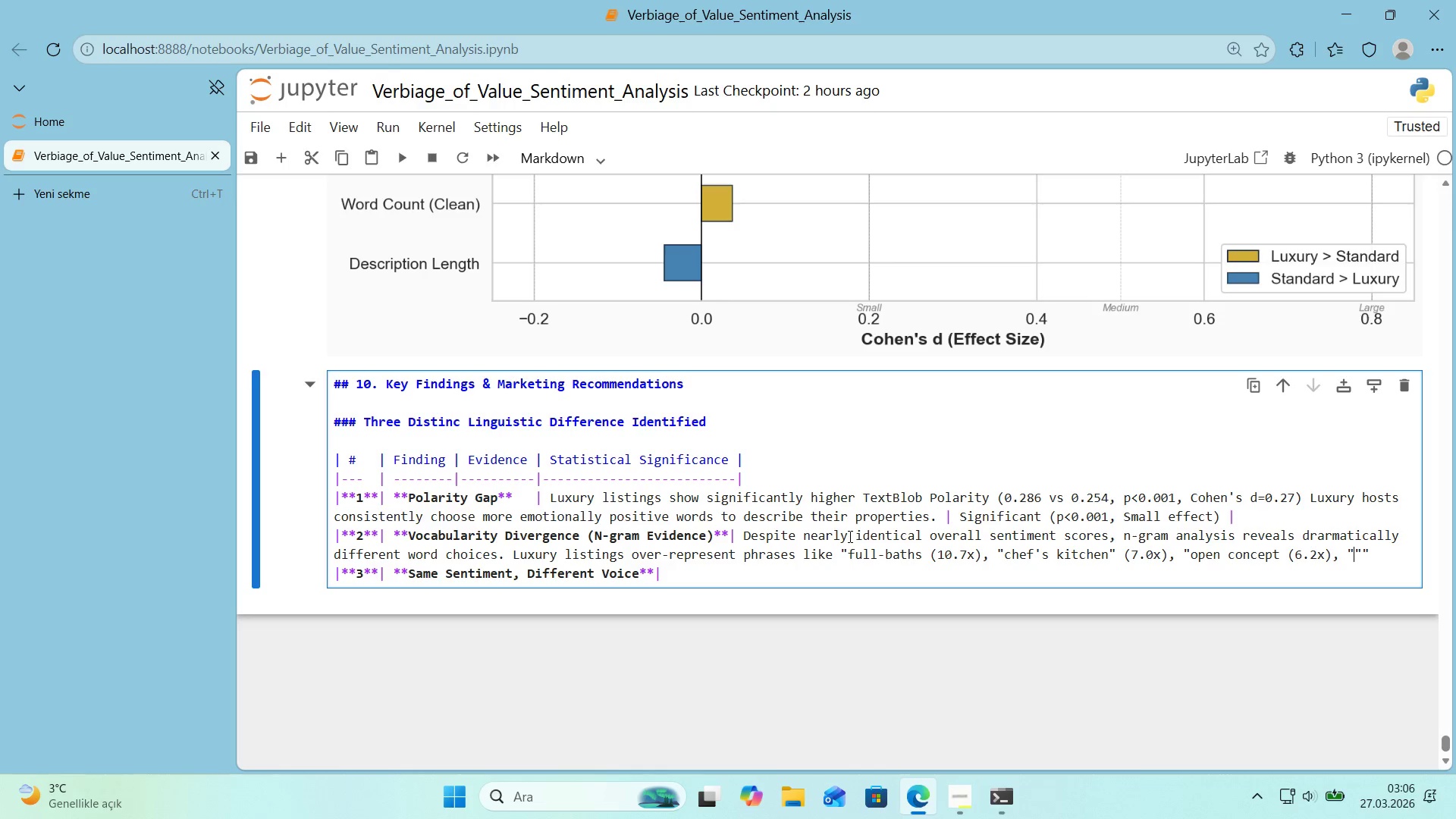 
key(Backquote)
 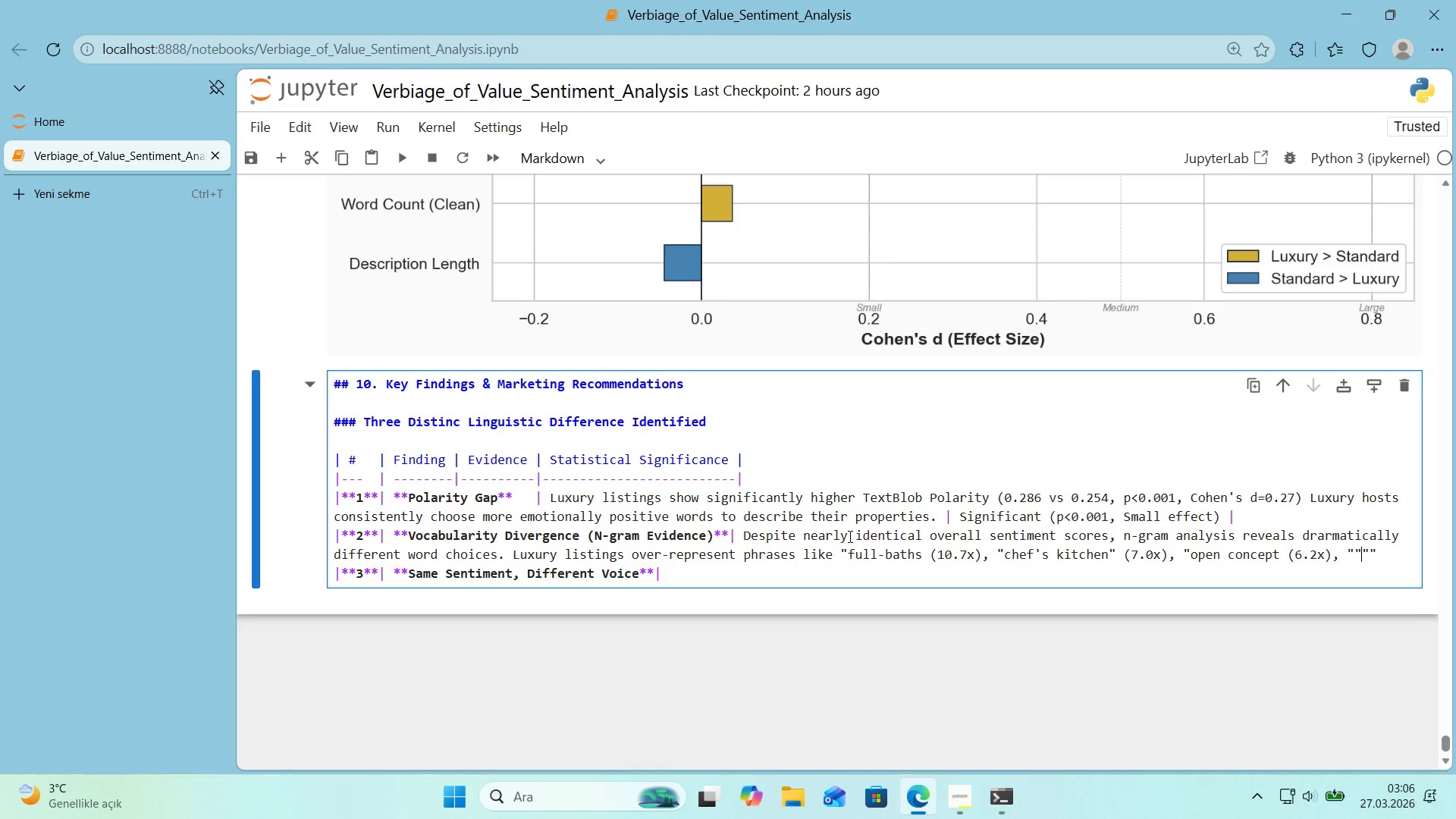 
key(ArrowLeft)
 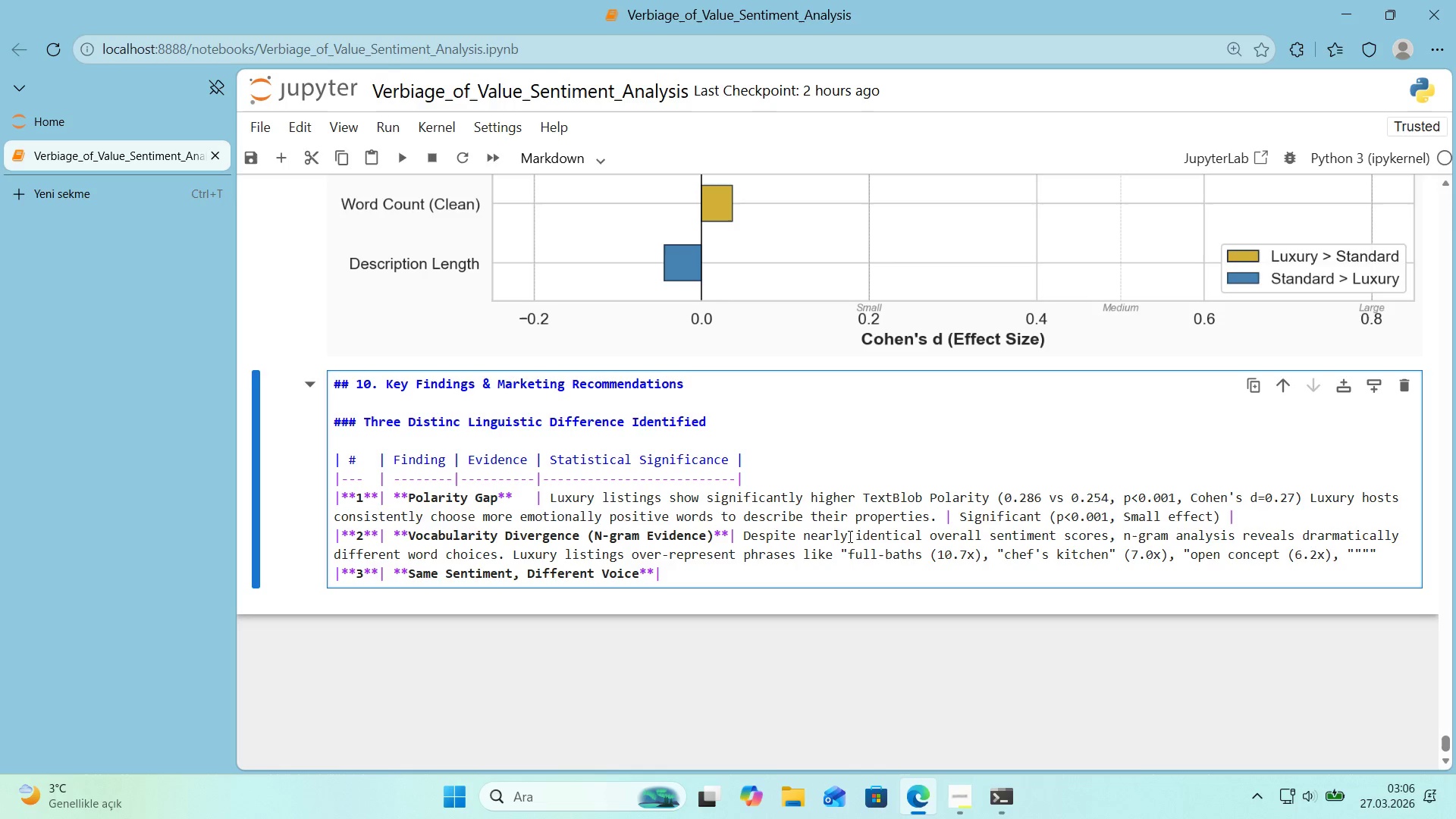 
type(gourmet k'ct)
key(Backspace)
 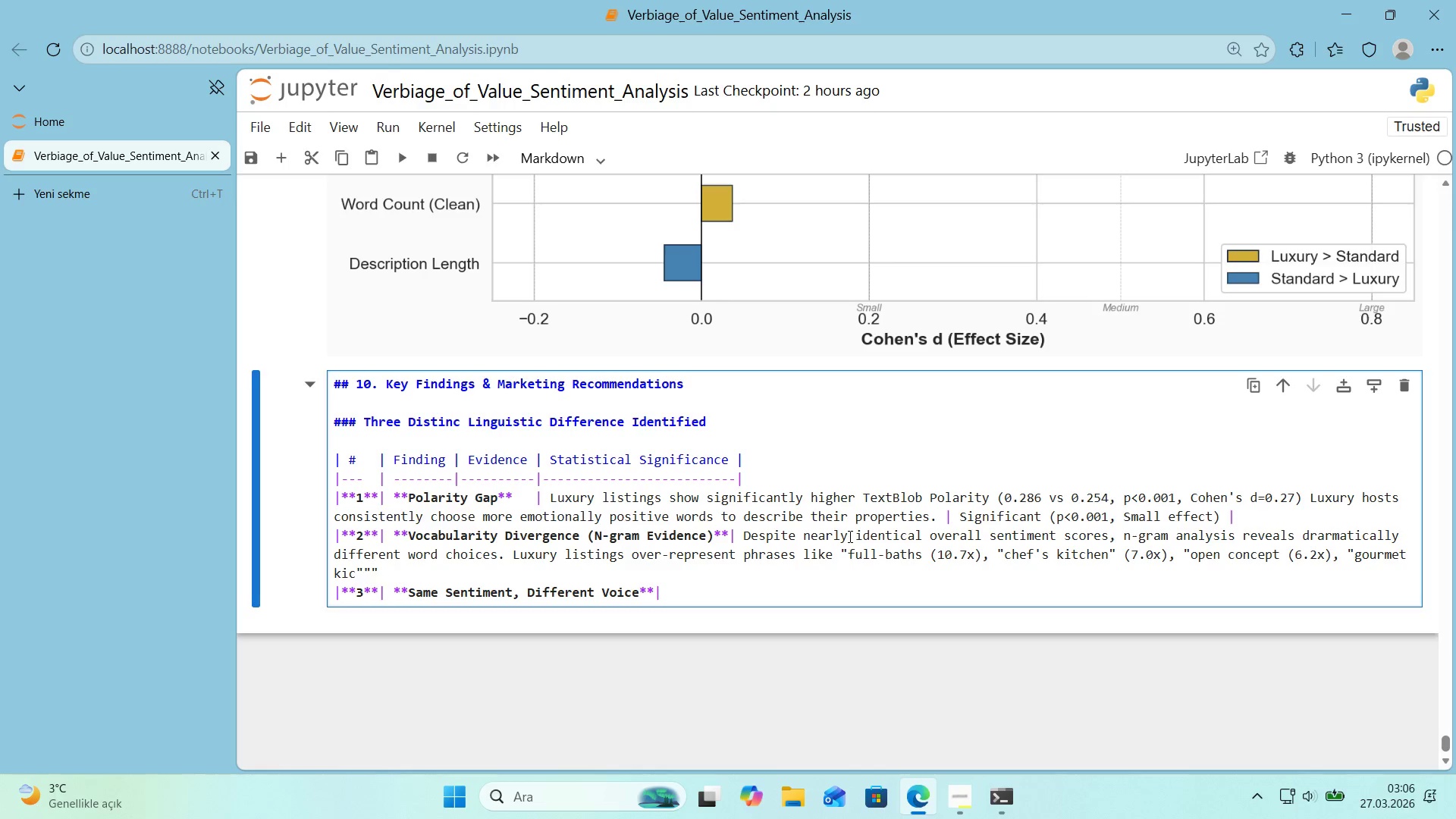 
wait(10.48)
 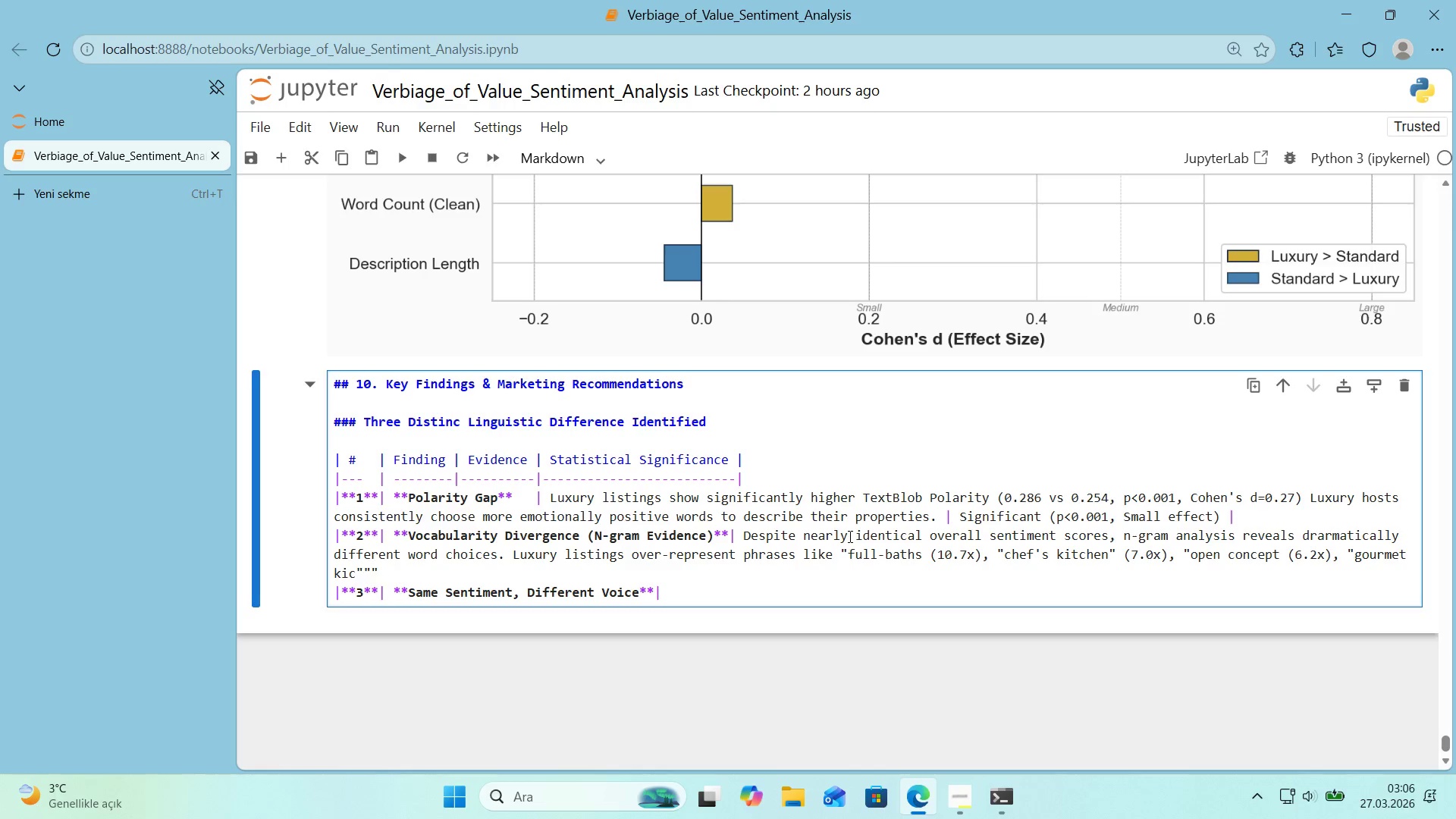 
key(Backspace)
type(tchen)
 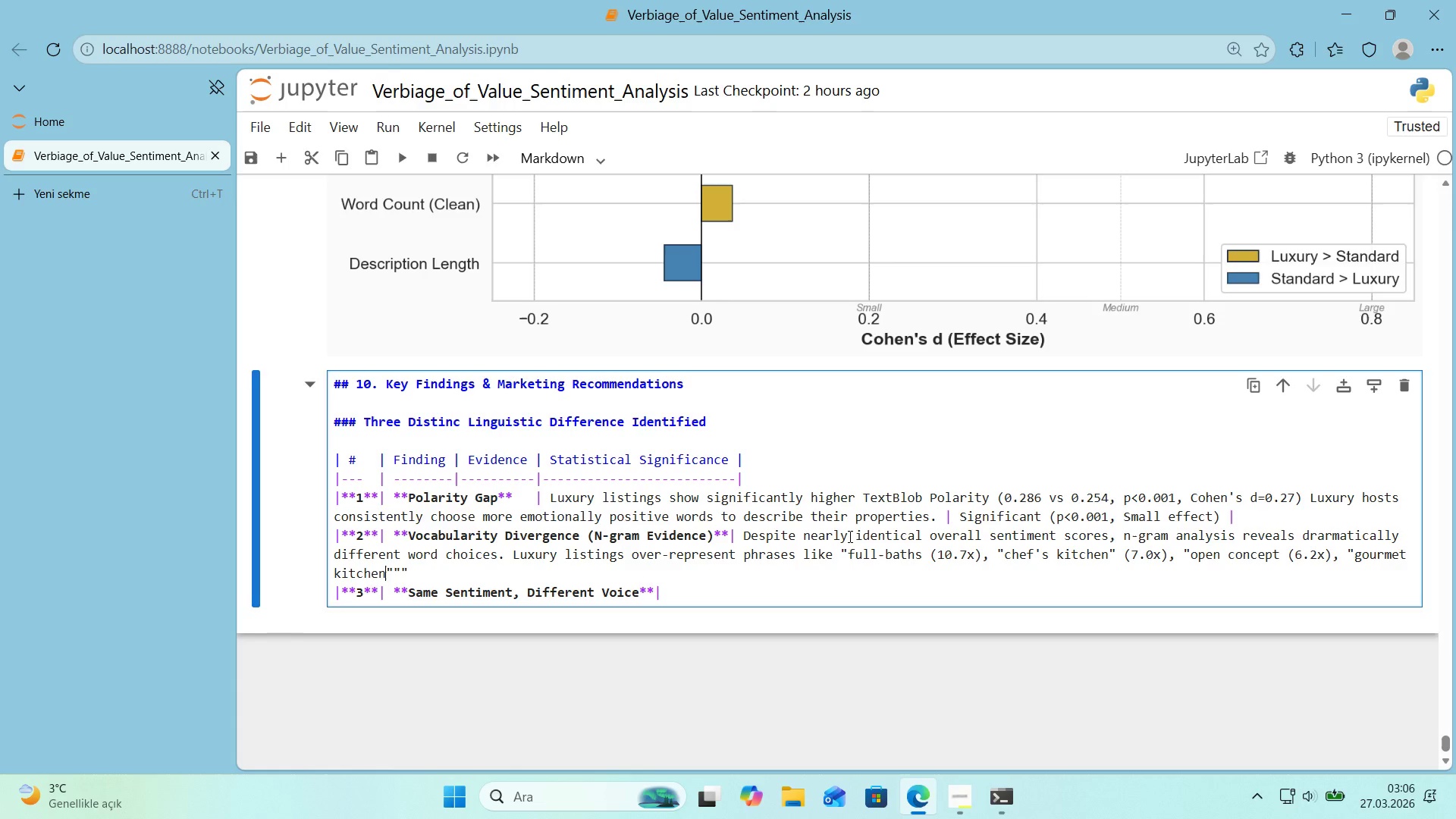 
type( *()
 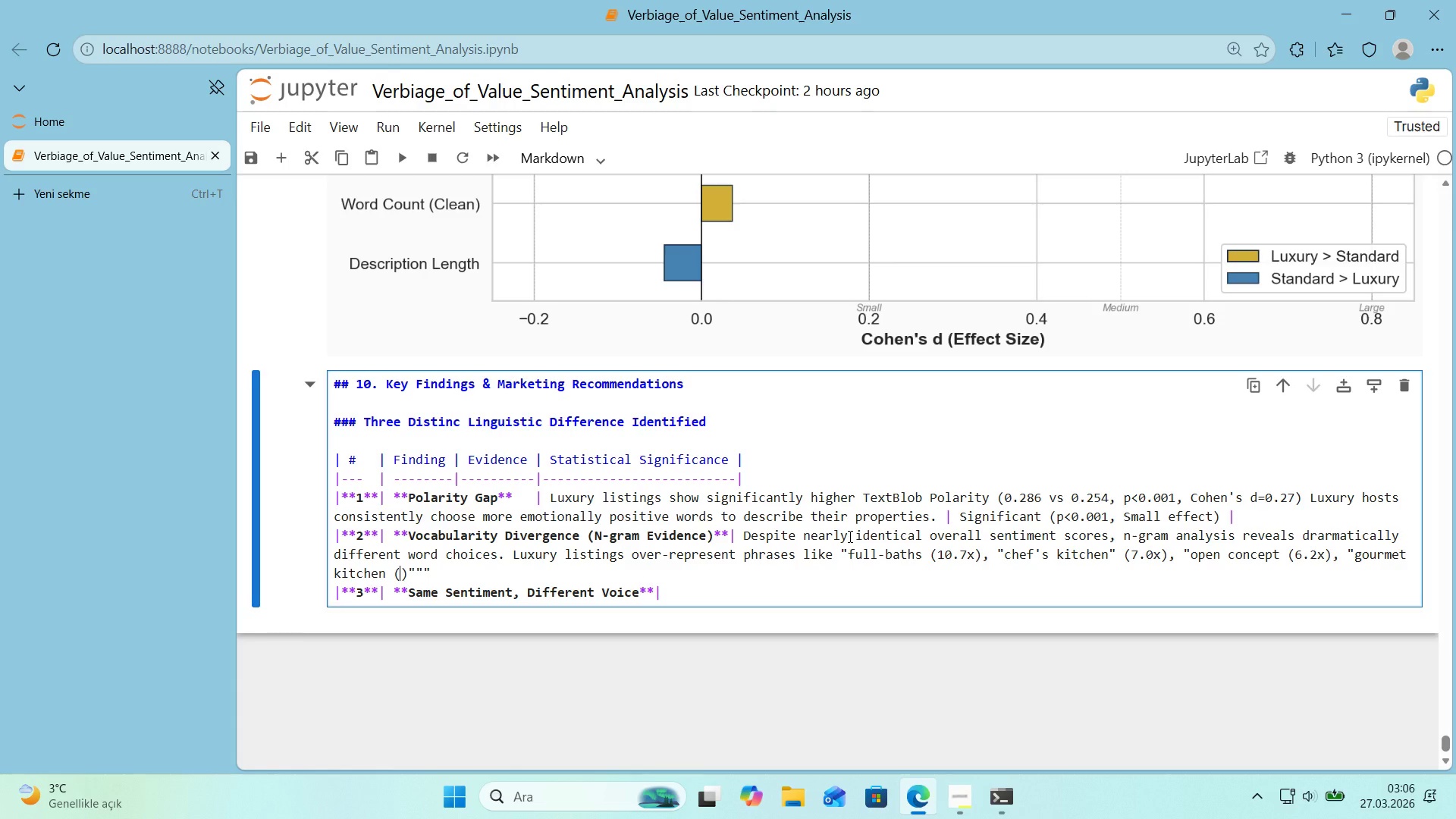 
 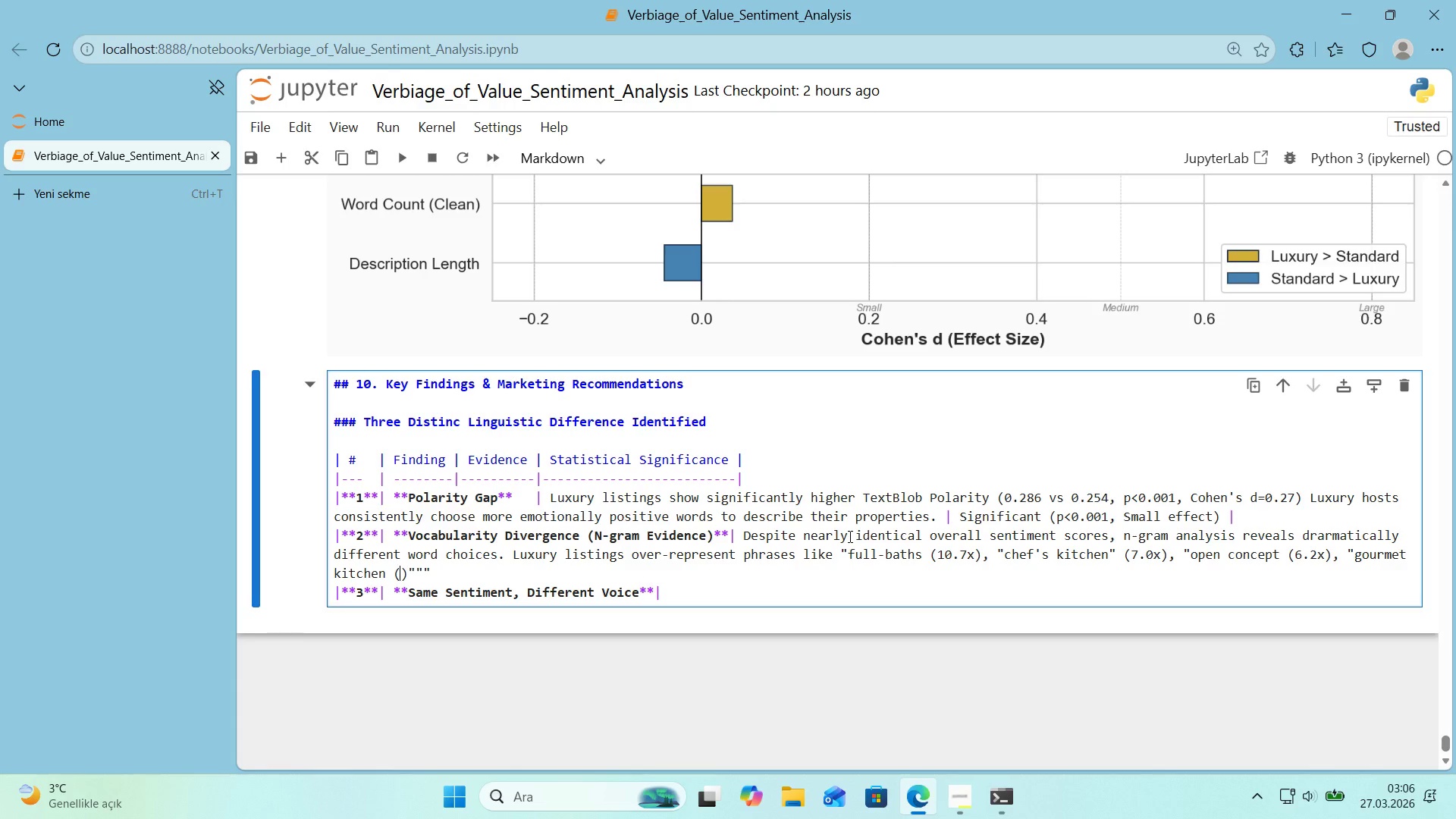 
key(ArrowLeft)
 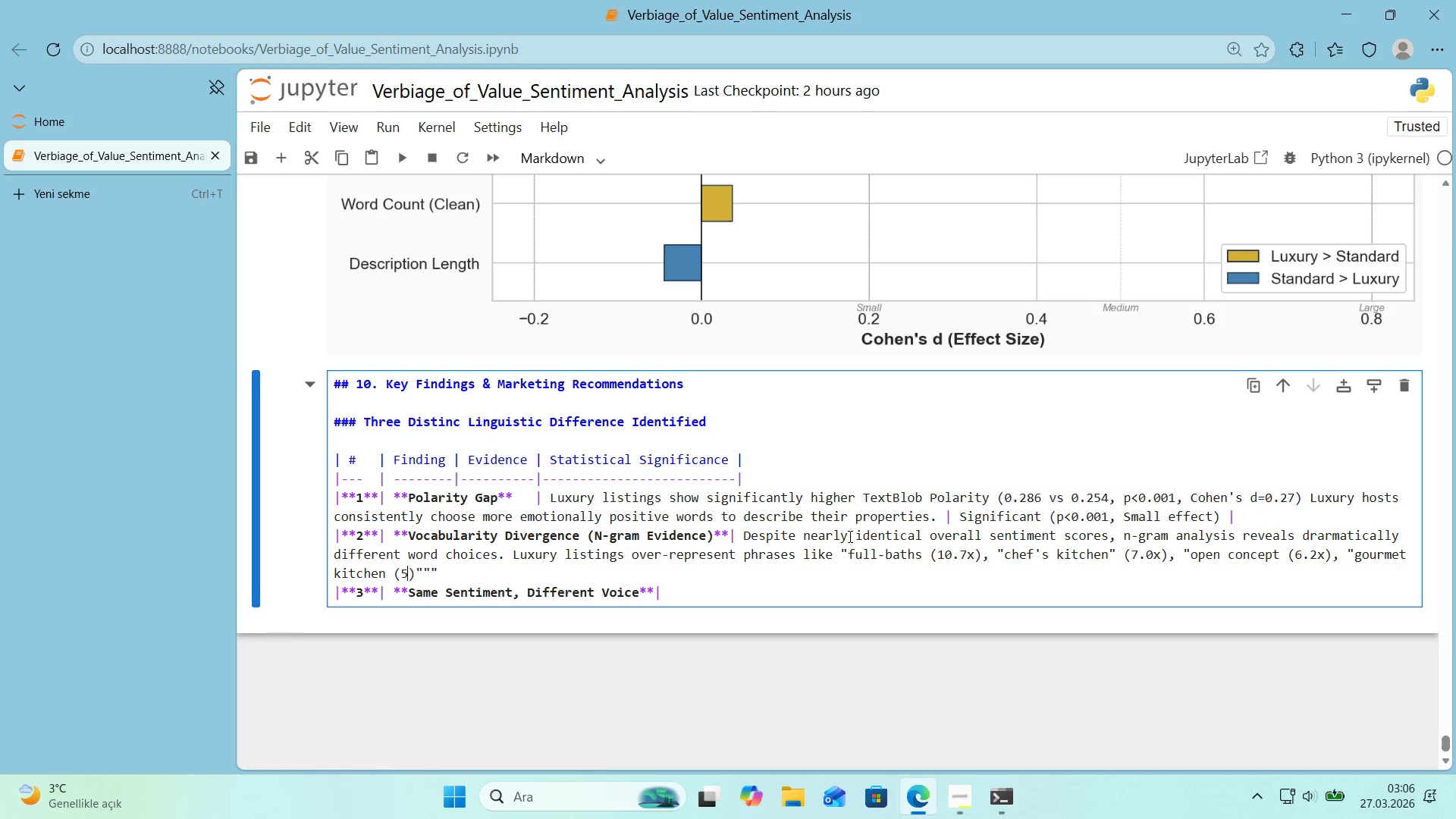 
type(5.1x)
 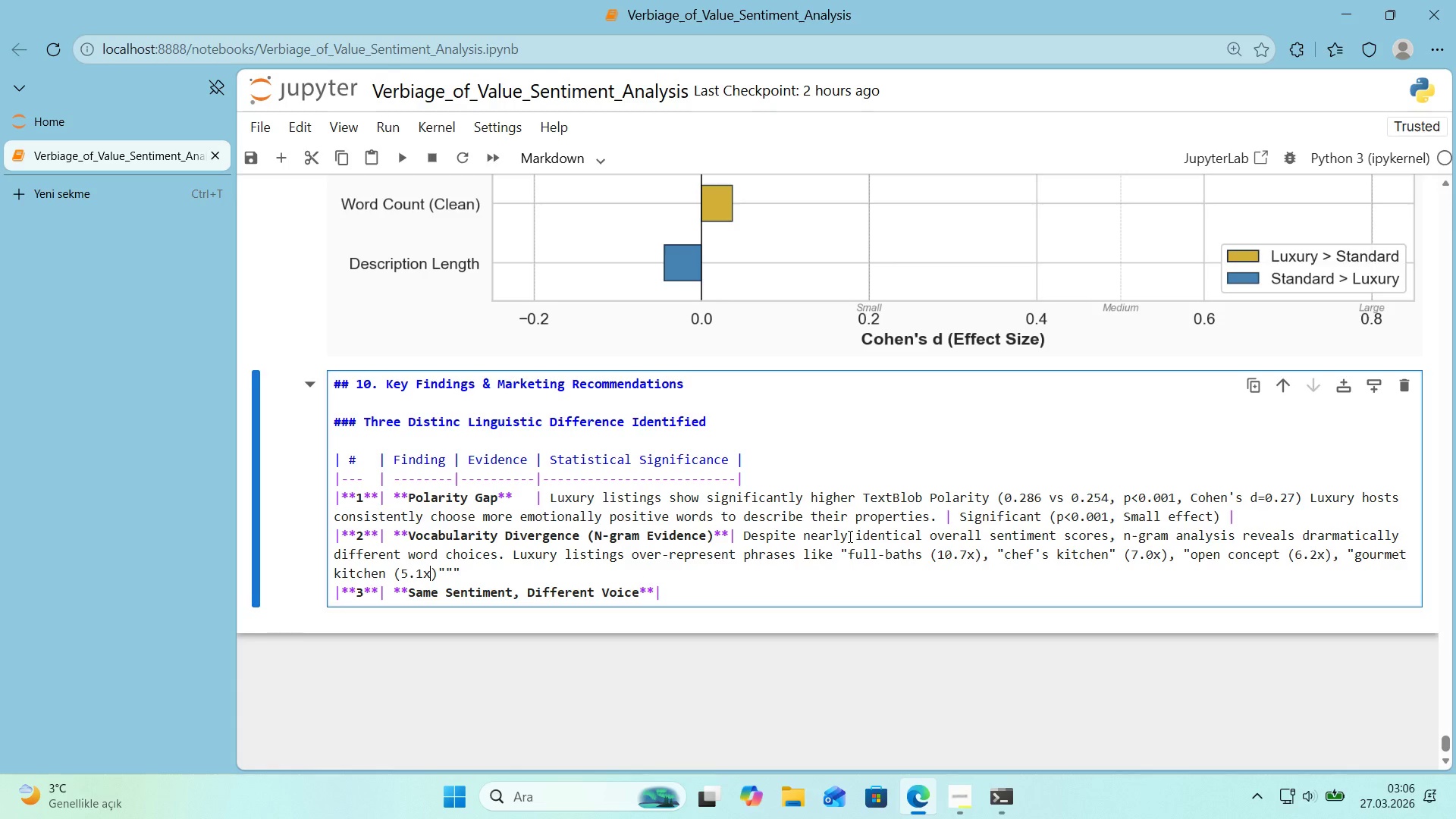 
key(ArrowRight)
 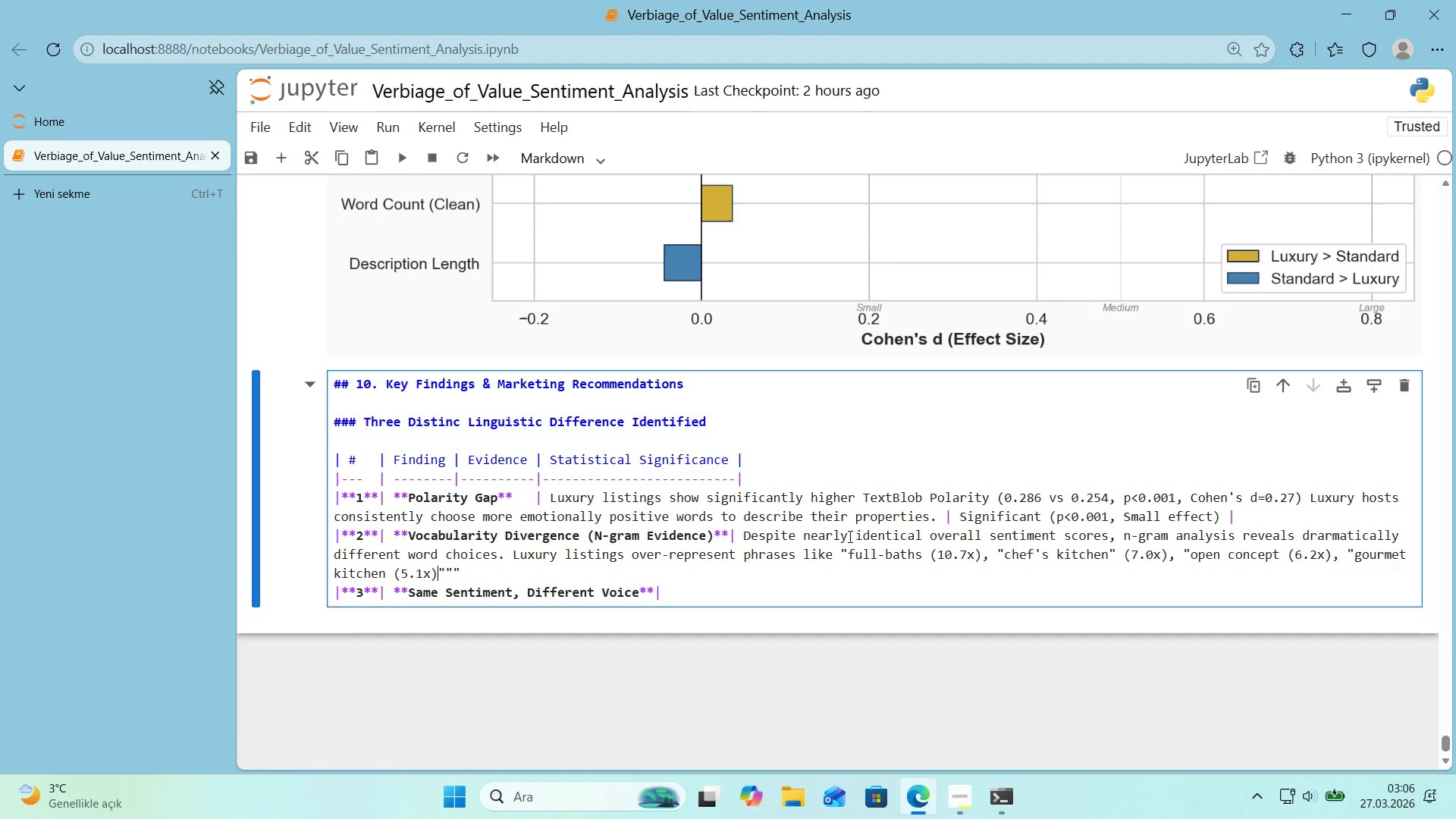 
key(Comma)
 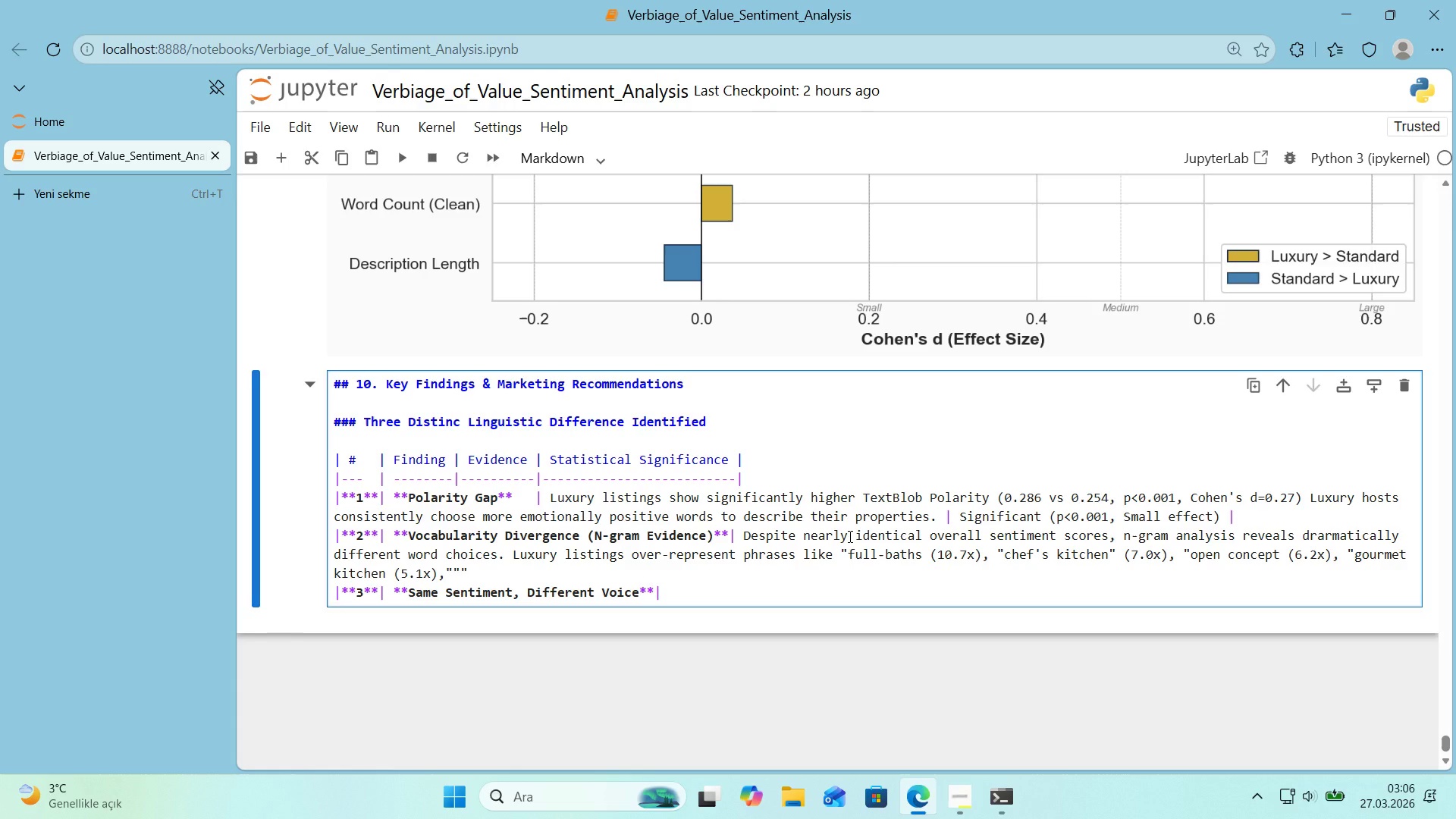 
key(Space)
 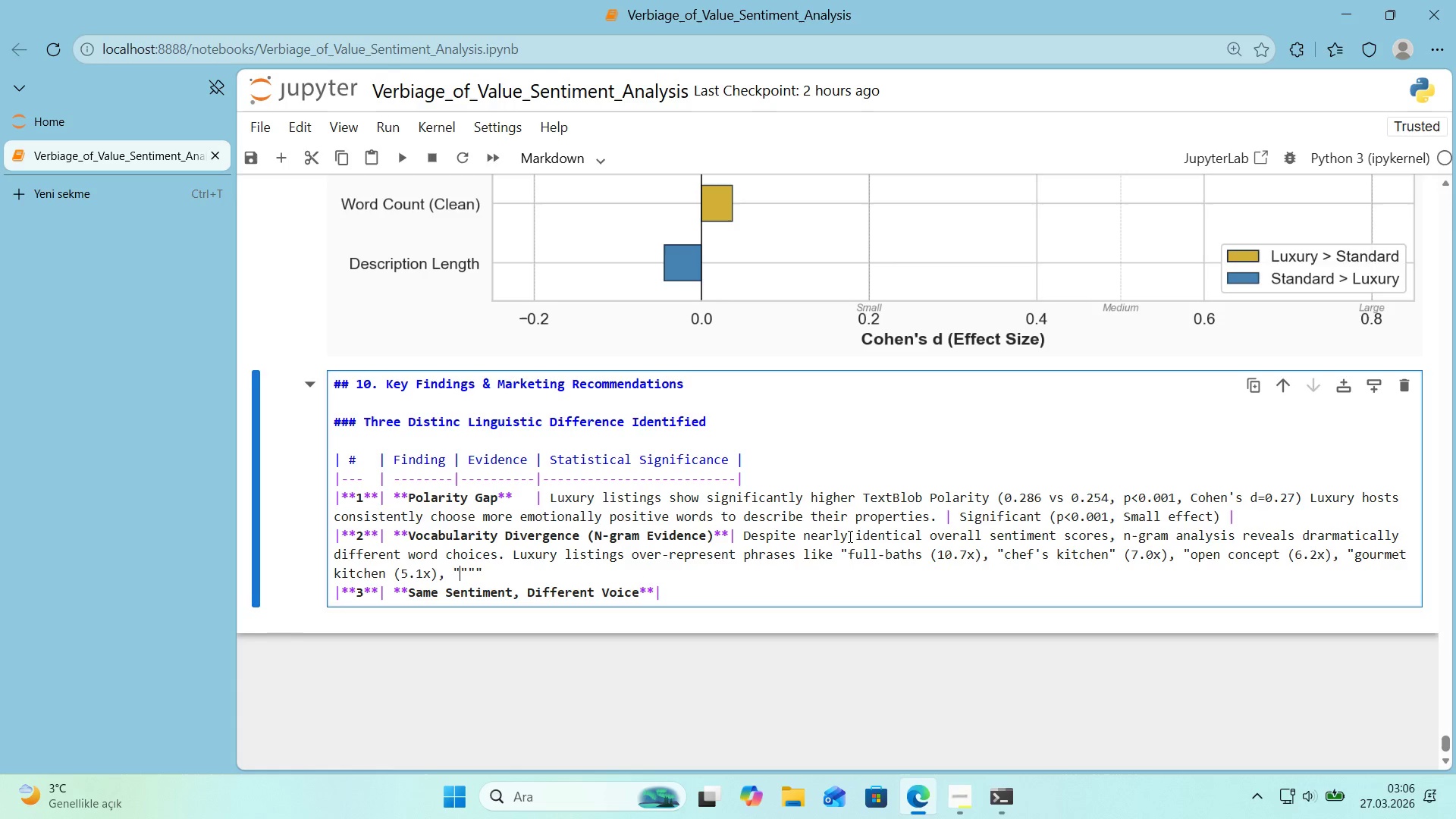 
key(Backquote)
 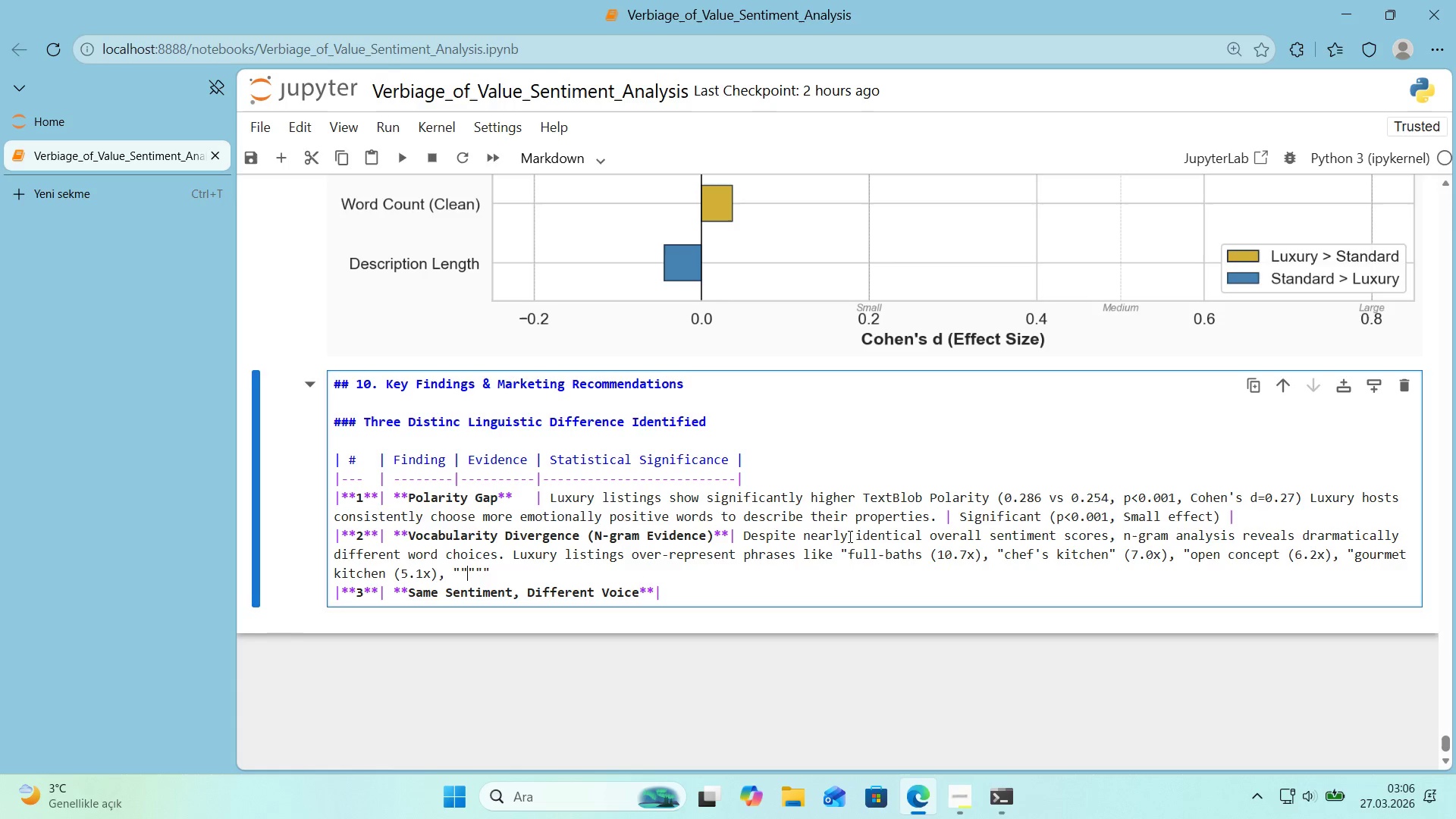 
key(Backquote)
 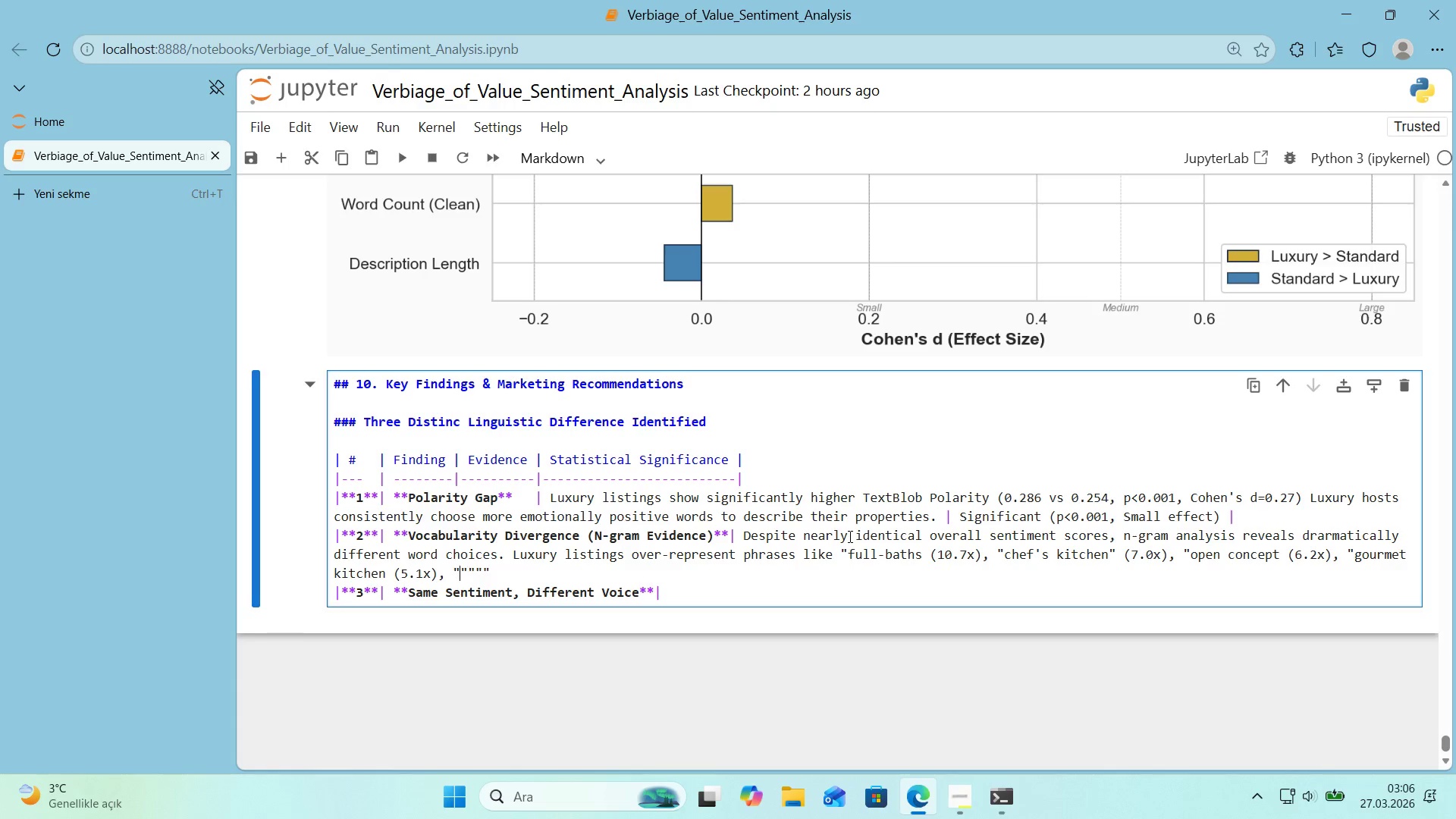 
key(ArrowLeft)
 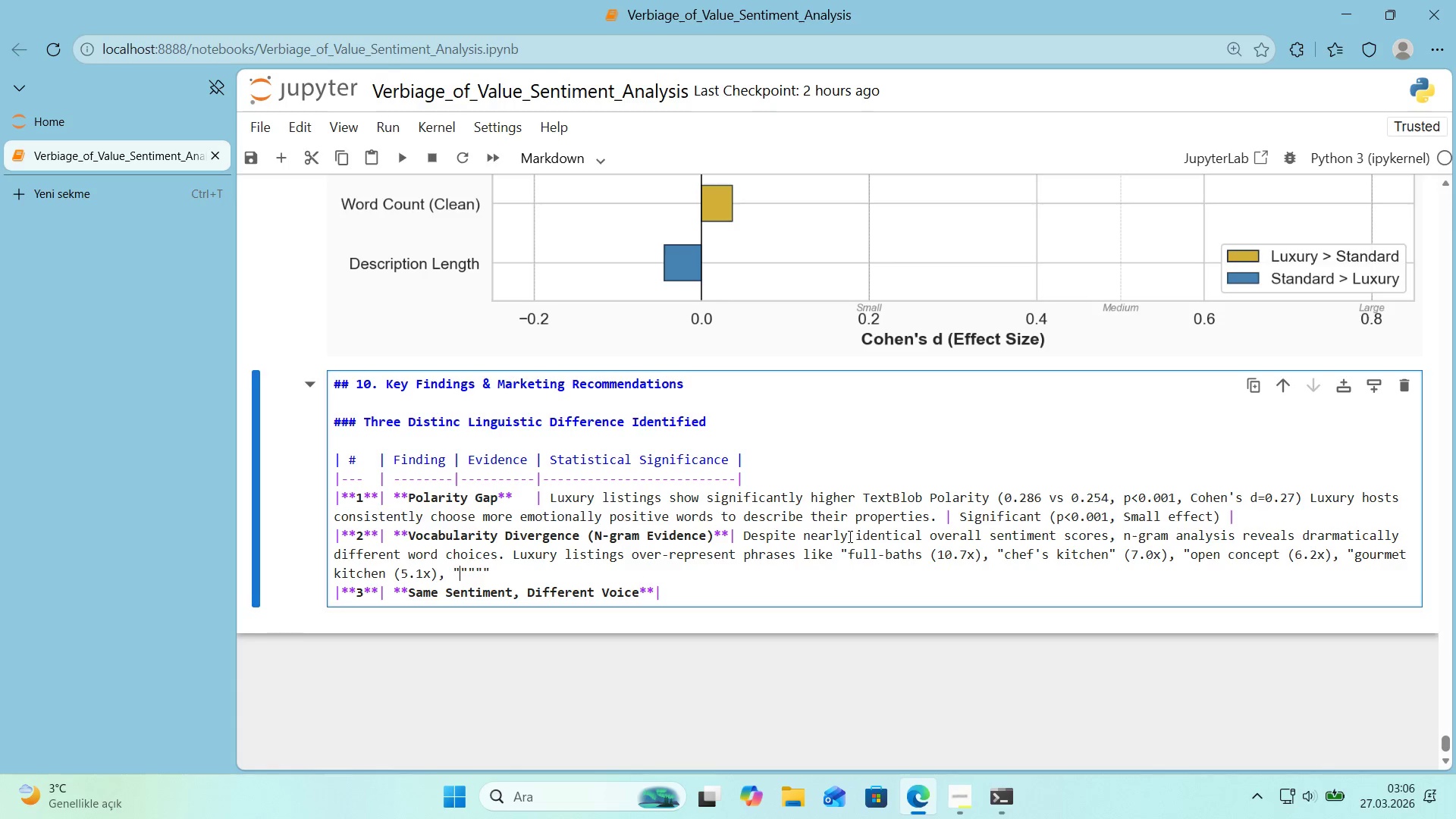 
type(master su'te)
 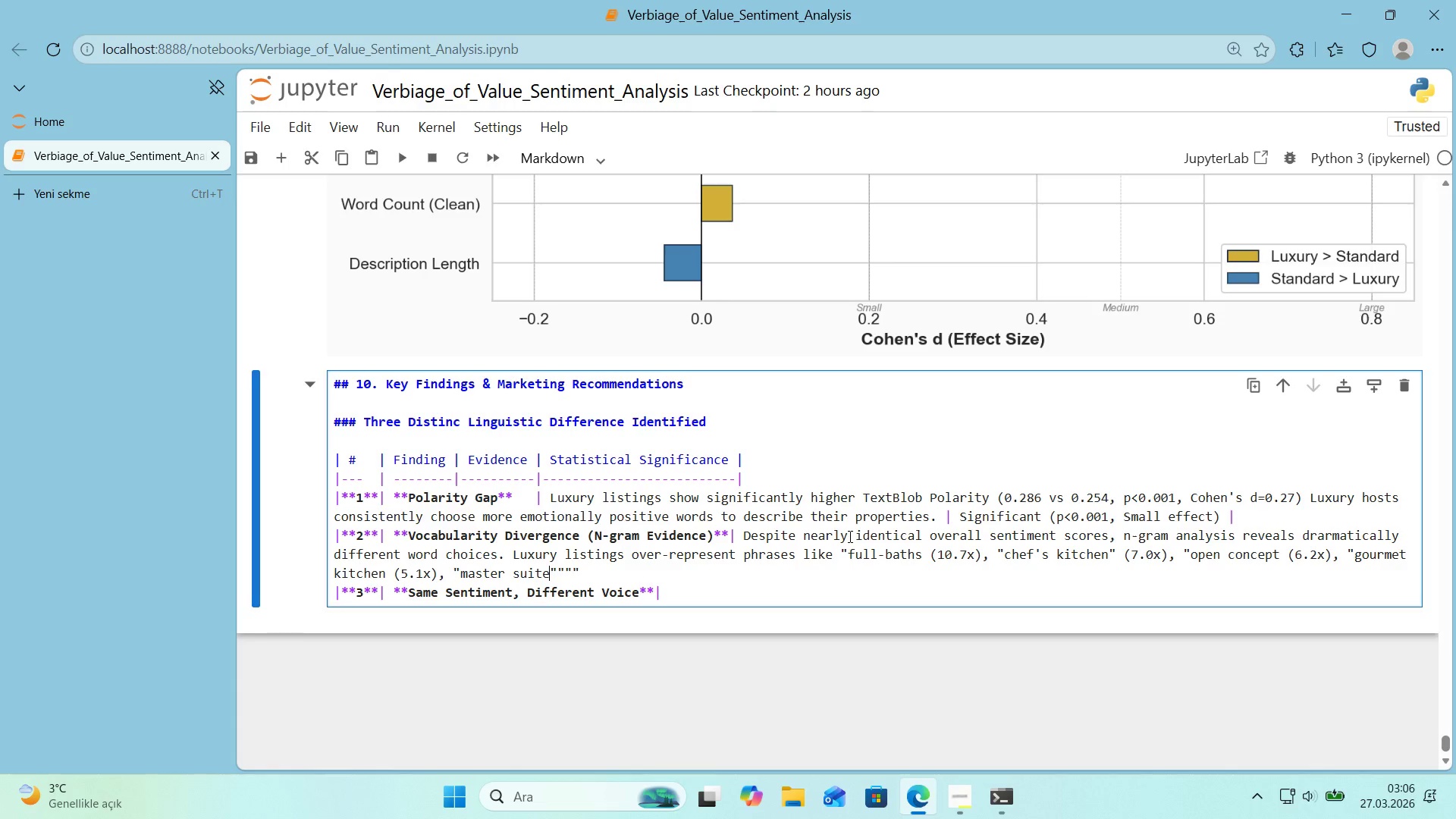 
key(ArrowRight)
 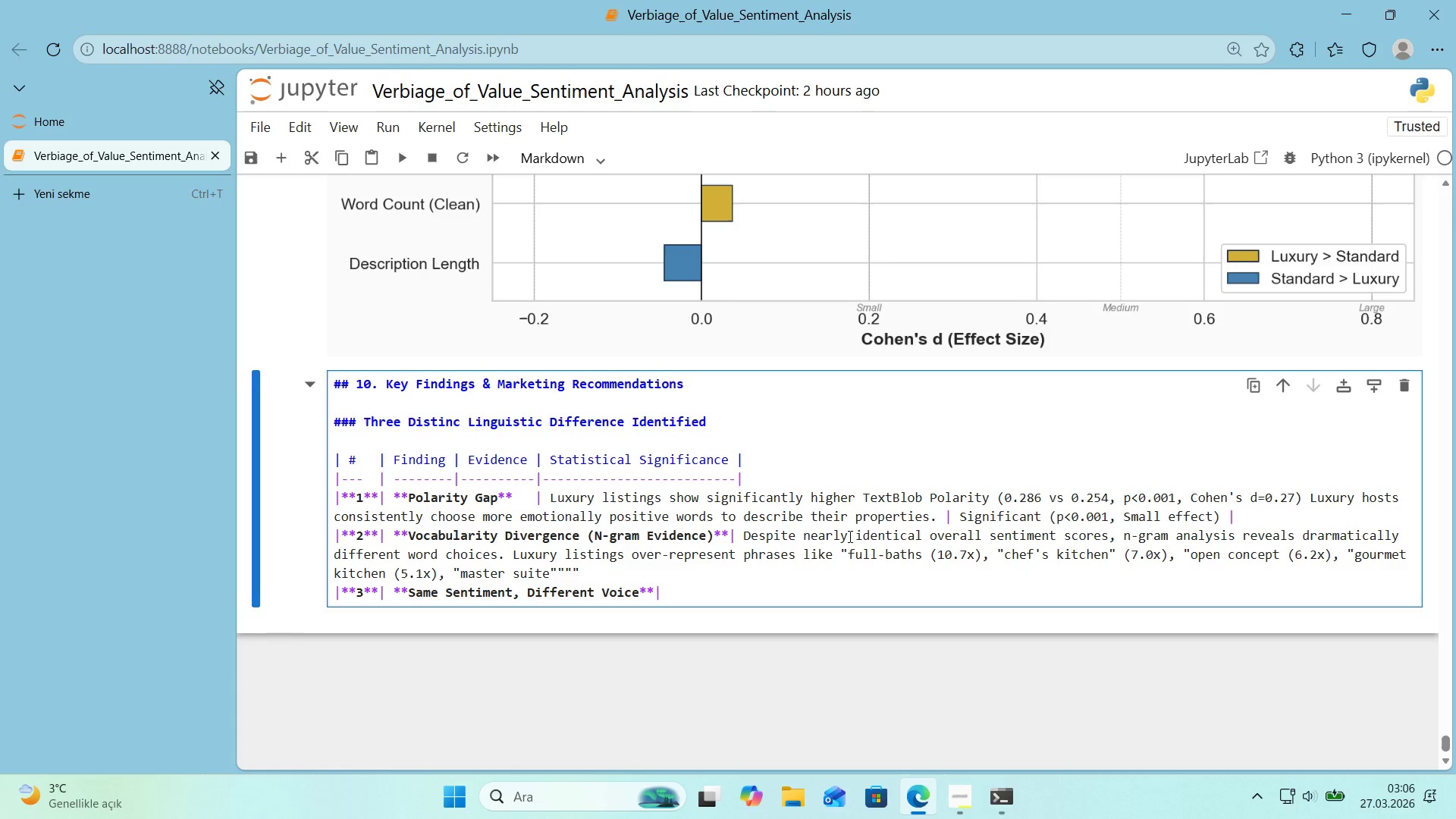 
key(Space)
 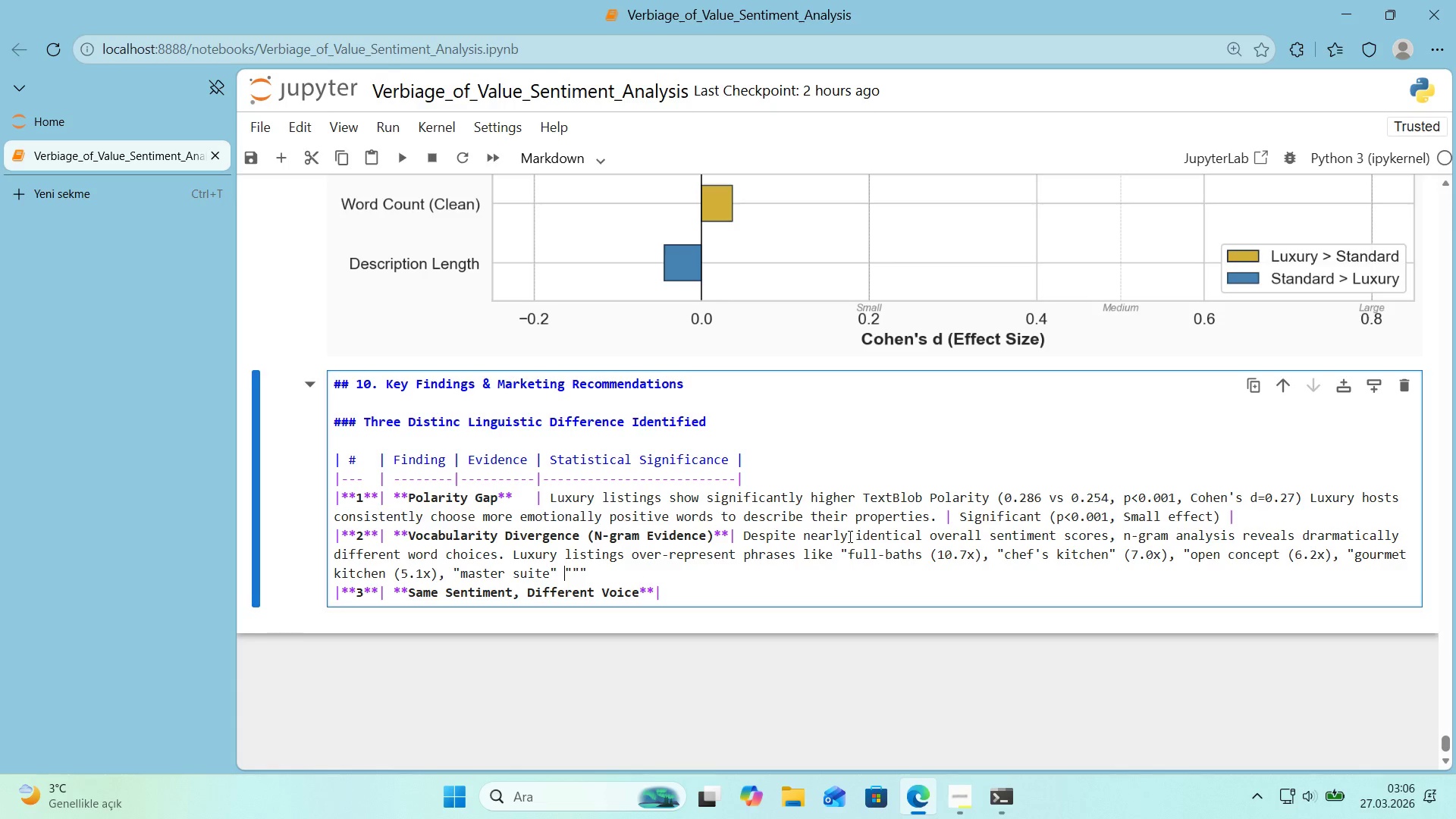 
key(Shift+8)
 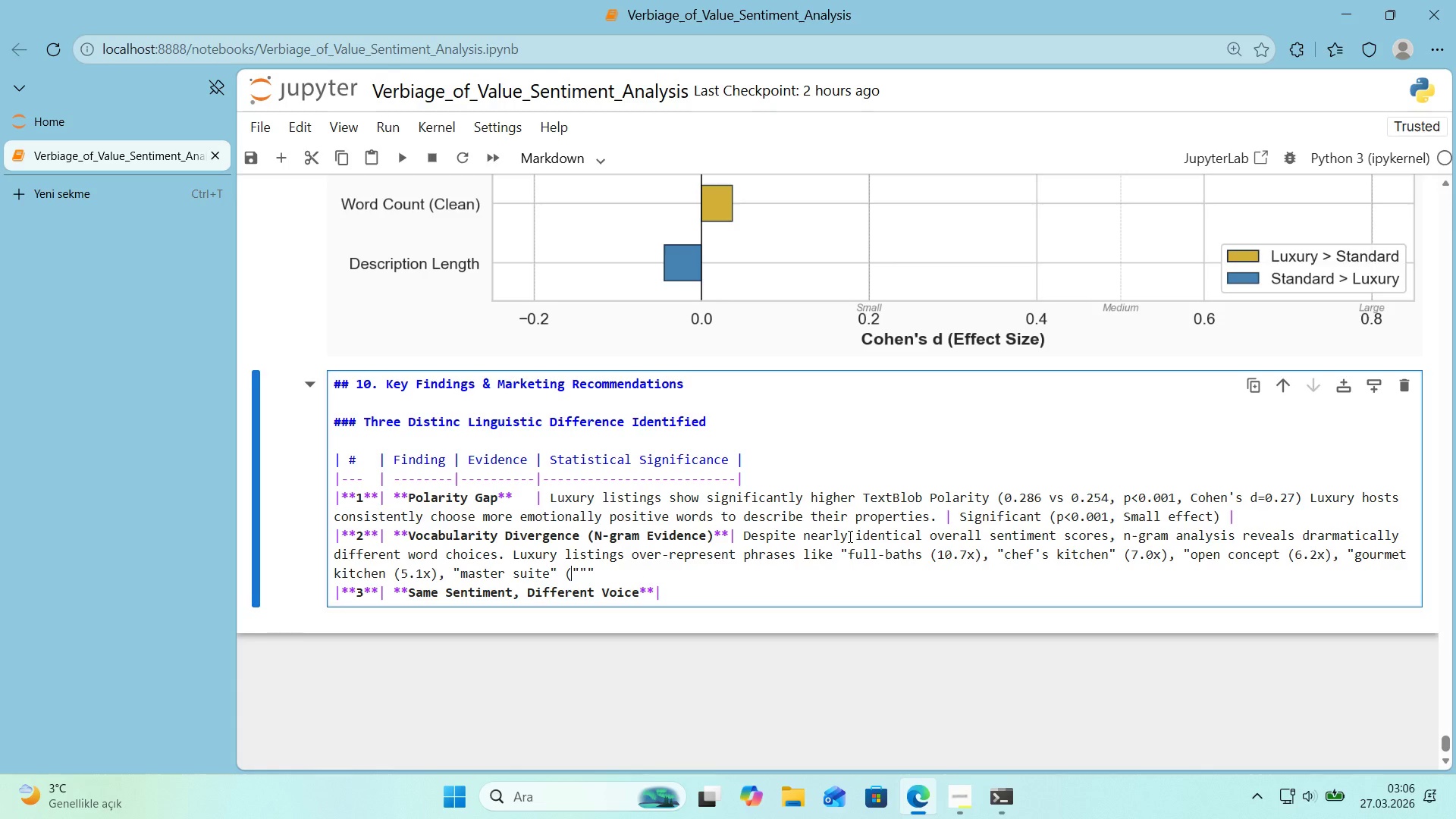 
key(Shift+ShiftRight)
 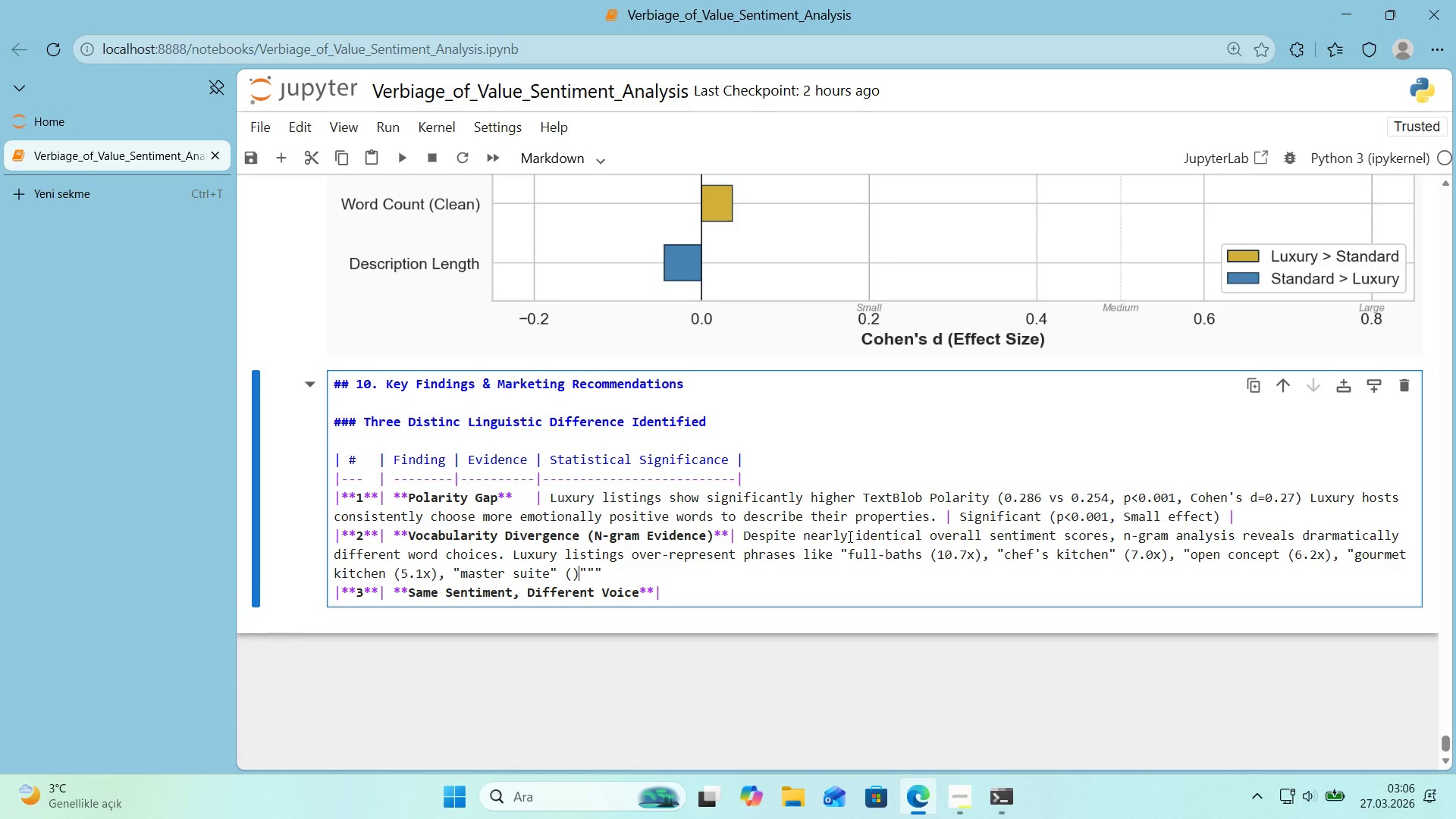 
key(Shift+9)
 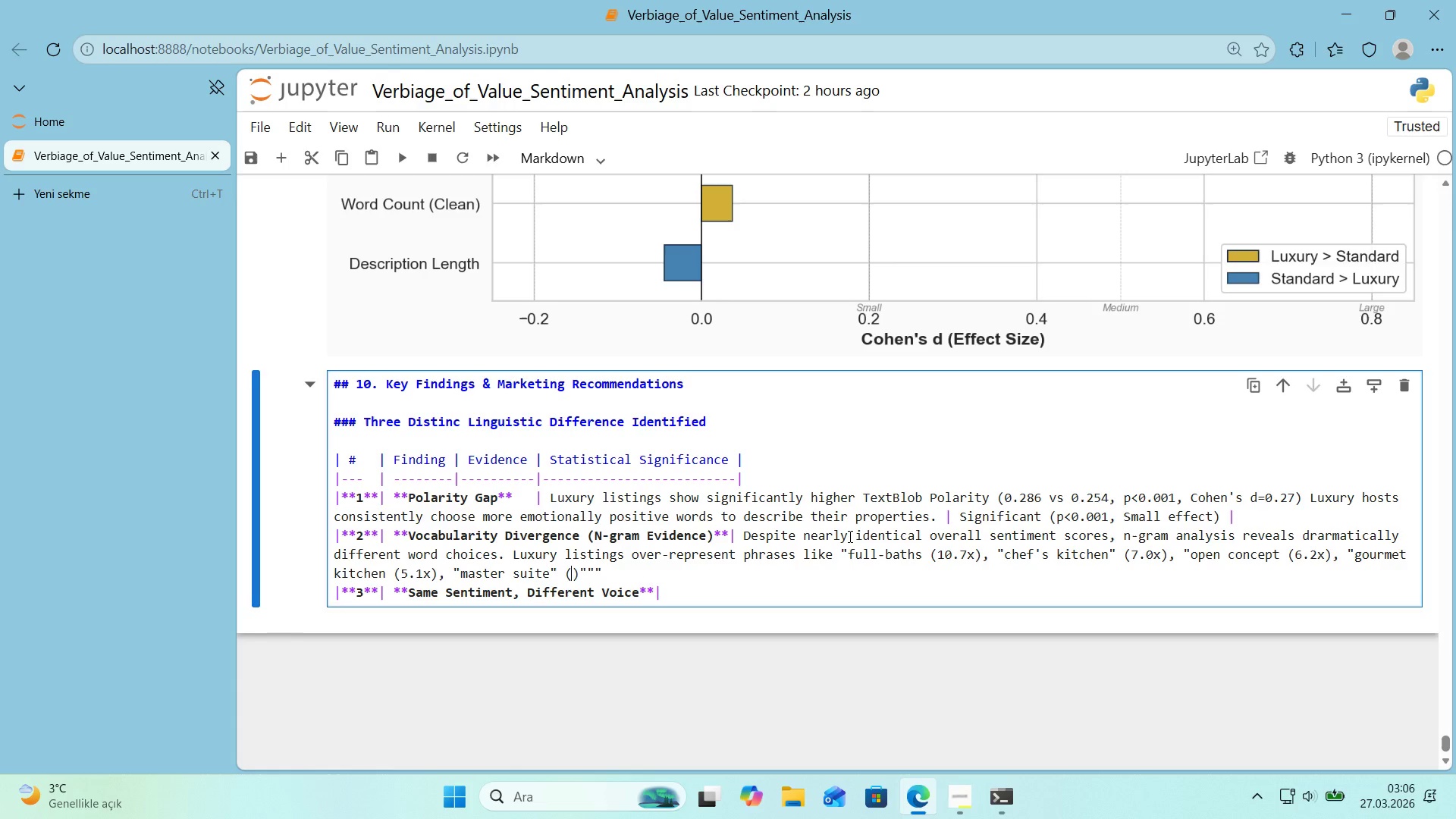 
key(ArrowLeft)
 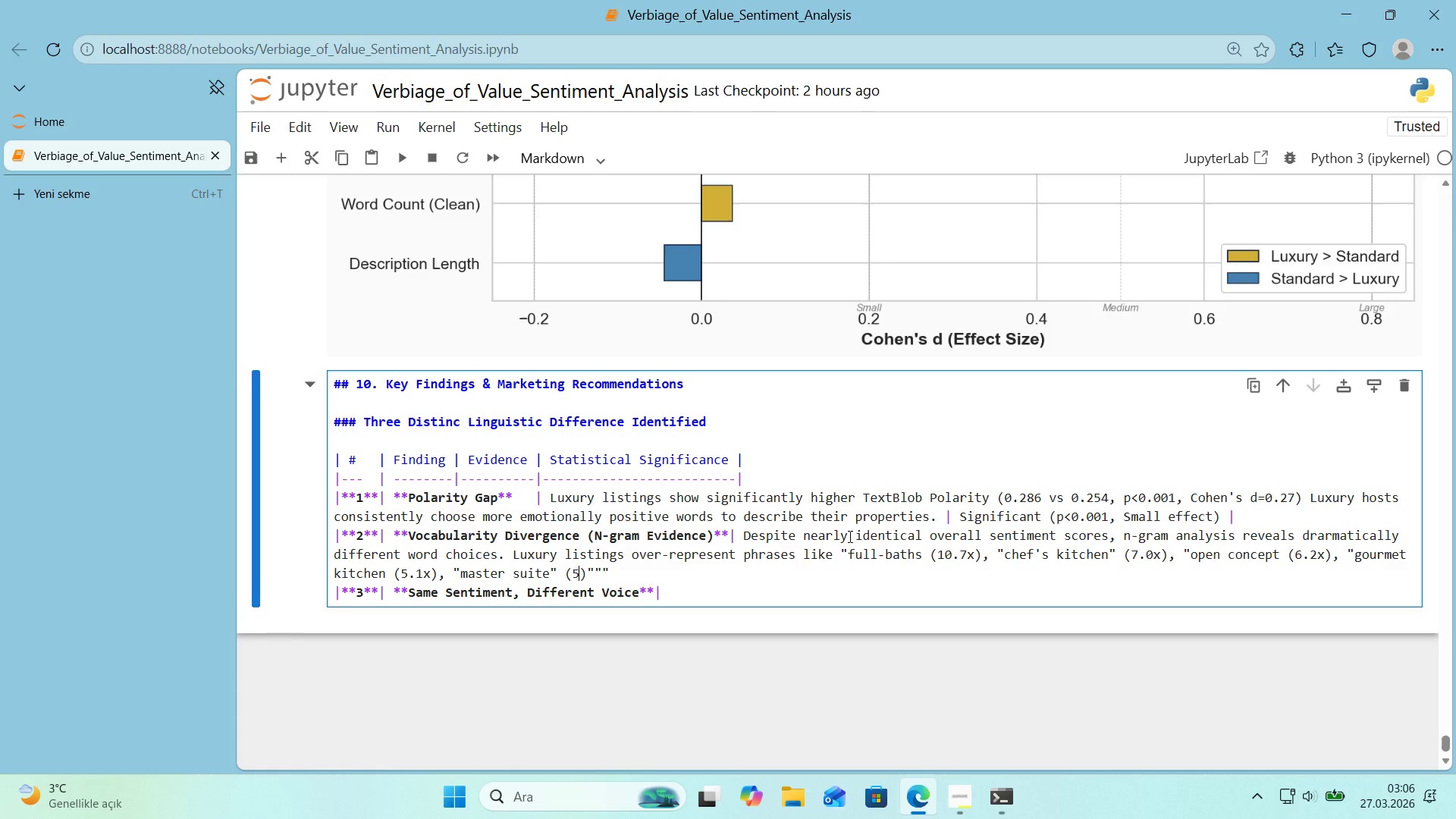 
key(Numpad5)
 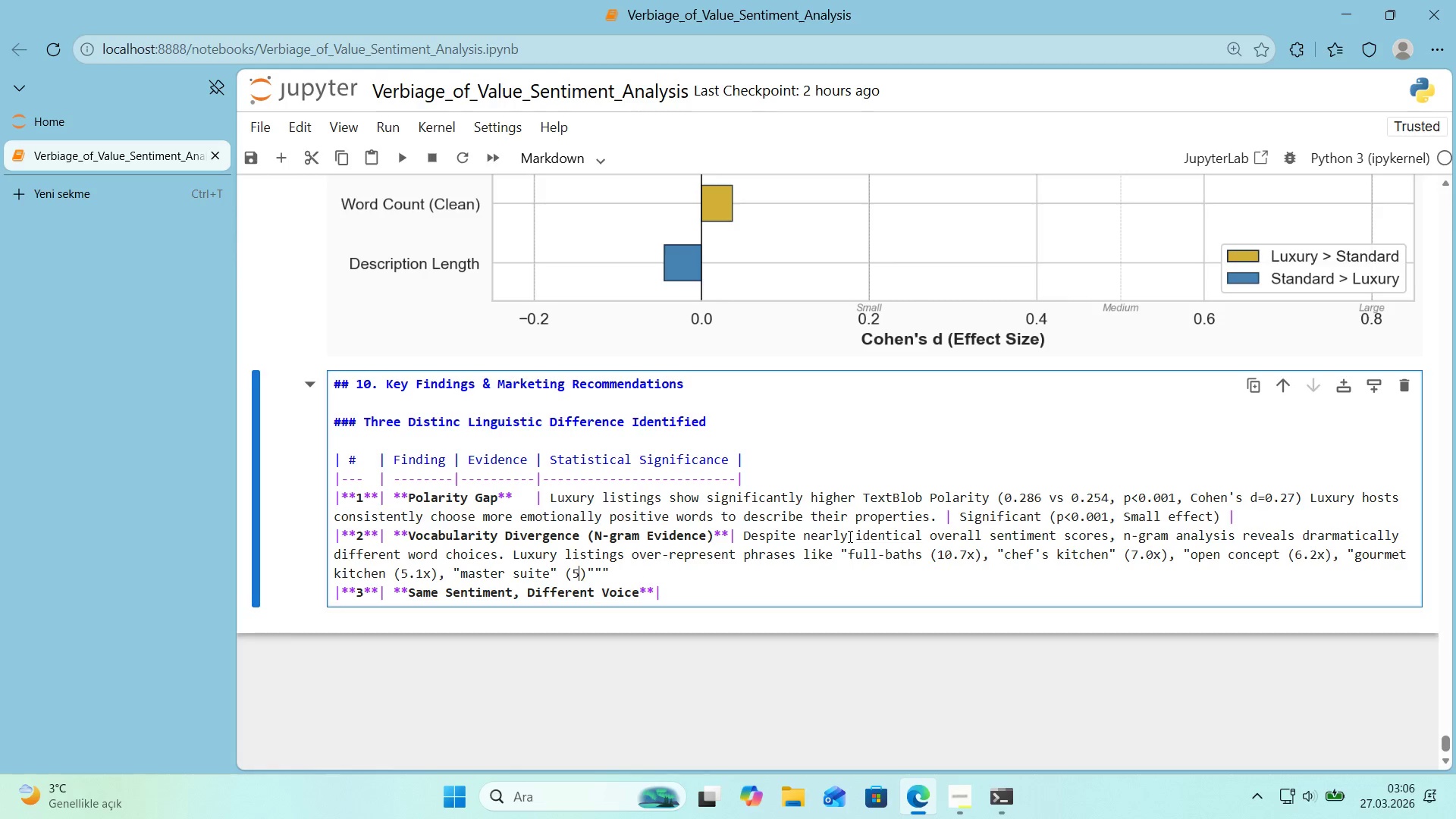 
key(Period)
 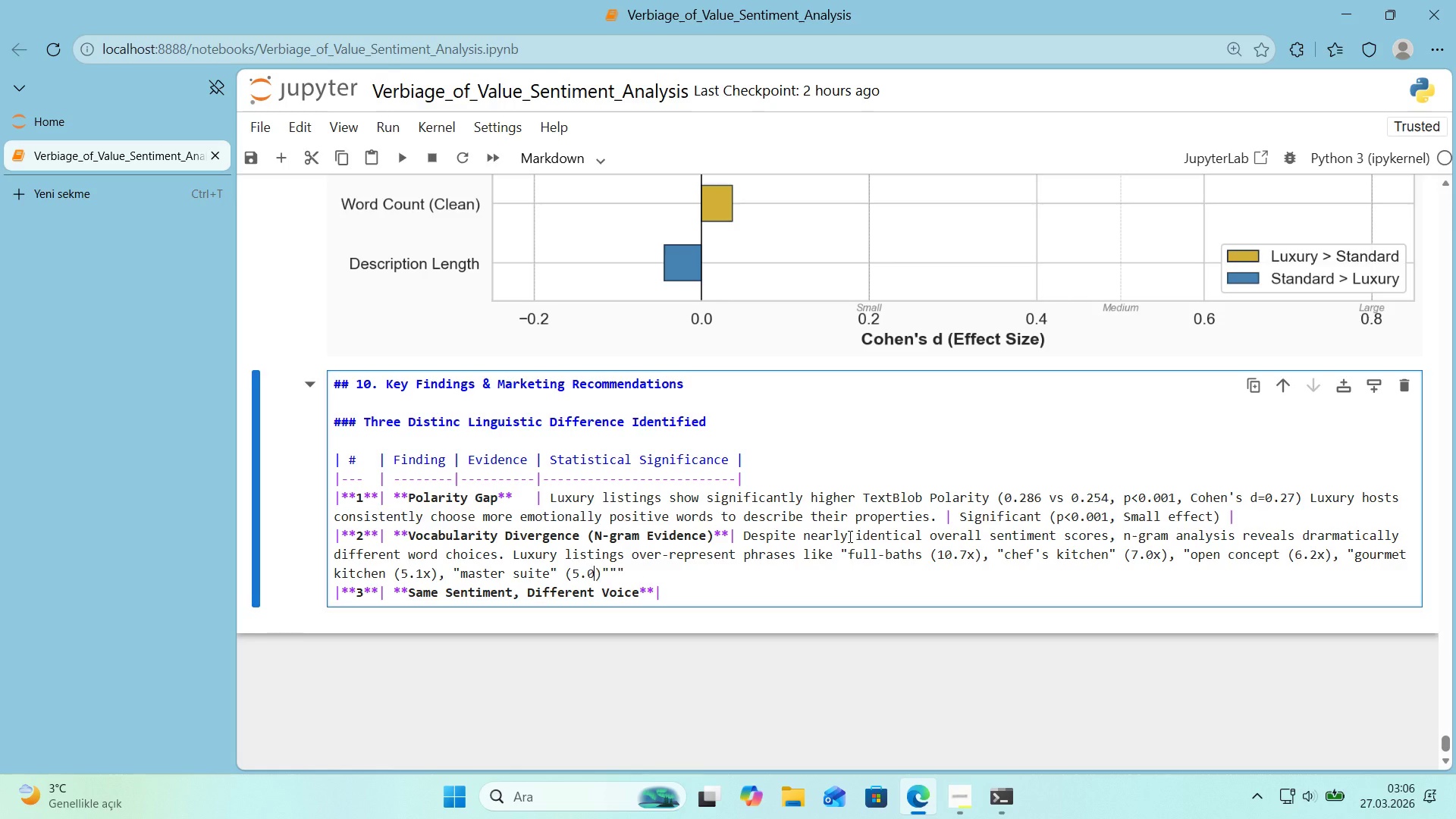 
key(Numpad0)
 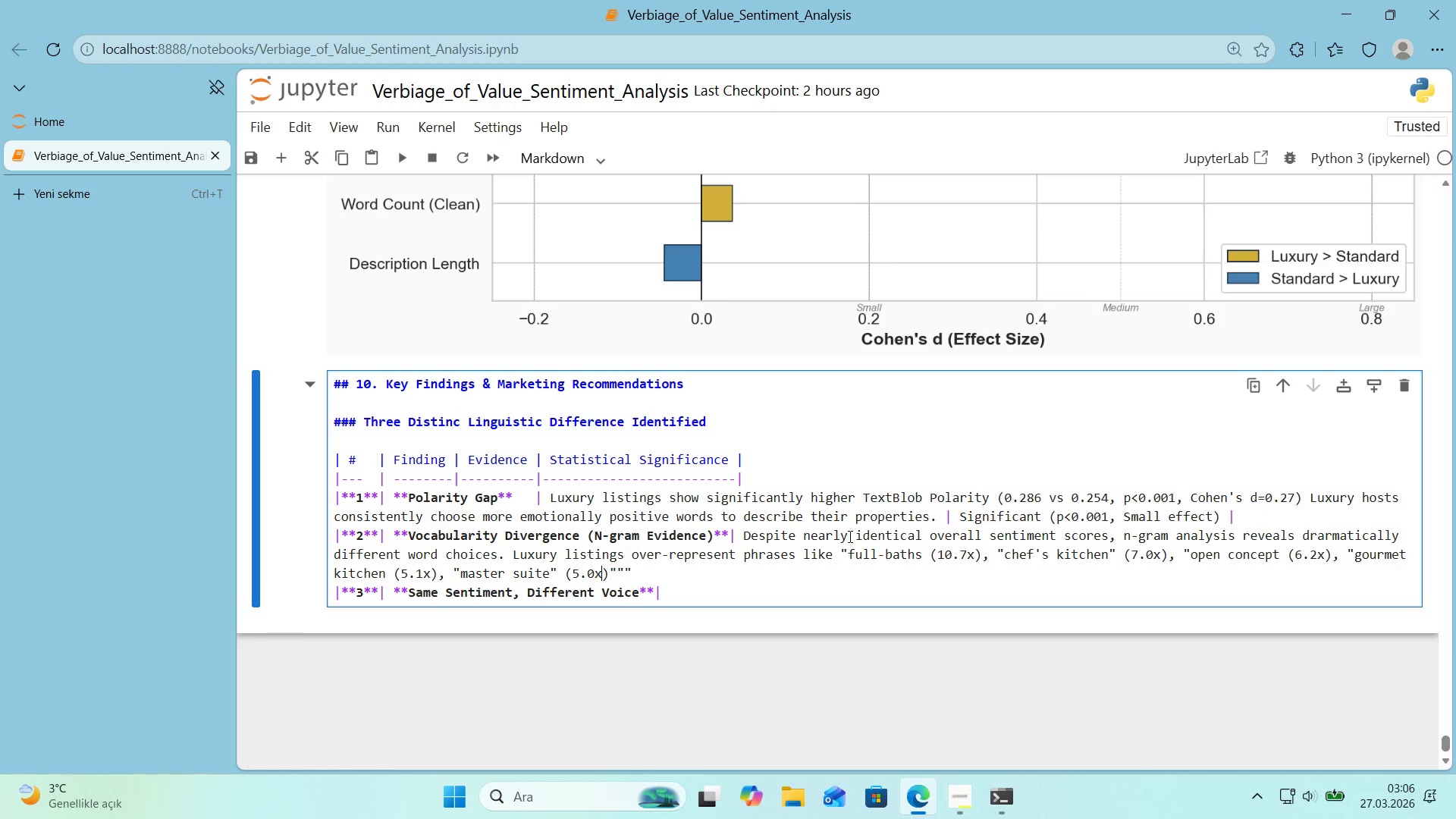 
key(X)
 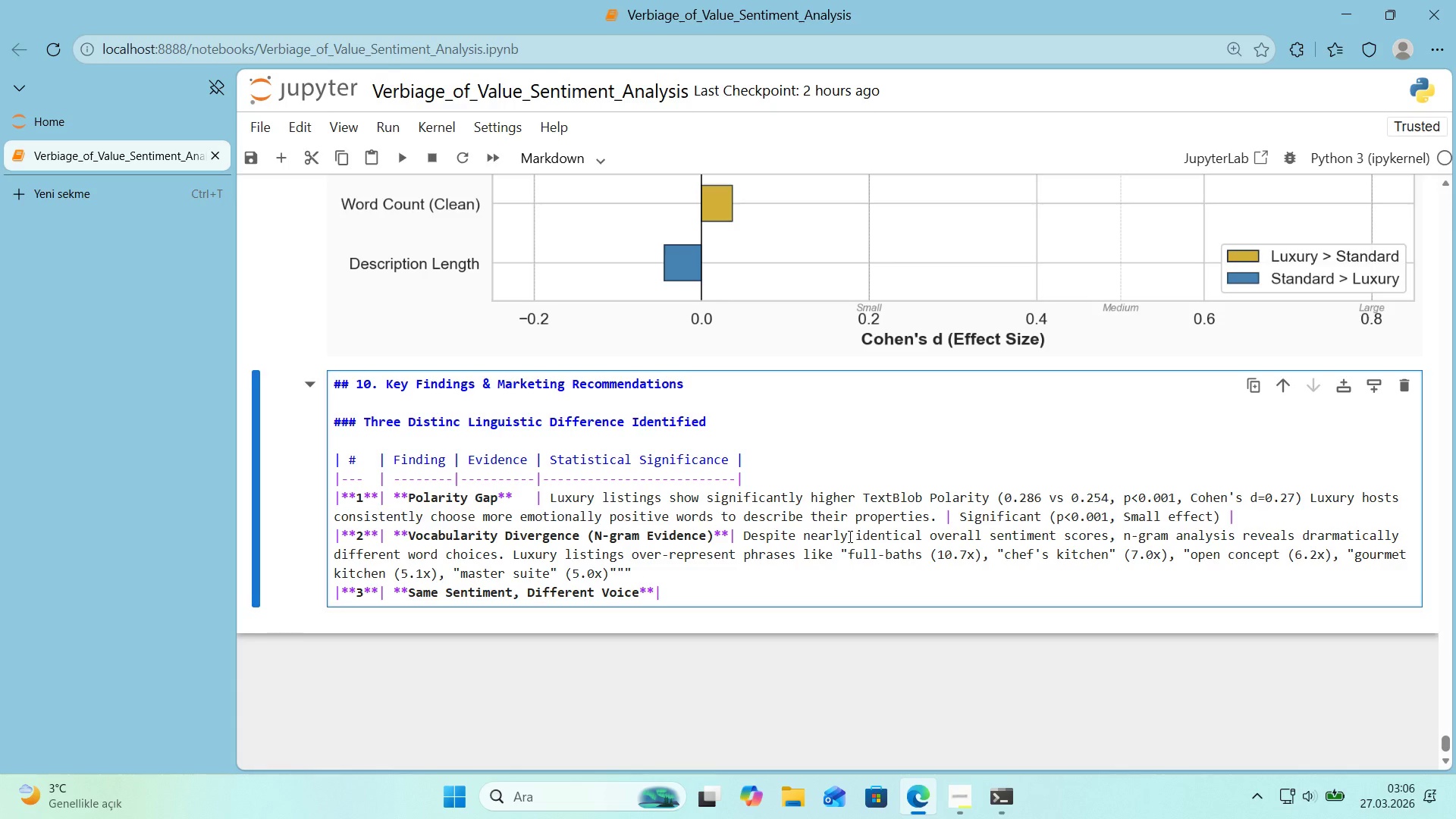 
key(ArrowRight)
 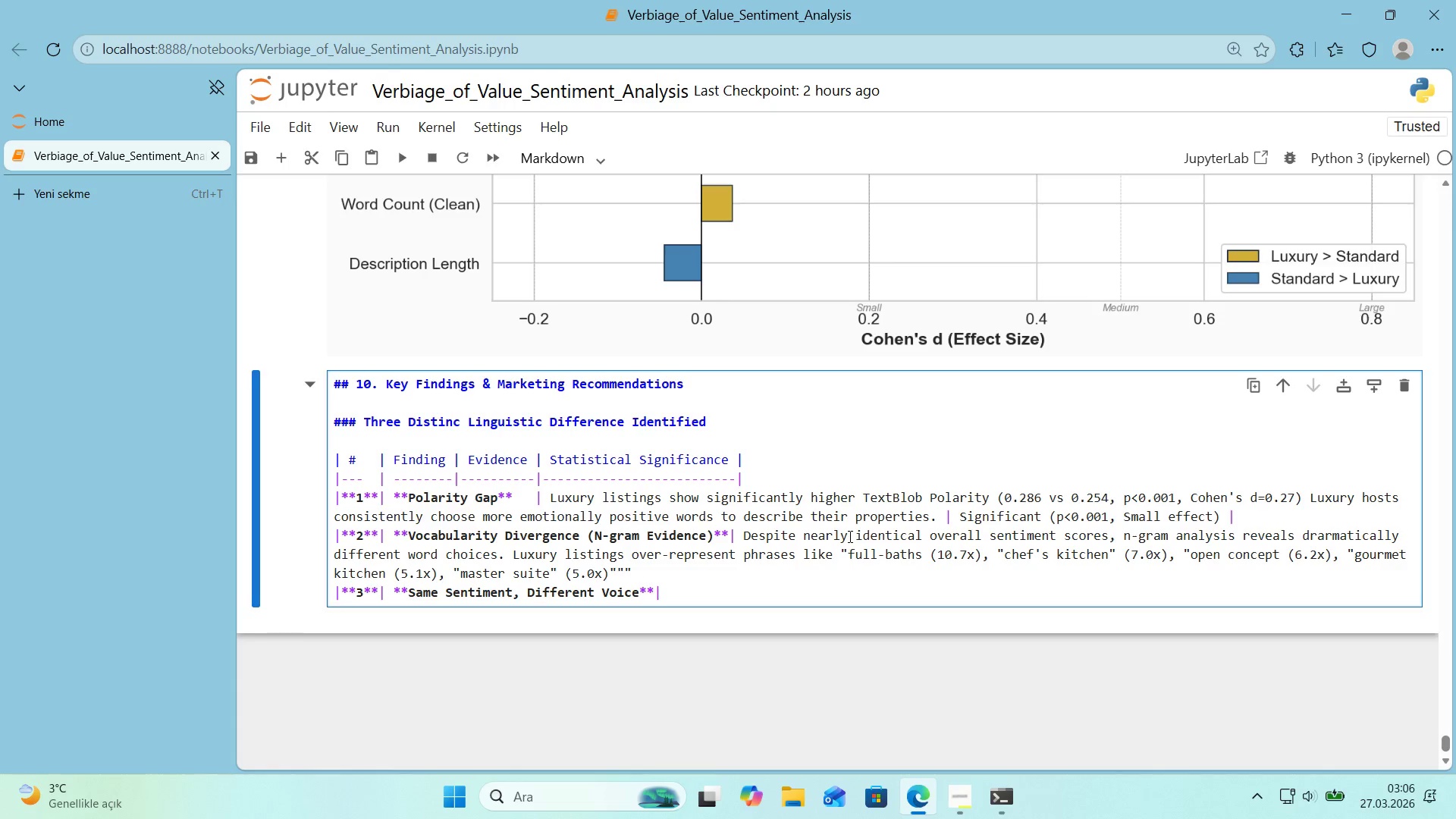 
type( and ```)
 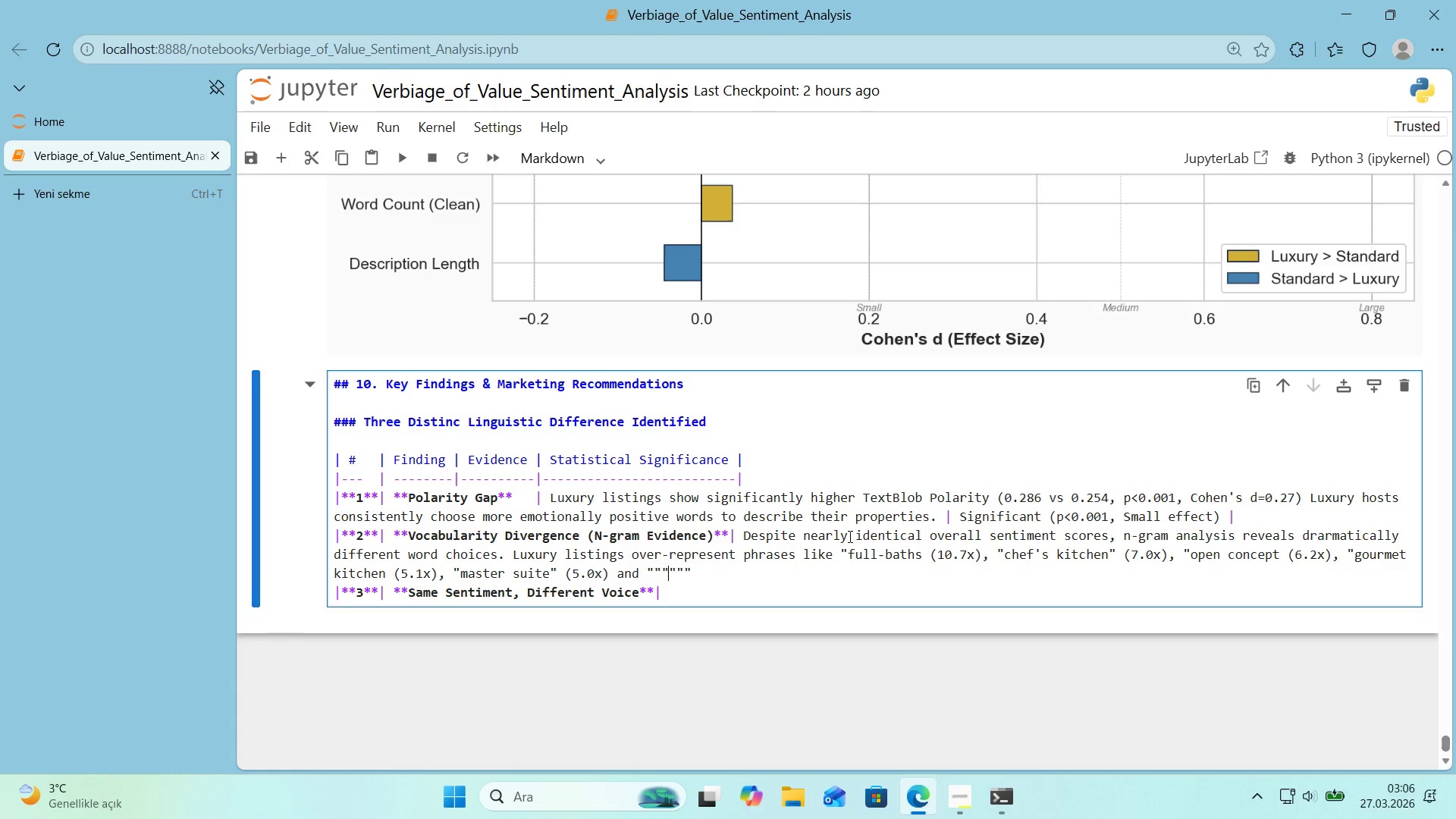 
key(ArrowLeft)
 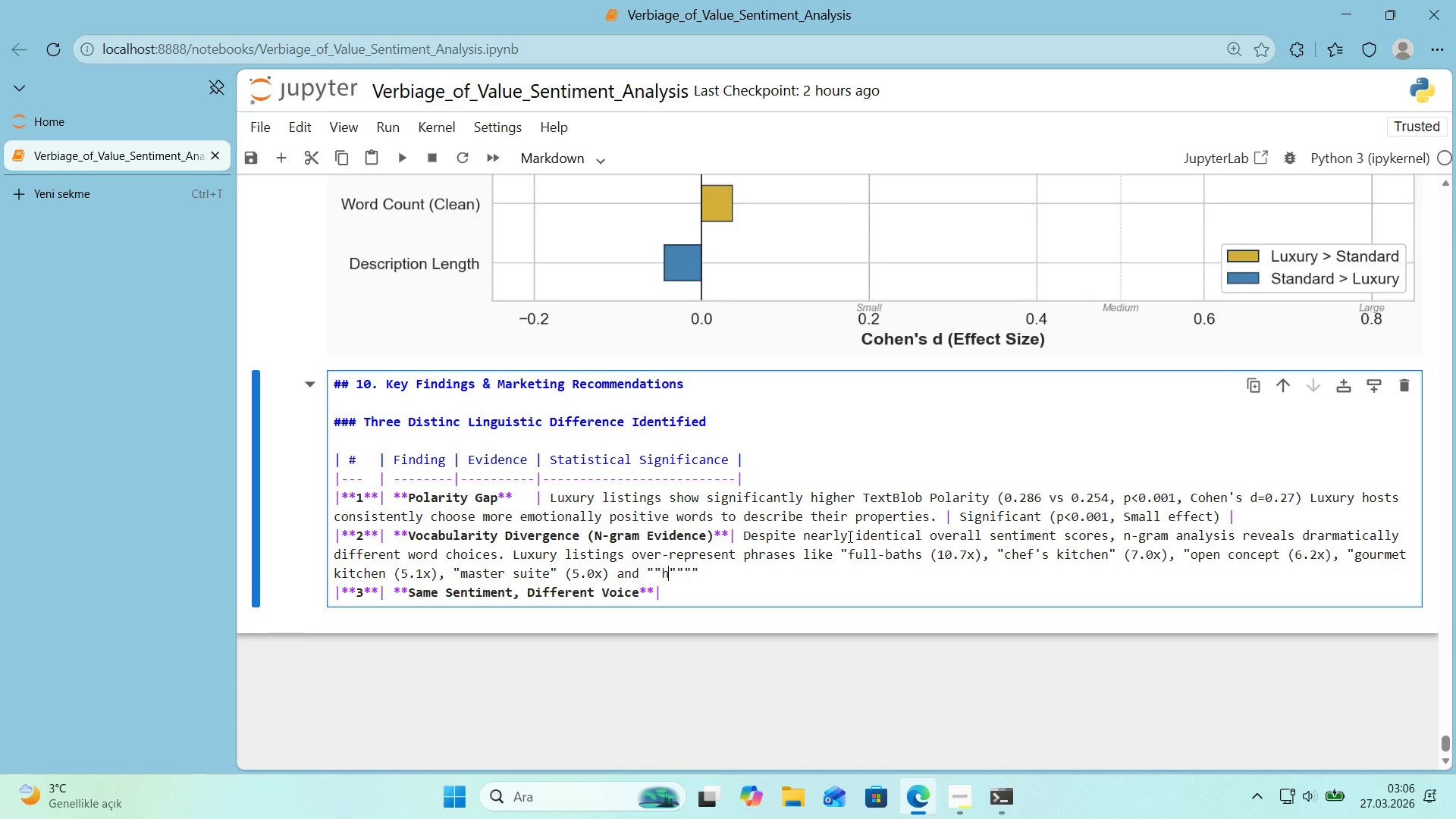 
type(hot tub)
 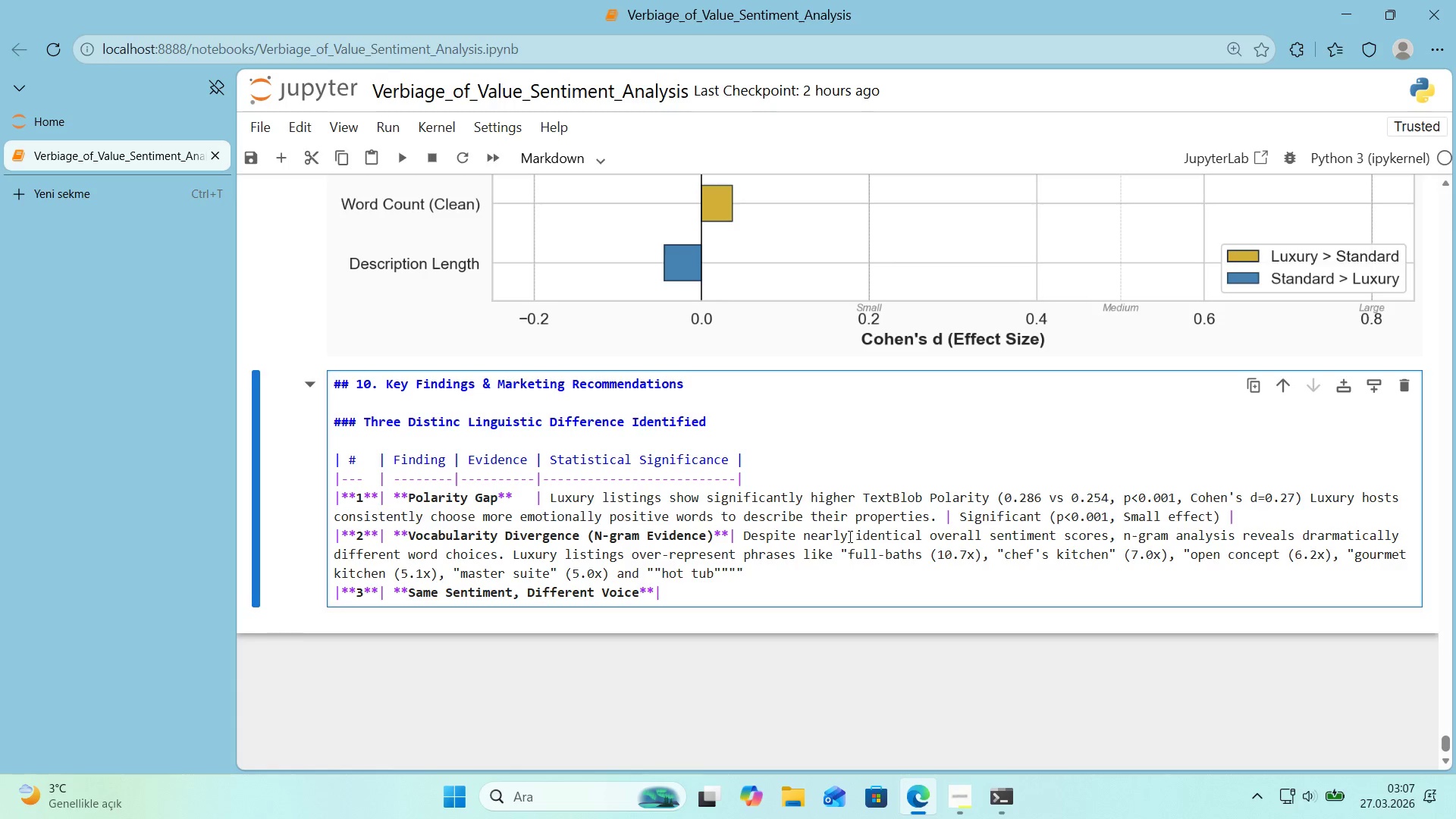 
wait(7.69)
 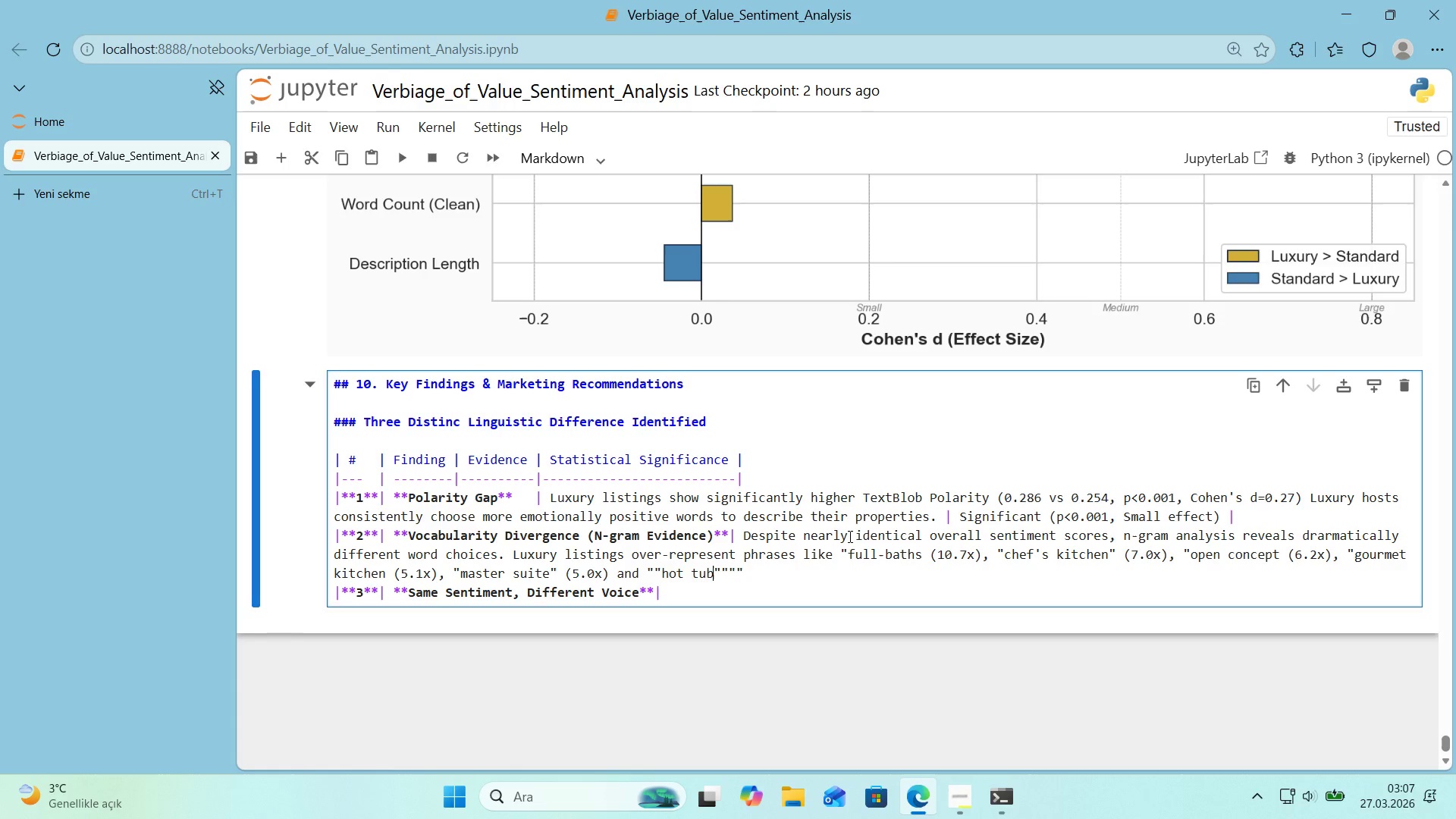 
key(ArrowRight)
 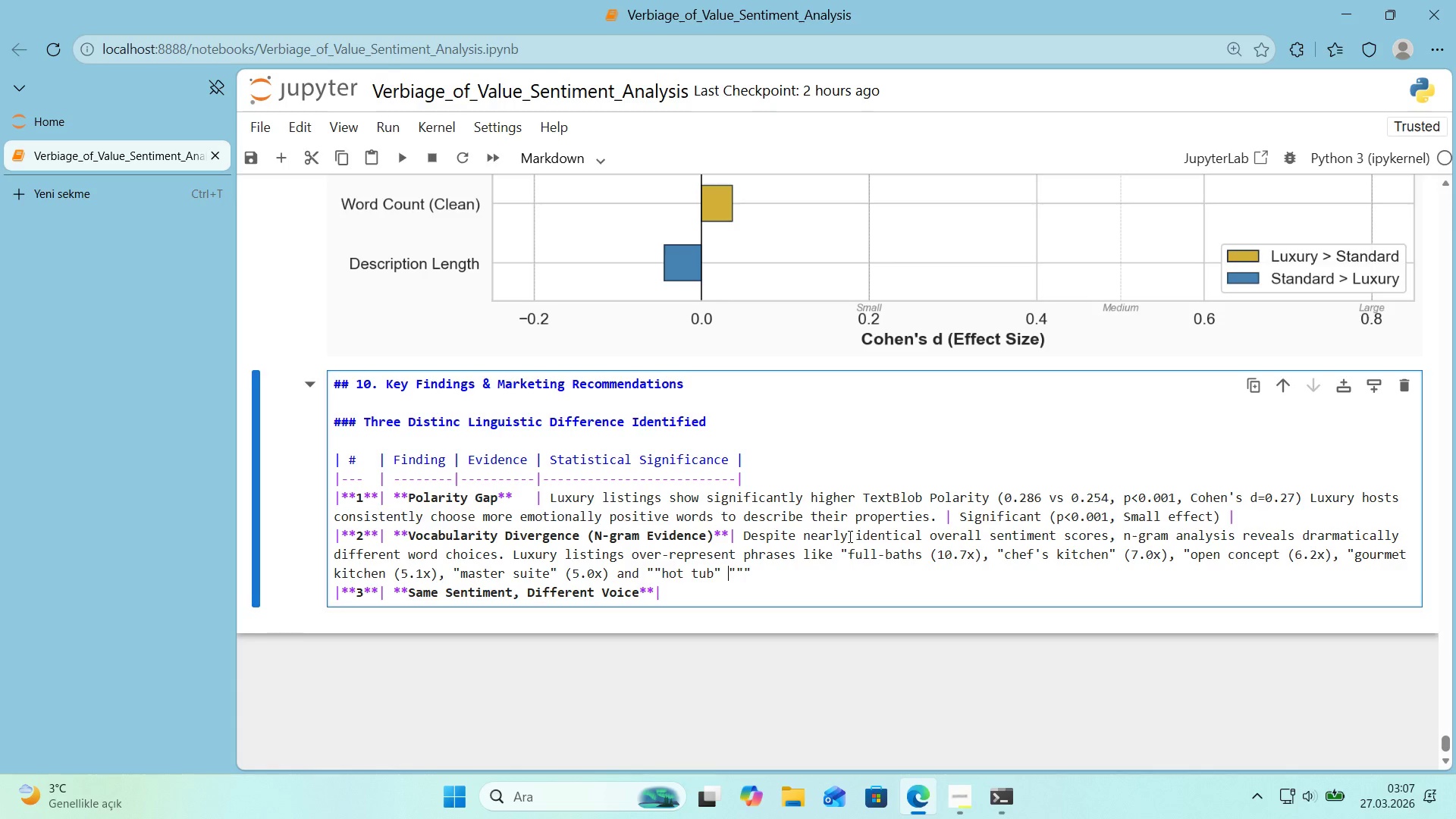 
type( *()
 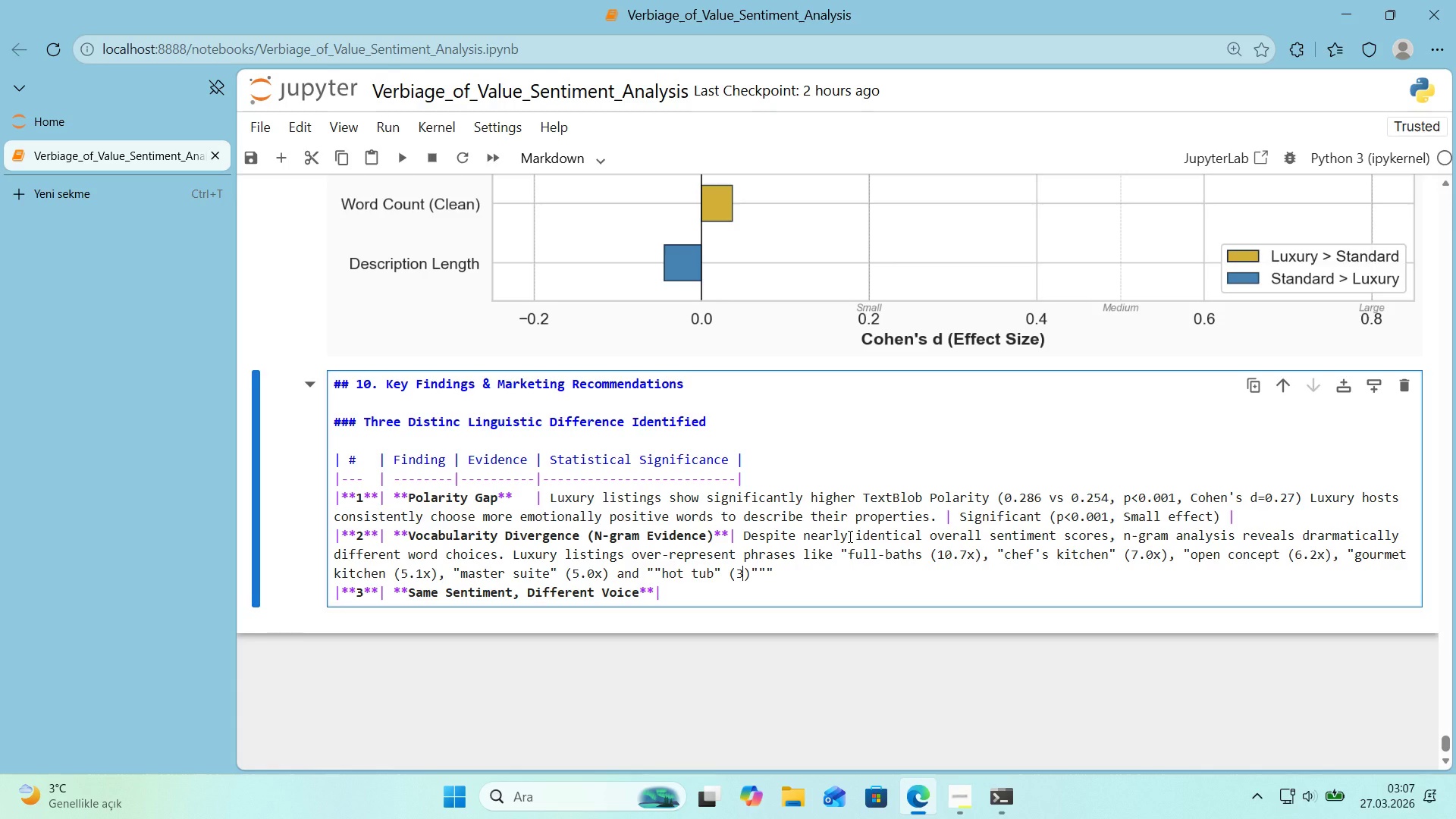 
 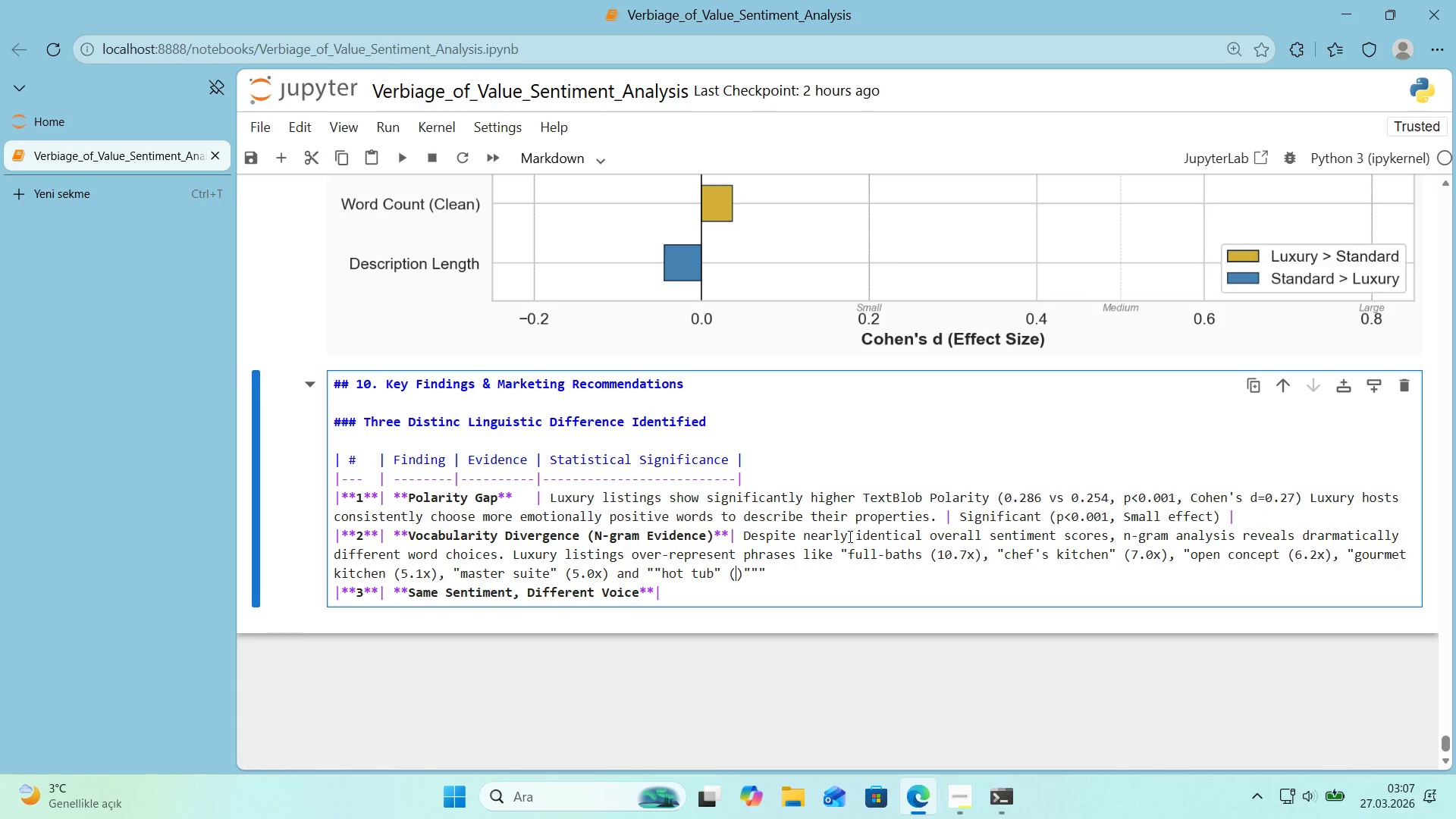 
key(ArrowLeft)
 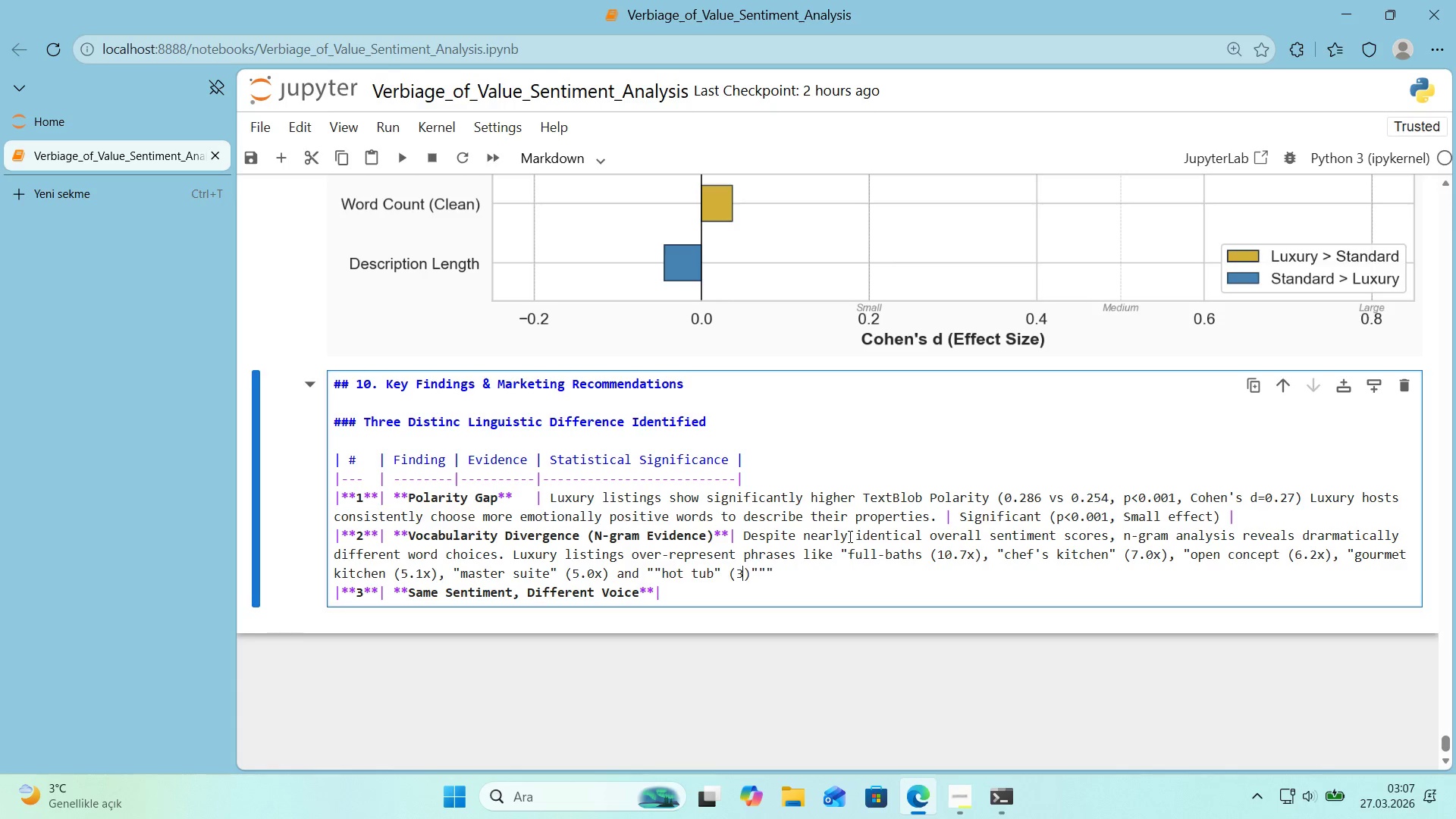 
type(3.5x)
 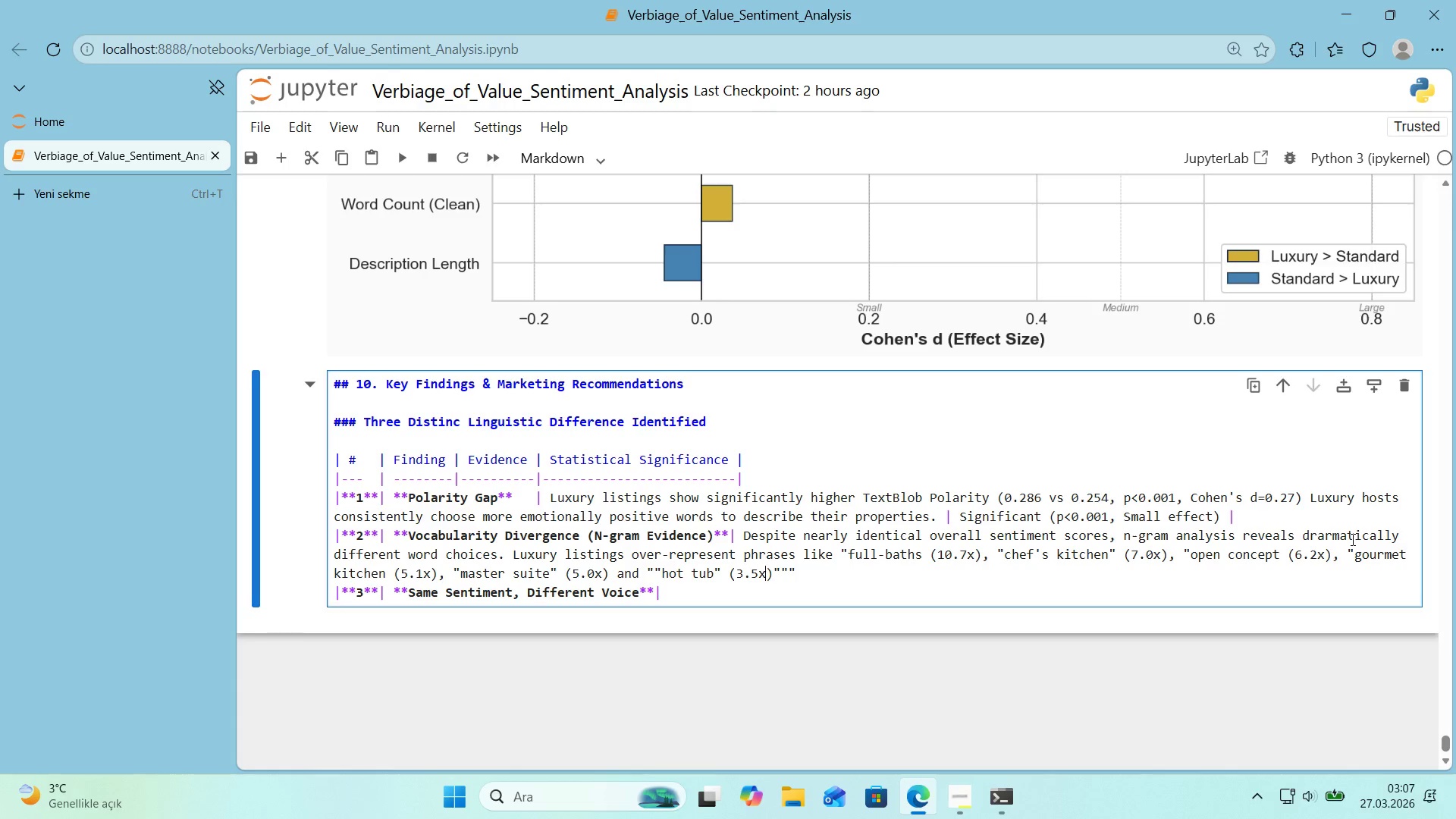 
wait(16.94)
 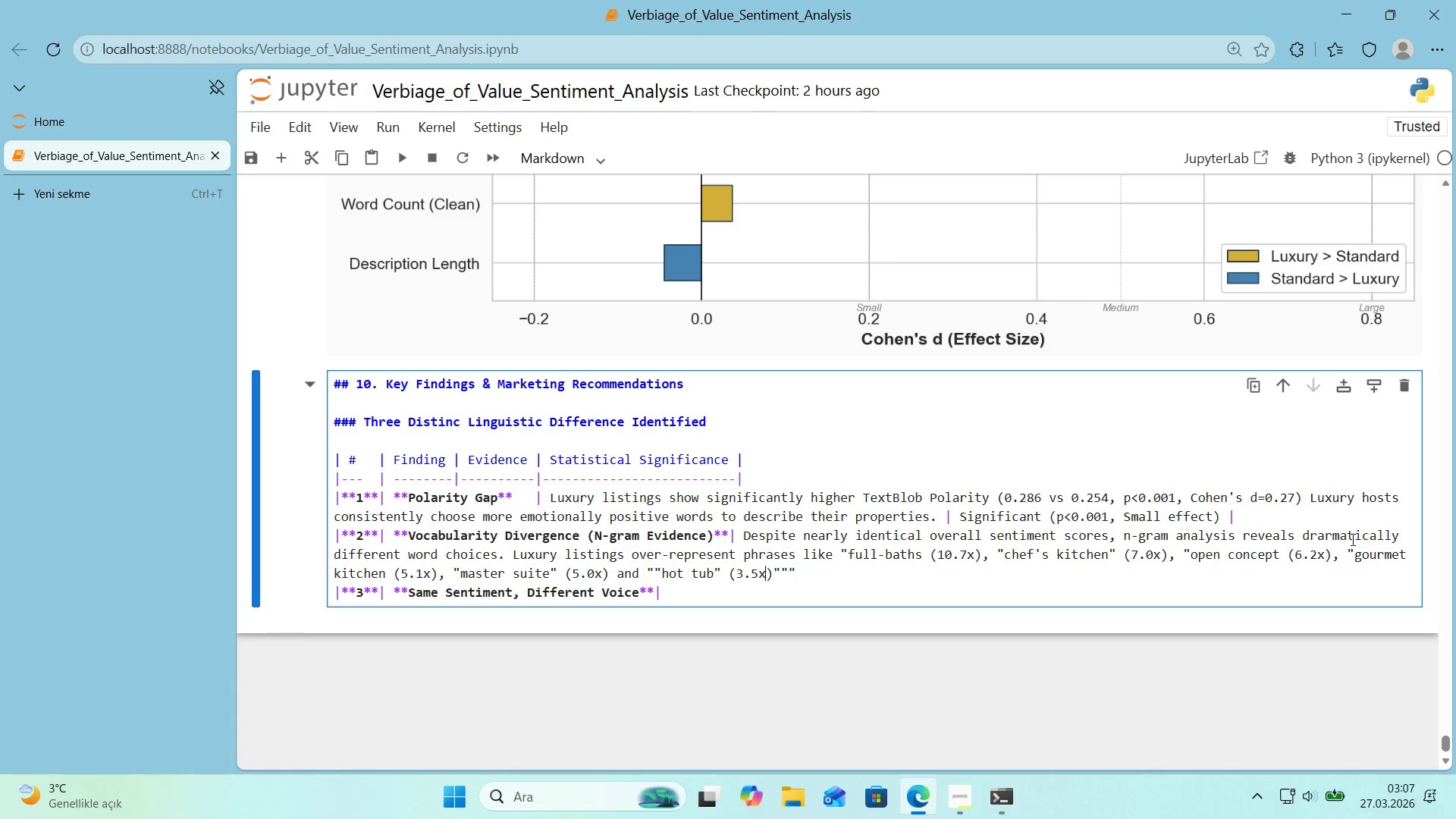 
left_click([388, 576])
 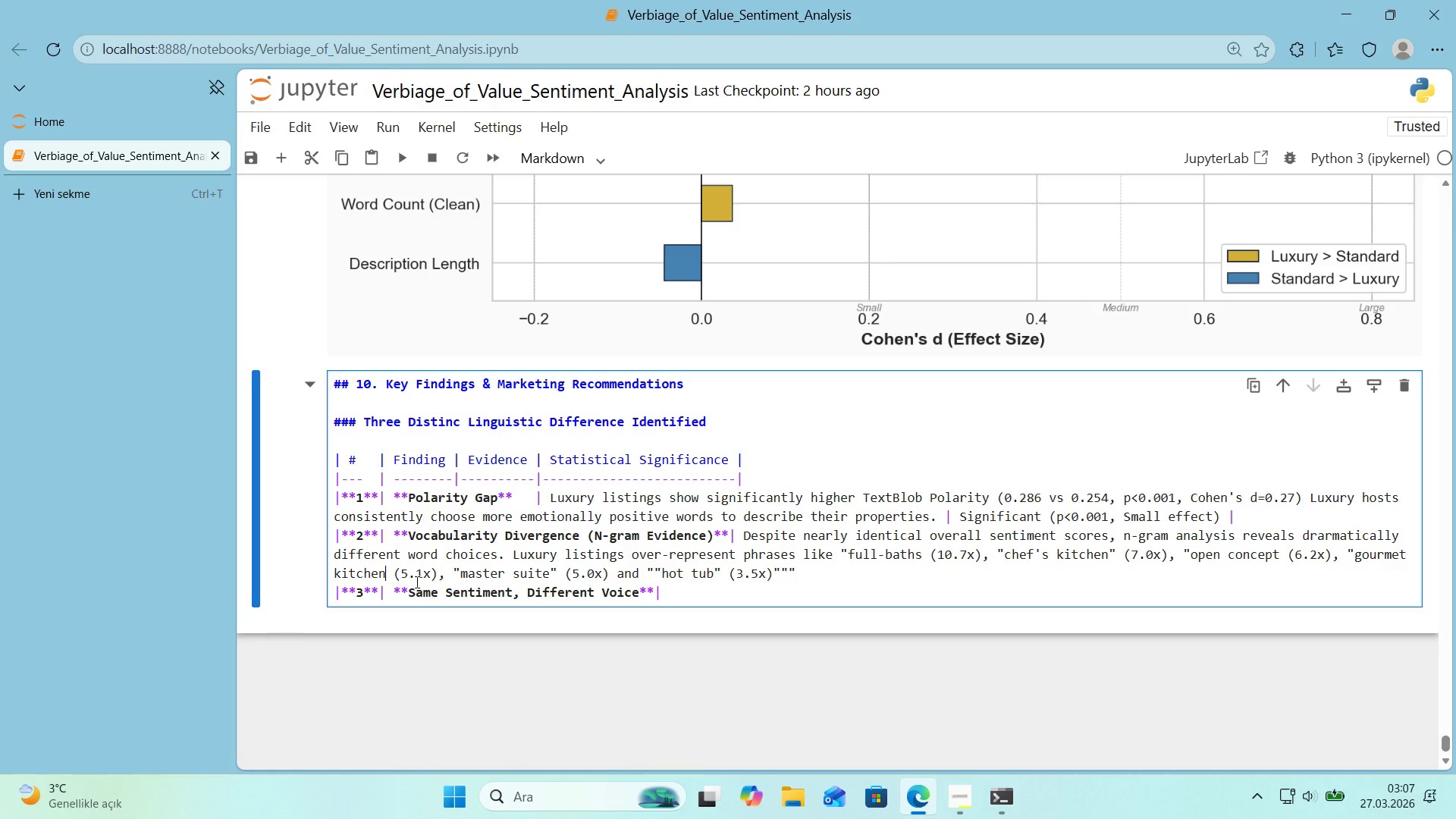 
key(Backquote)
 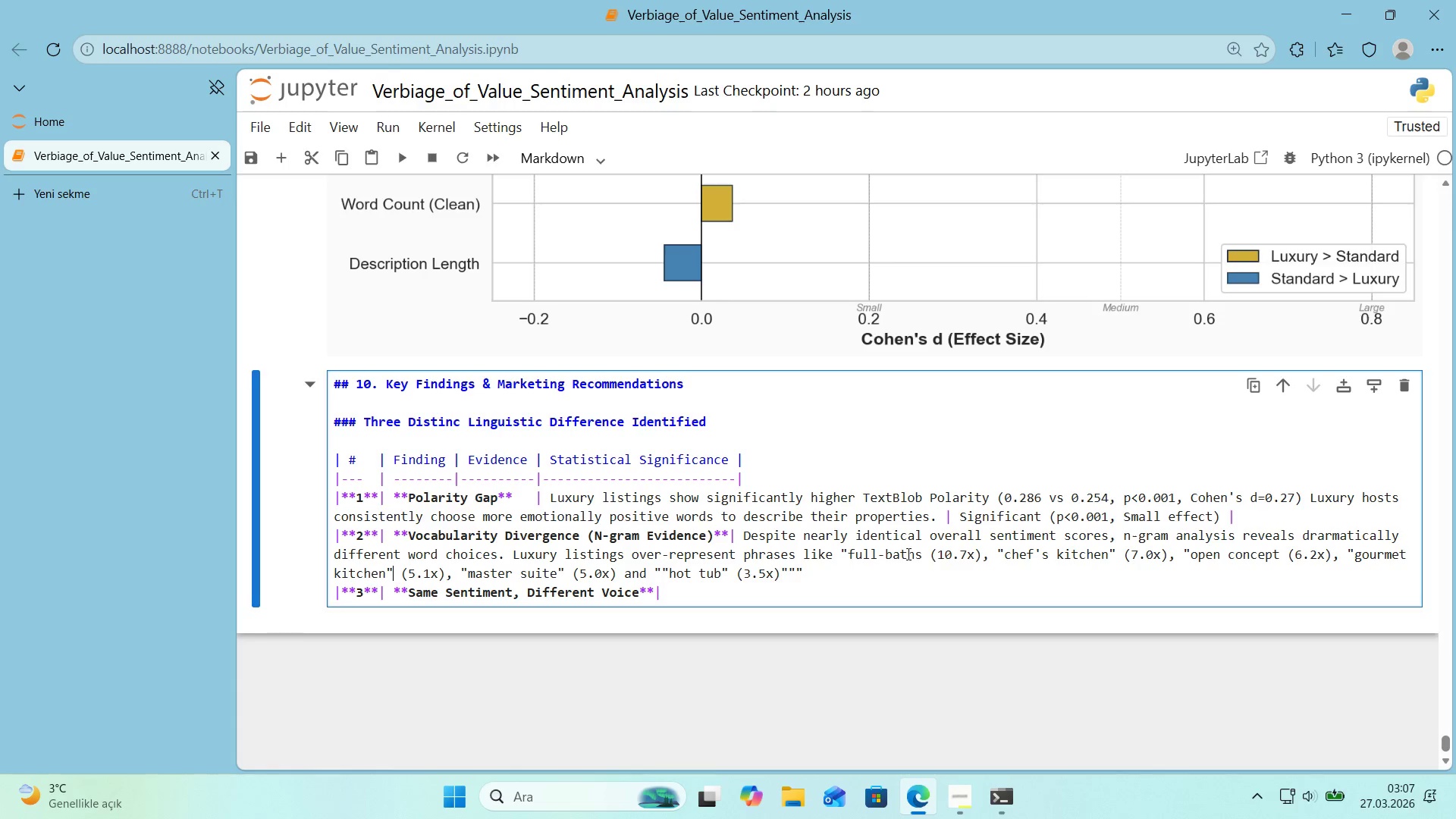 
key(Backquote)
 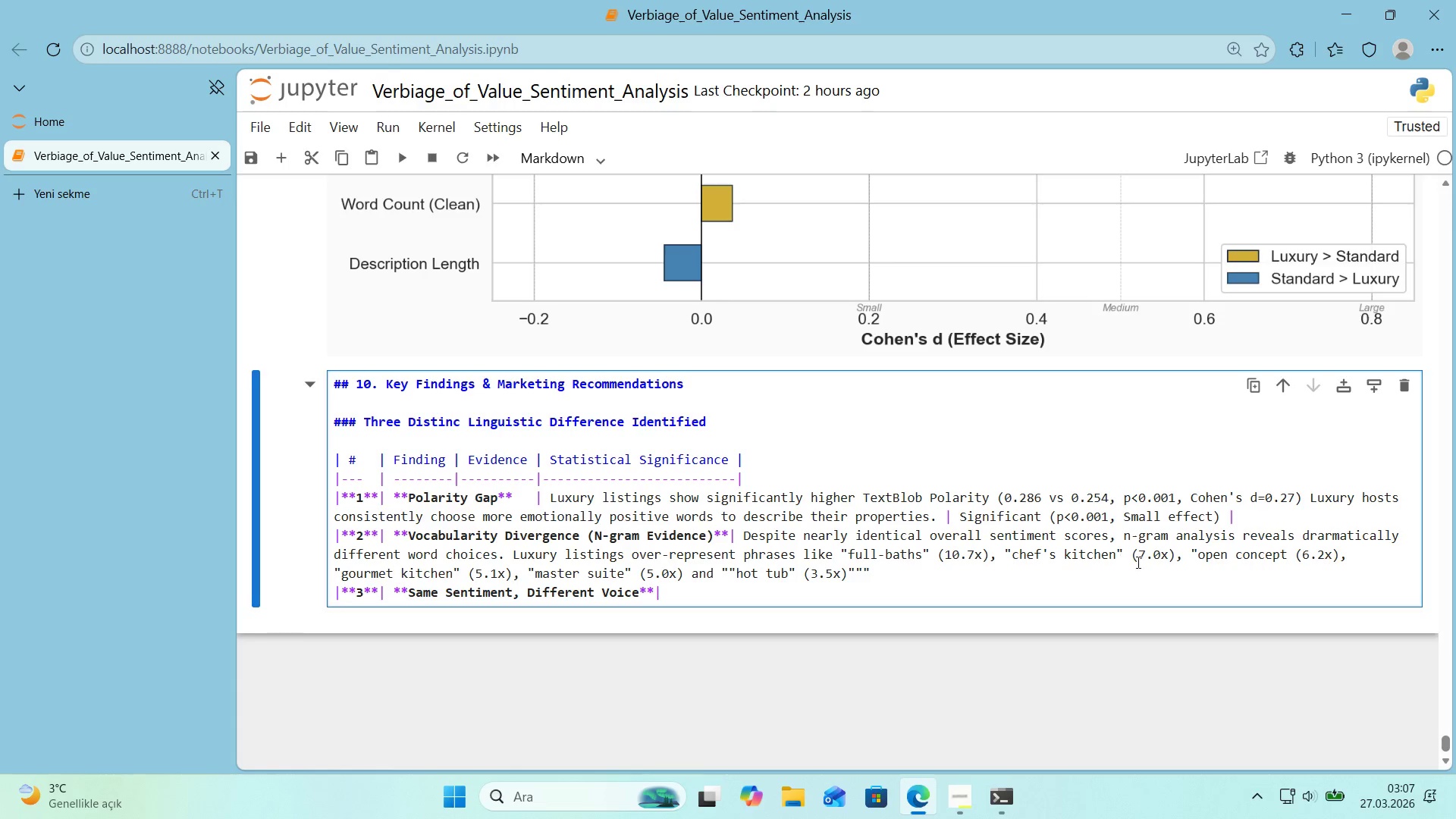 
left_click([1288, 554])
 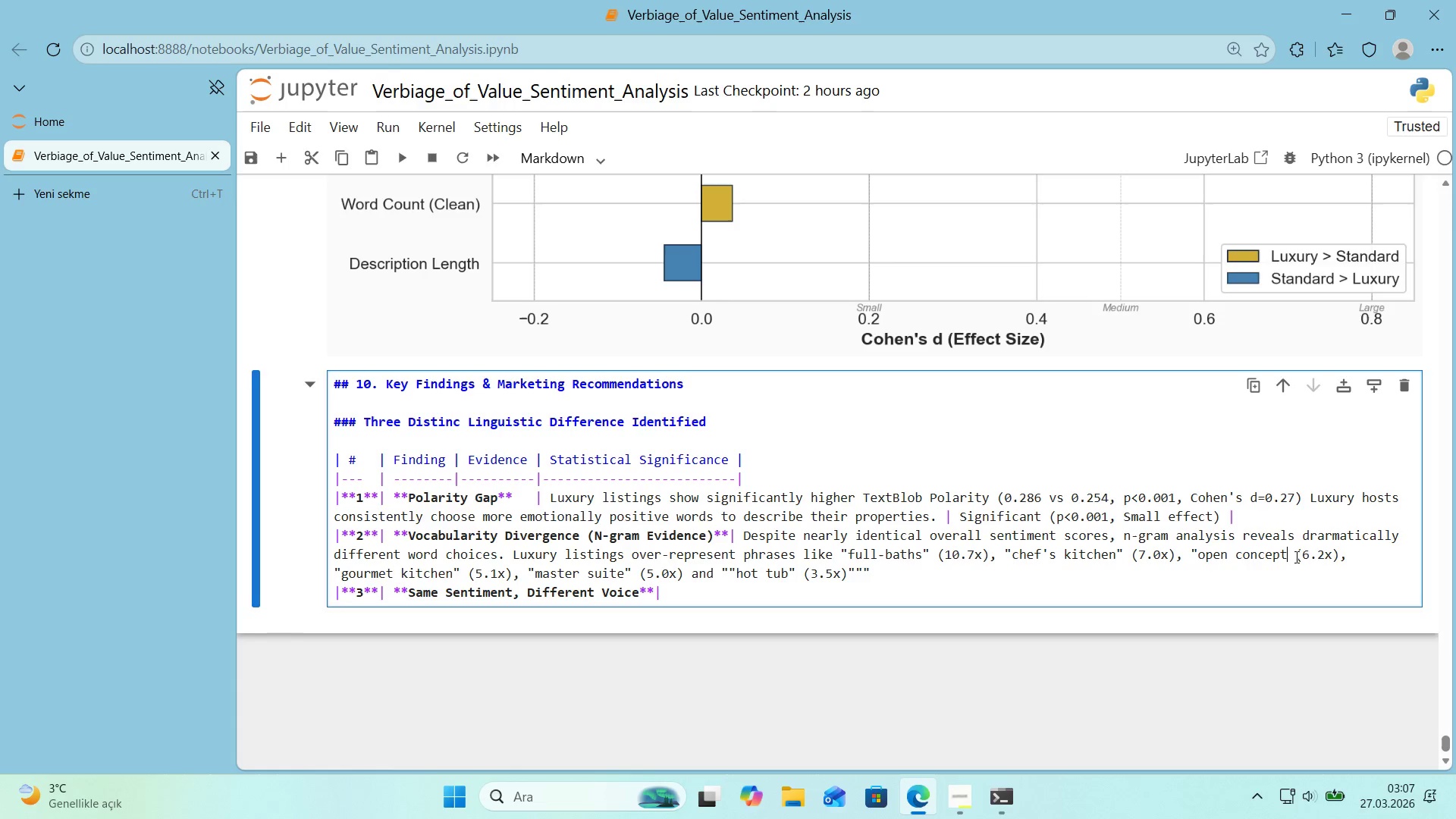 
key(Backquote)
 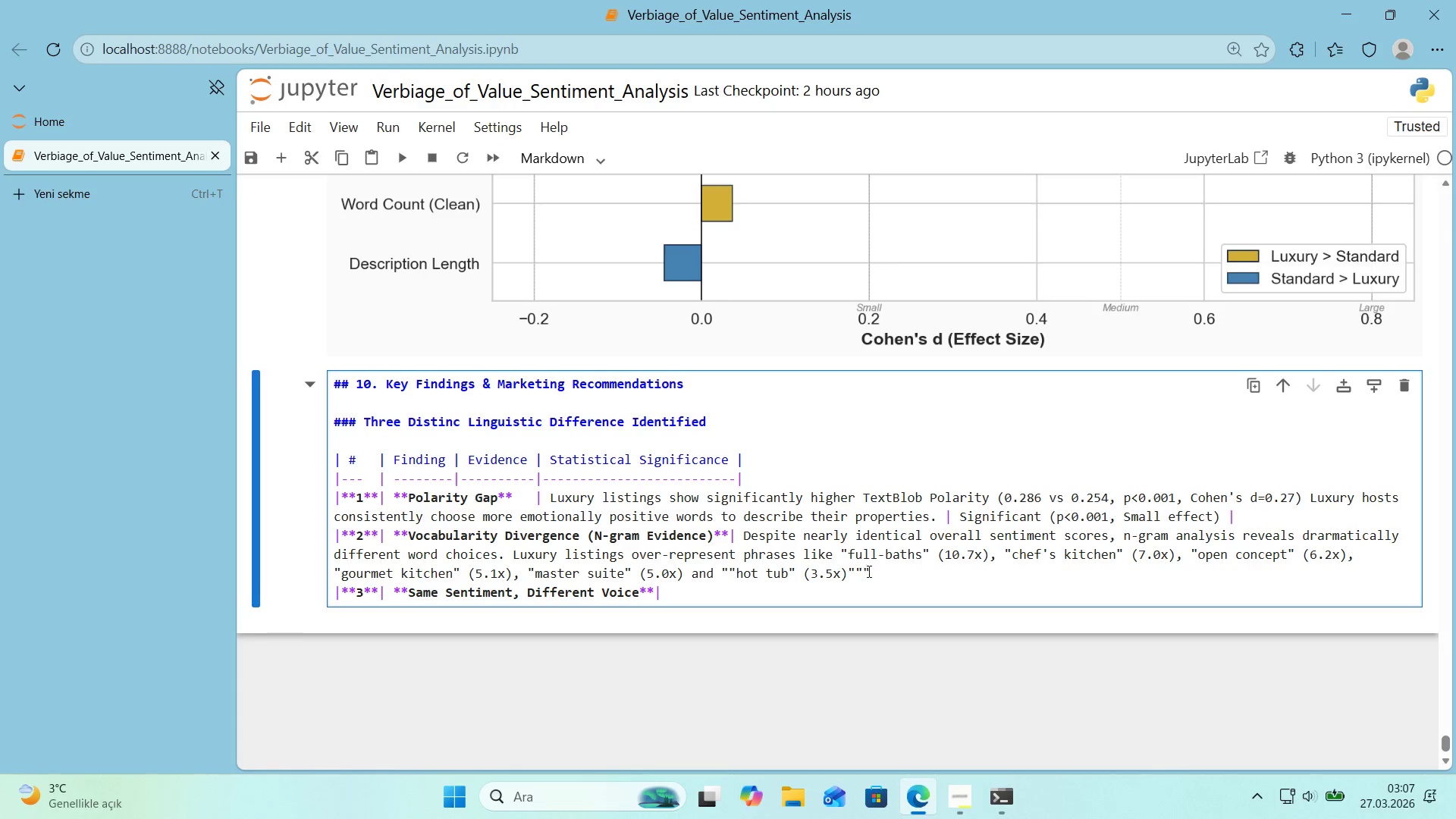 
left_click_drag(start_coordinate=[875, 575], to_coordinate=[855, 581])
 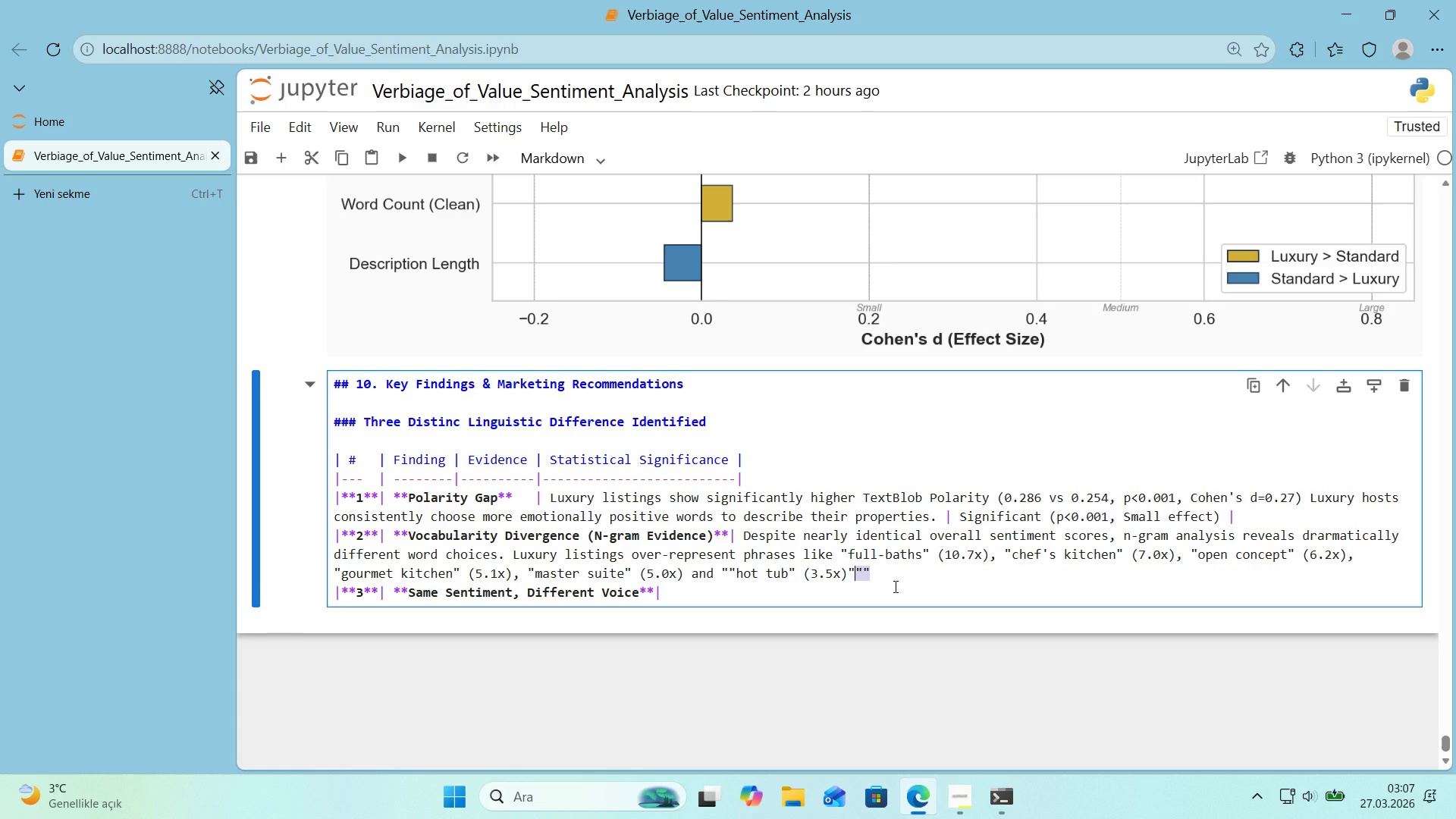 
key(Backspace)
 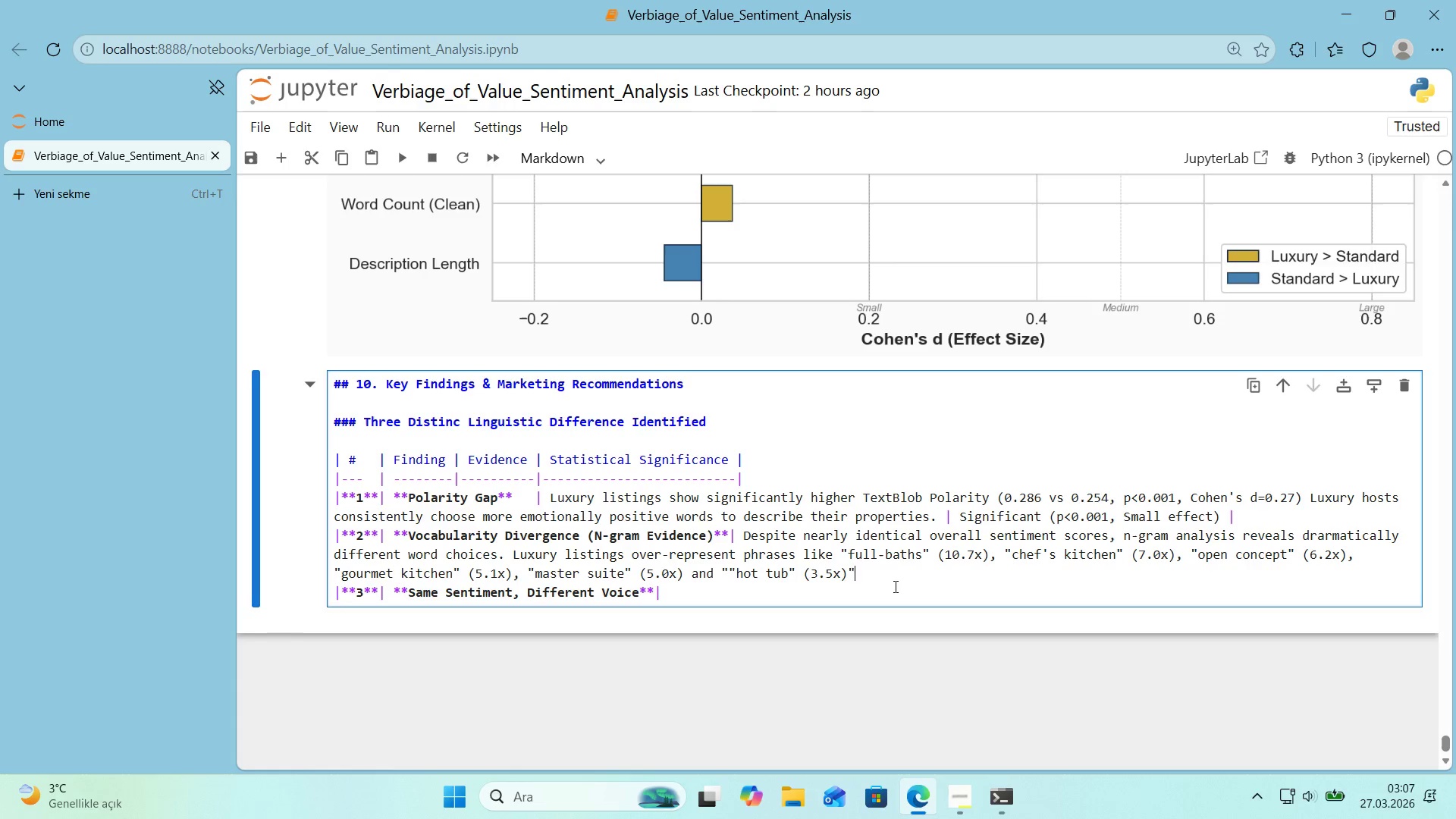 
key(Backspace)
 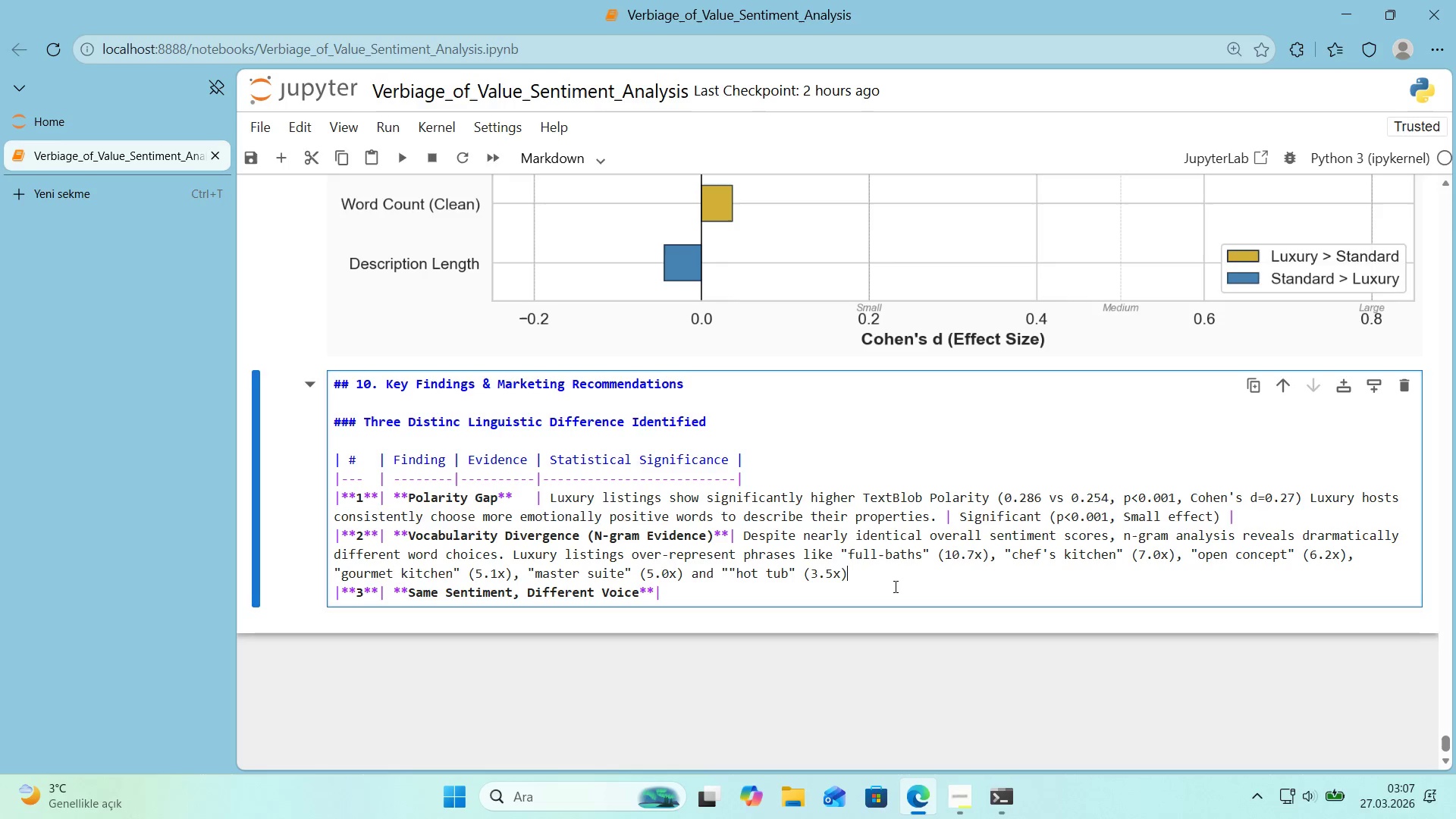 
key(Backquote)
 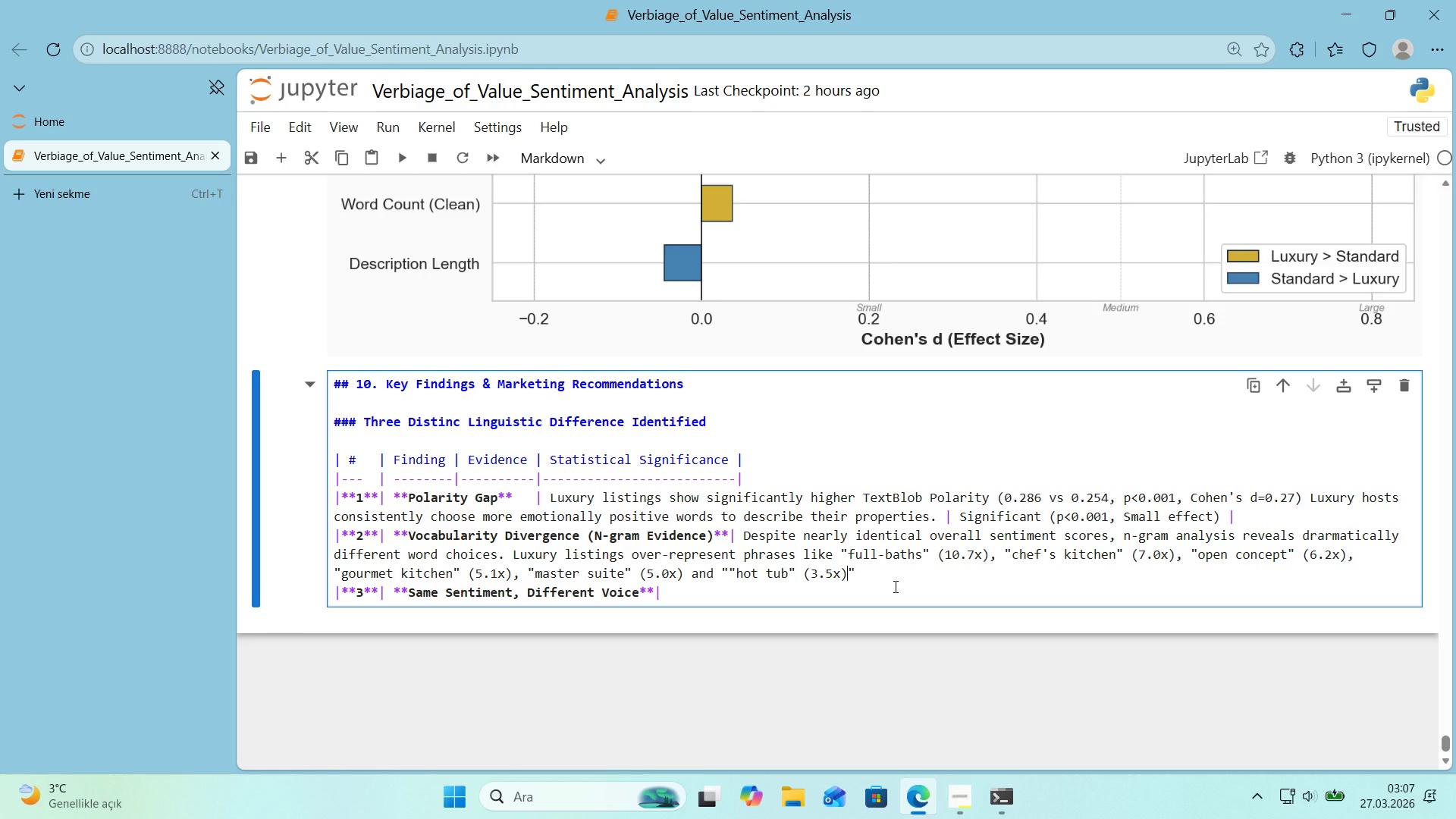 
key(ArrowLeft)
 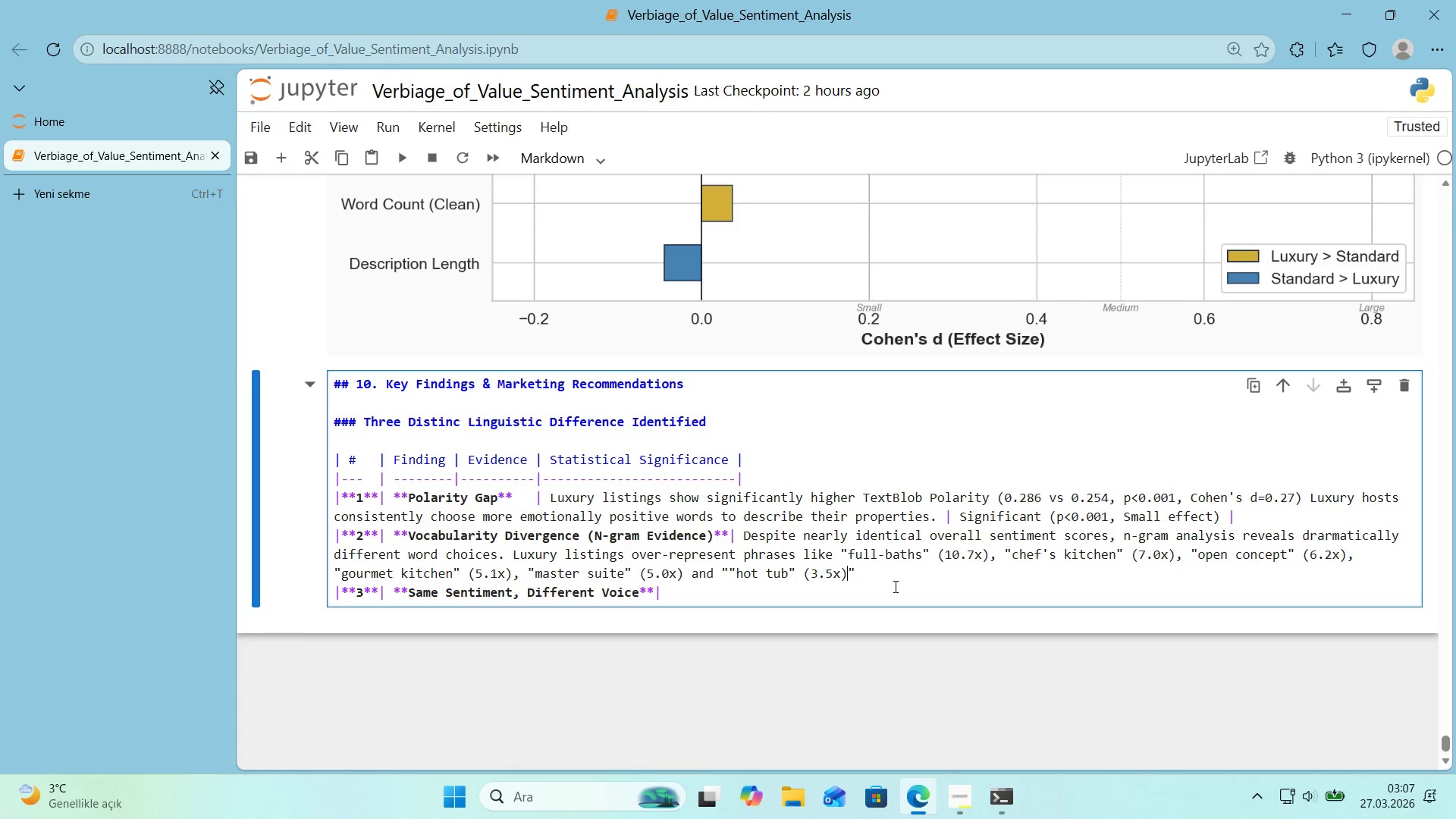 
type(. sT)
key(Backspace)
key(Backspace)
type(Standard l'st'ngs faa)
key(Backspace)
type(vor ut'l'tar'an phrases l'ke ```)
 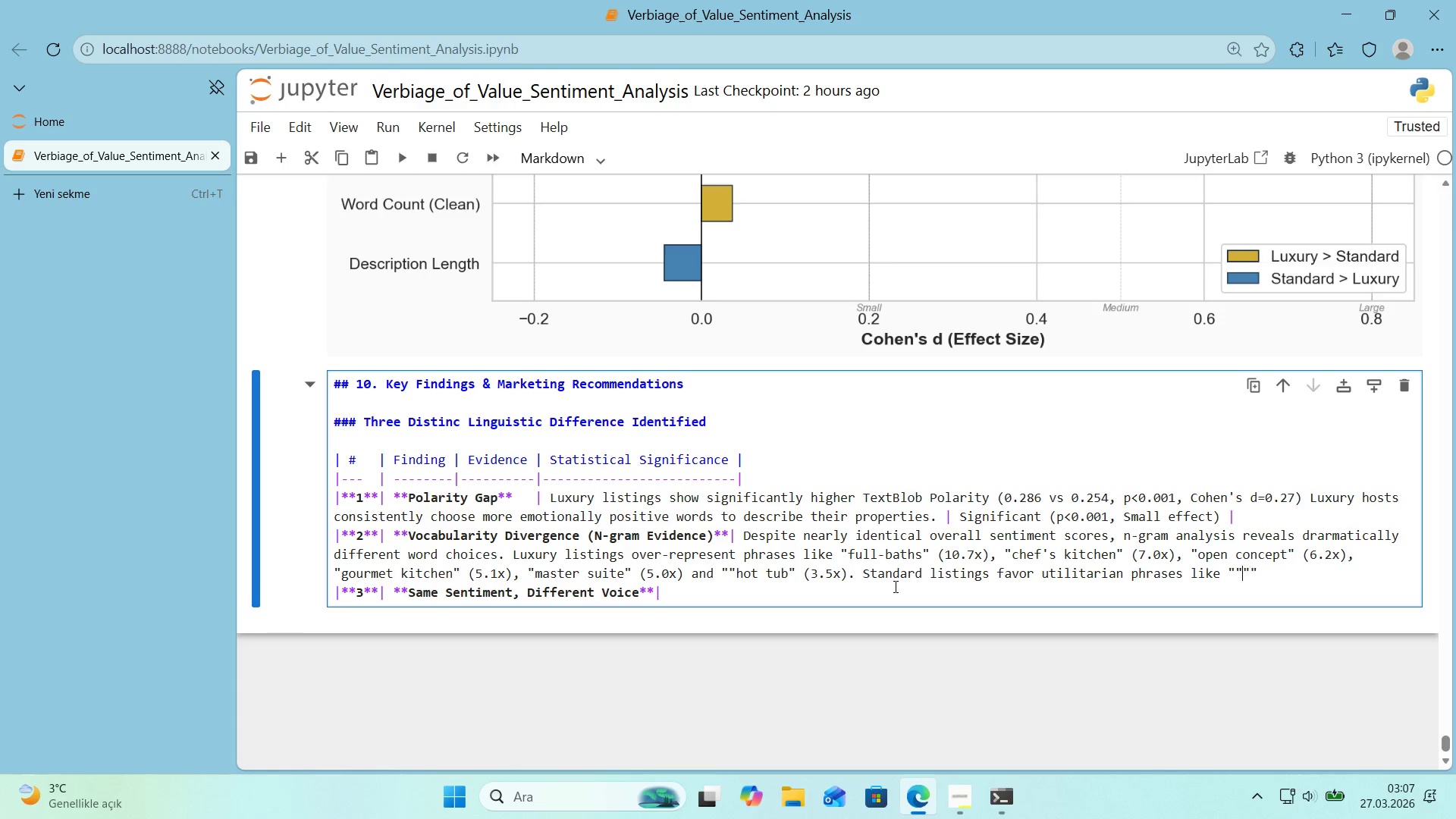 
key(ArrowLeft)
 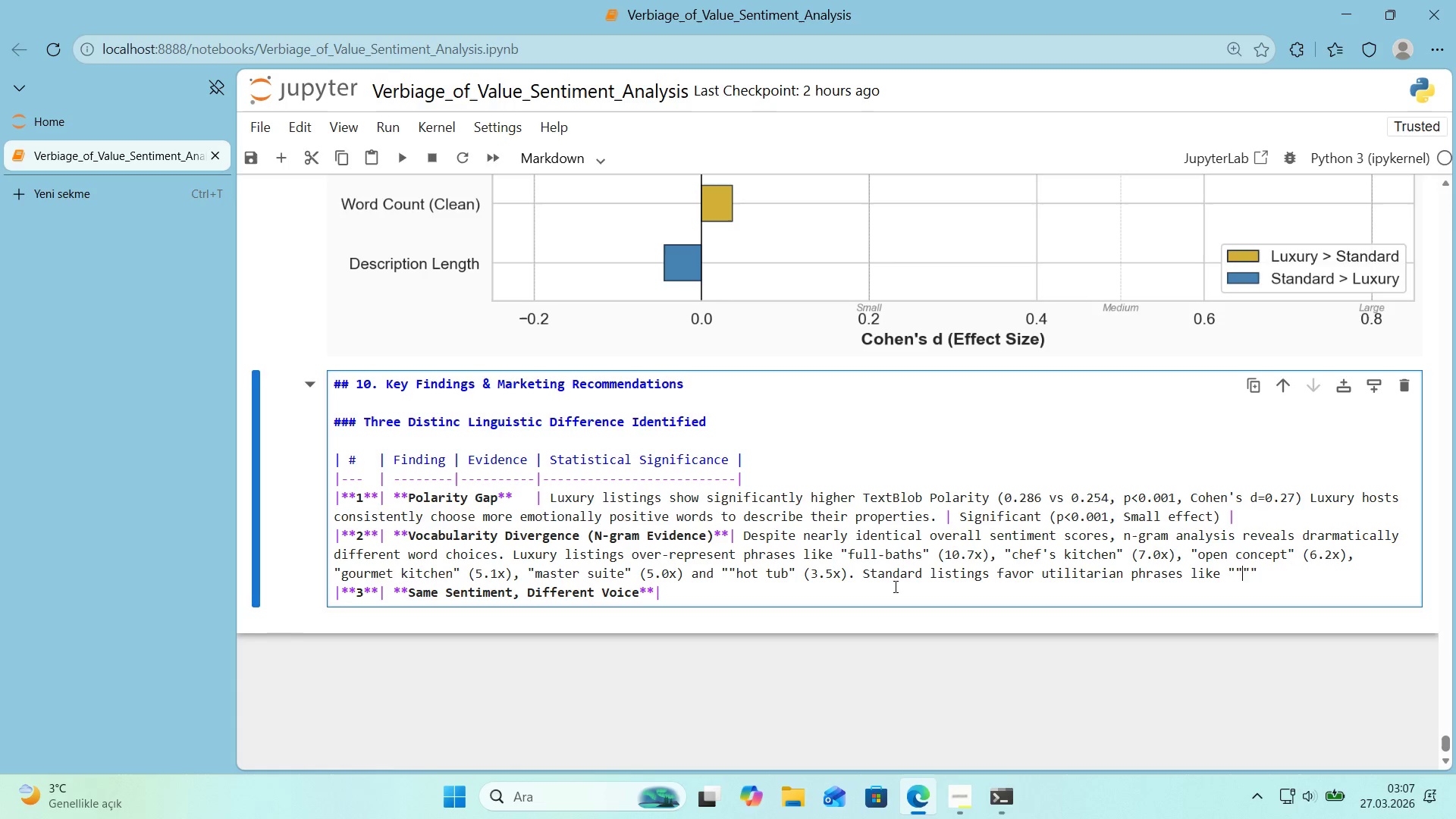 
type(asher)
key(Backspace)
key(Backspace)
key(Backspace)
key(Backspace)
key(Backspace)
key(Backspace)
type(washer dryer,)
key(Backspace)
type(,)
 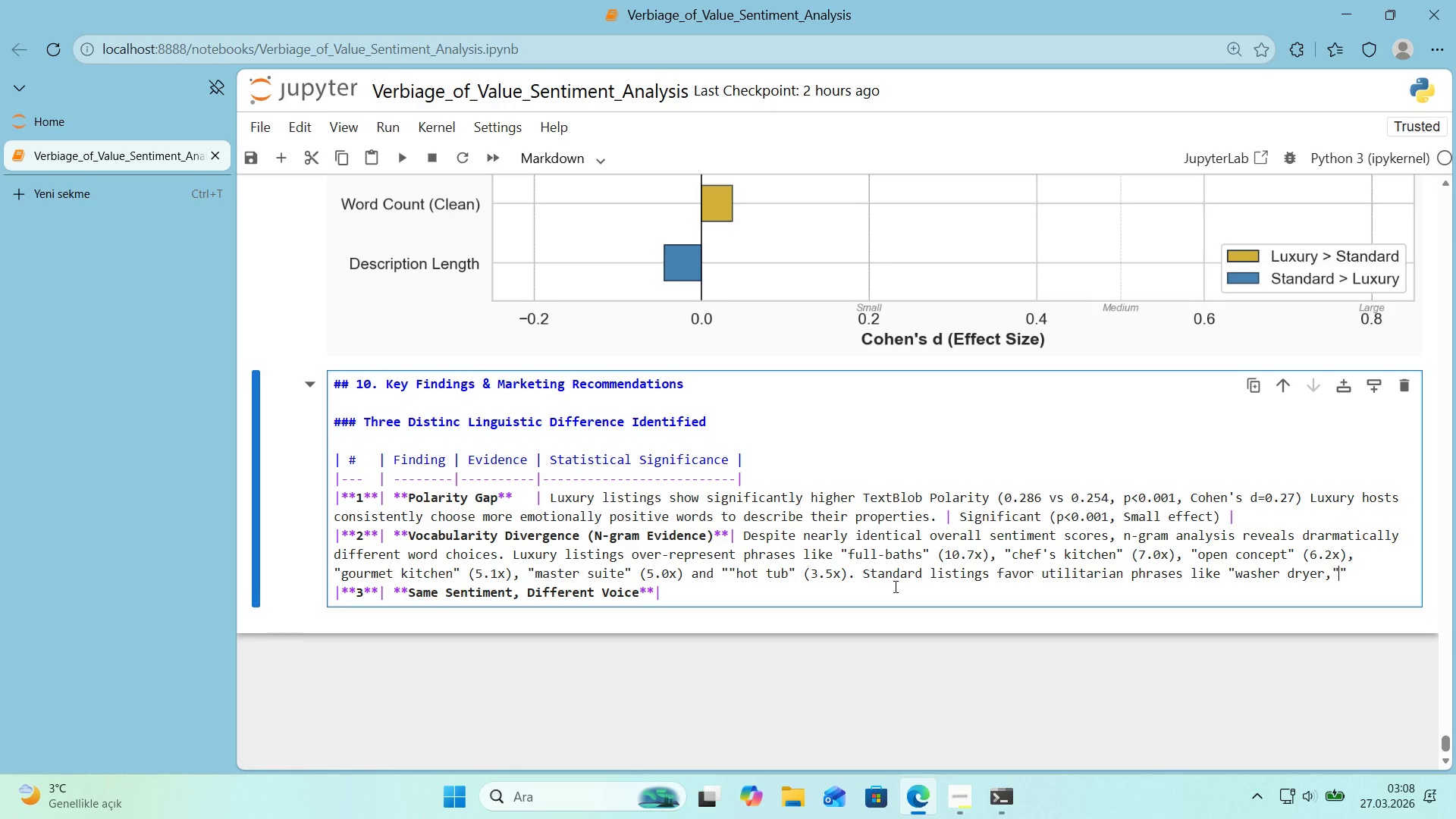 
key(ArrowRight)
 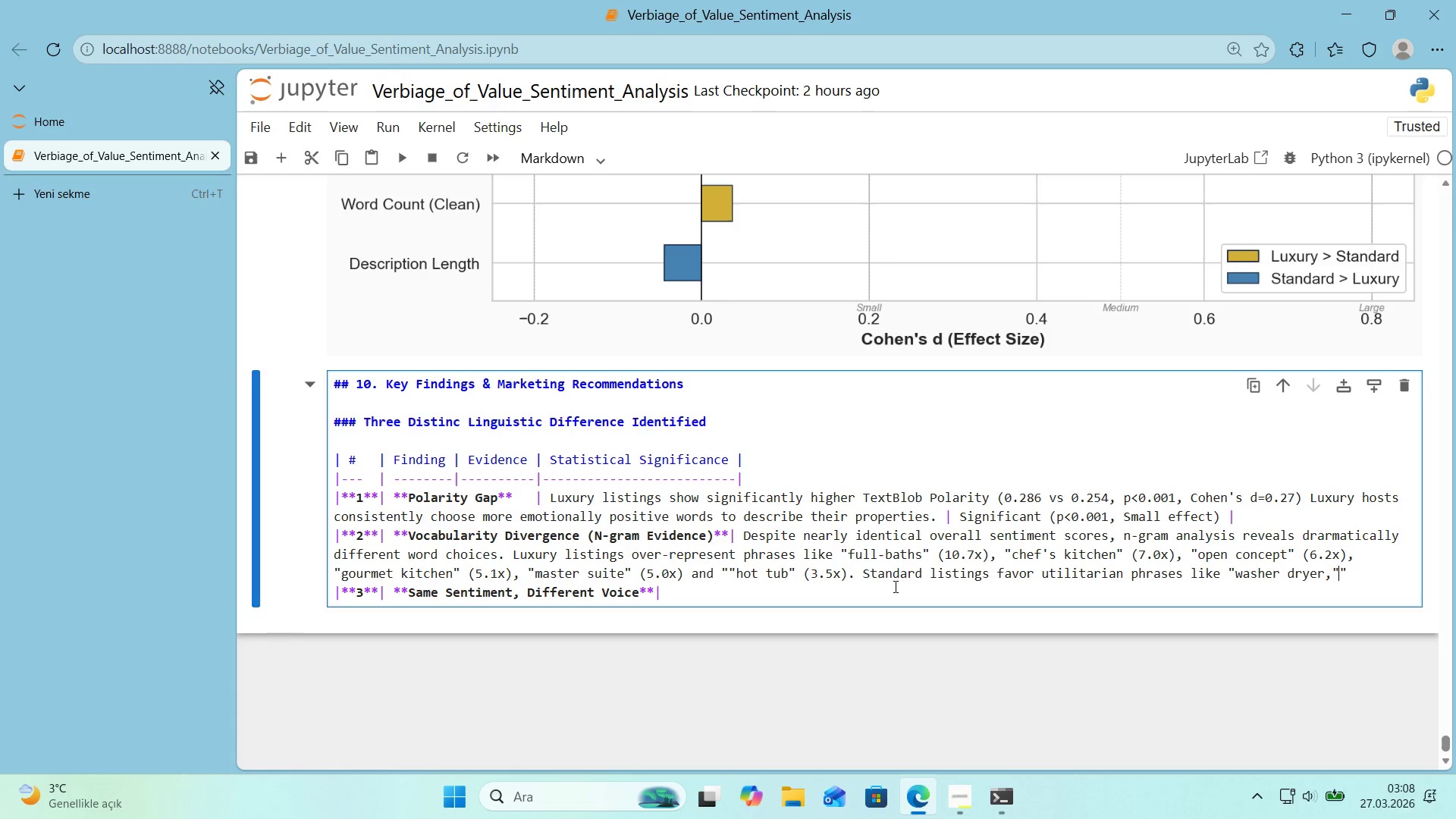 
key(Space)
 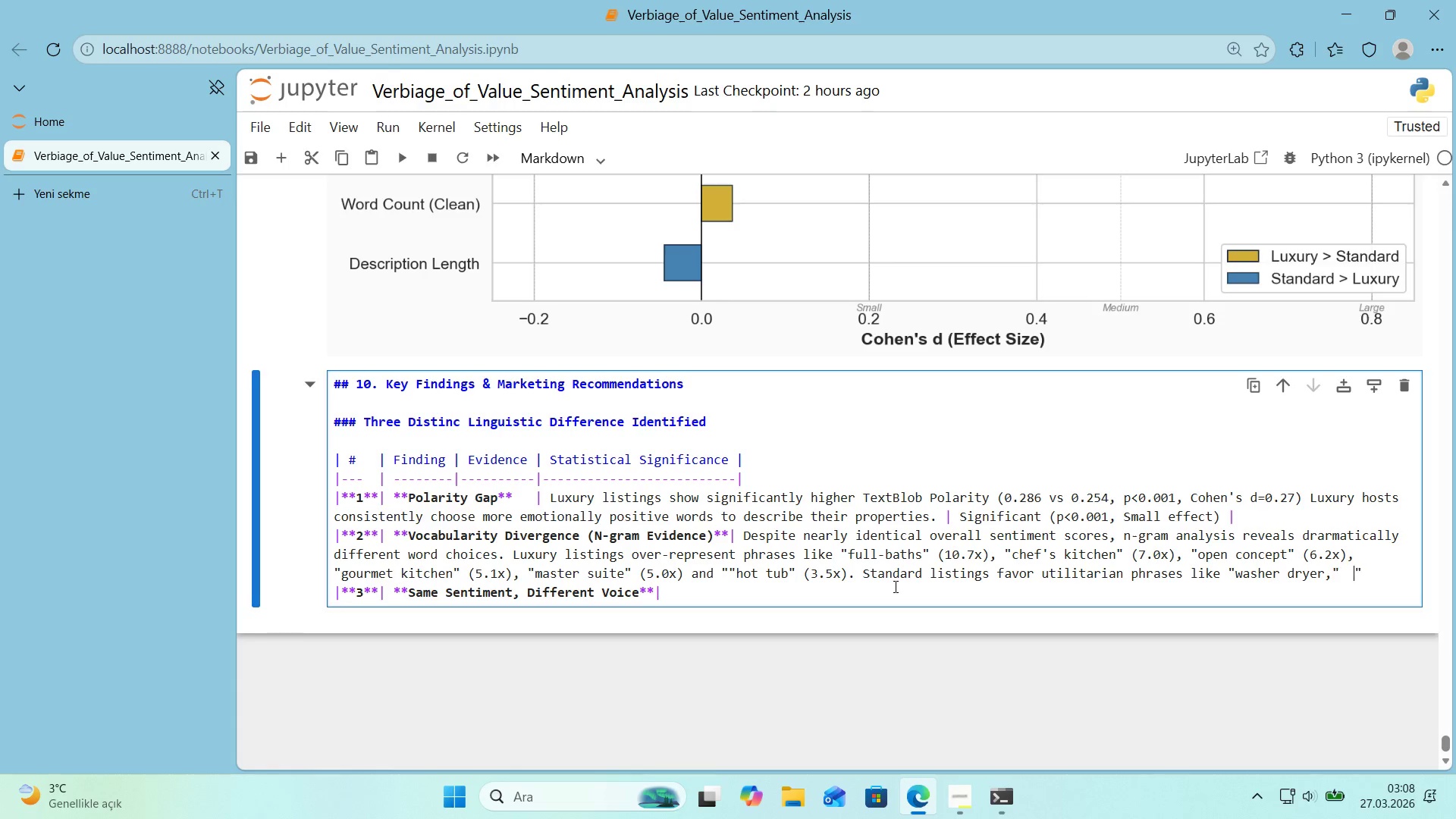 
key(Space)
 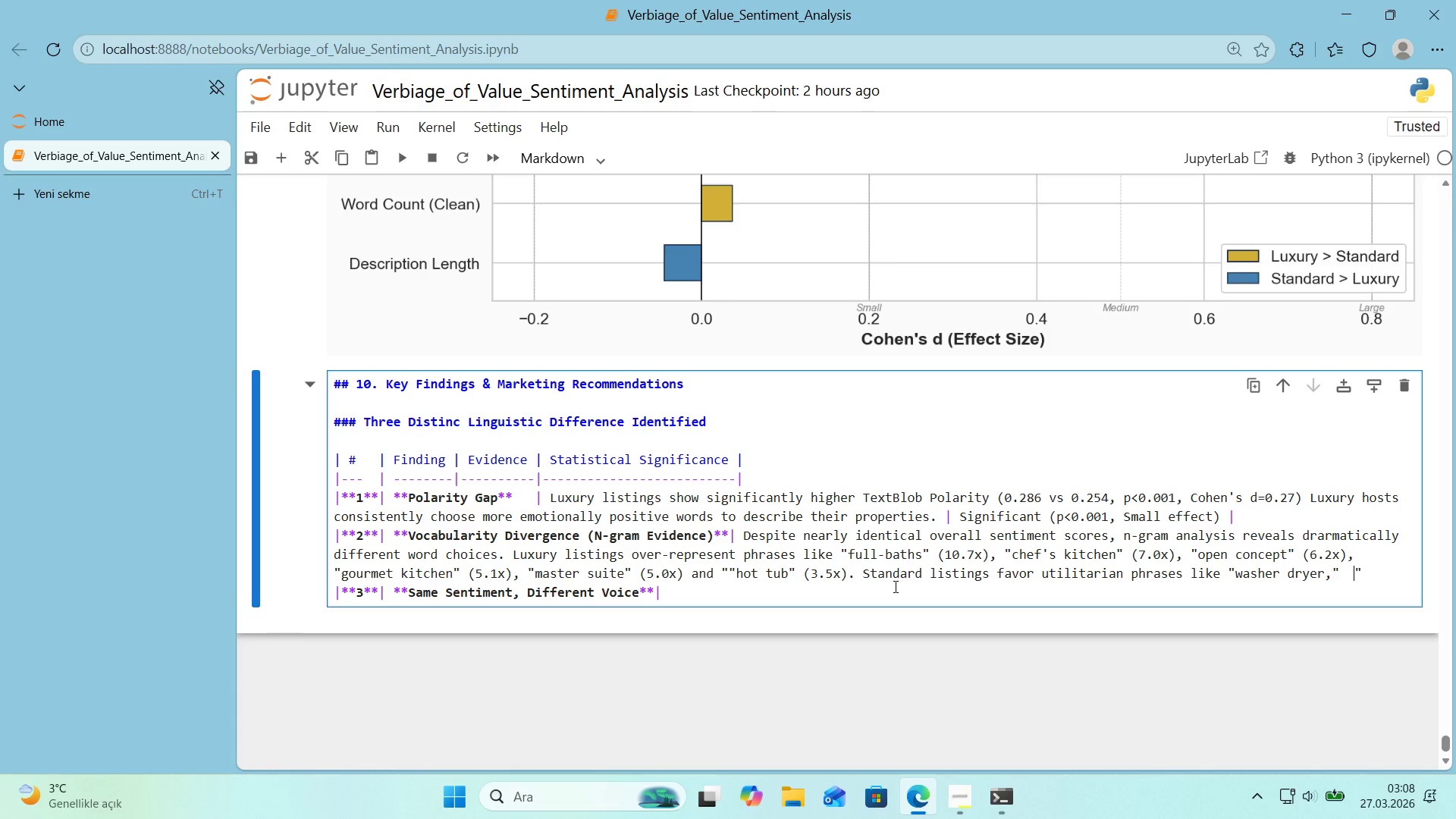 
key(Space)
 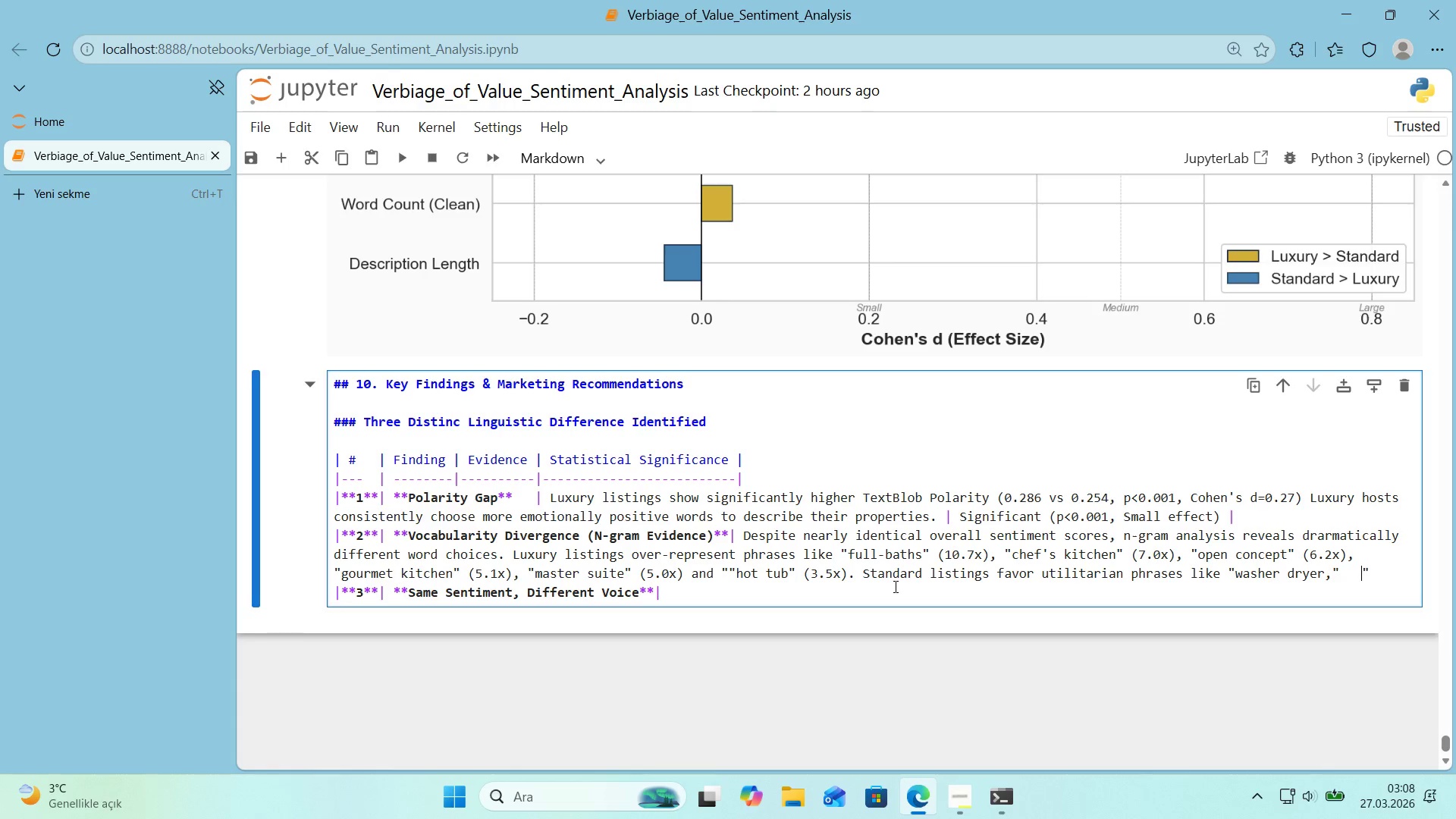 
key(ArrowLeft)
 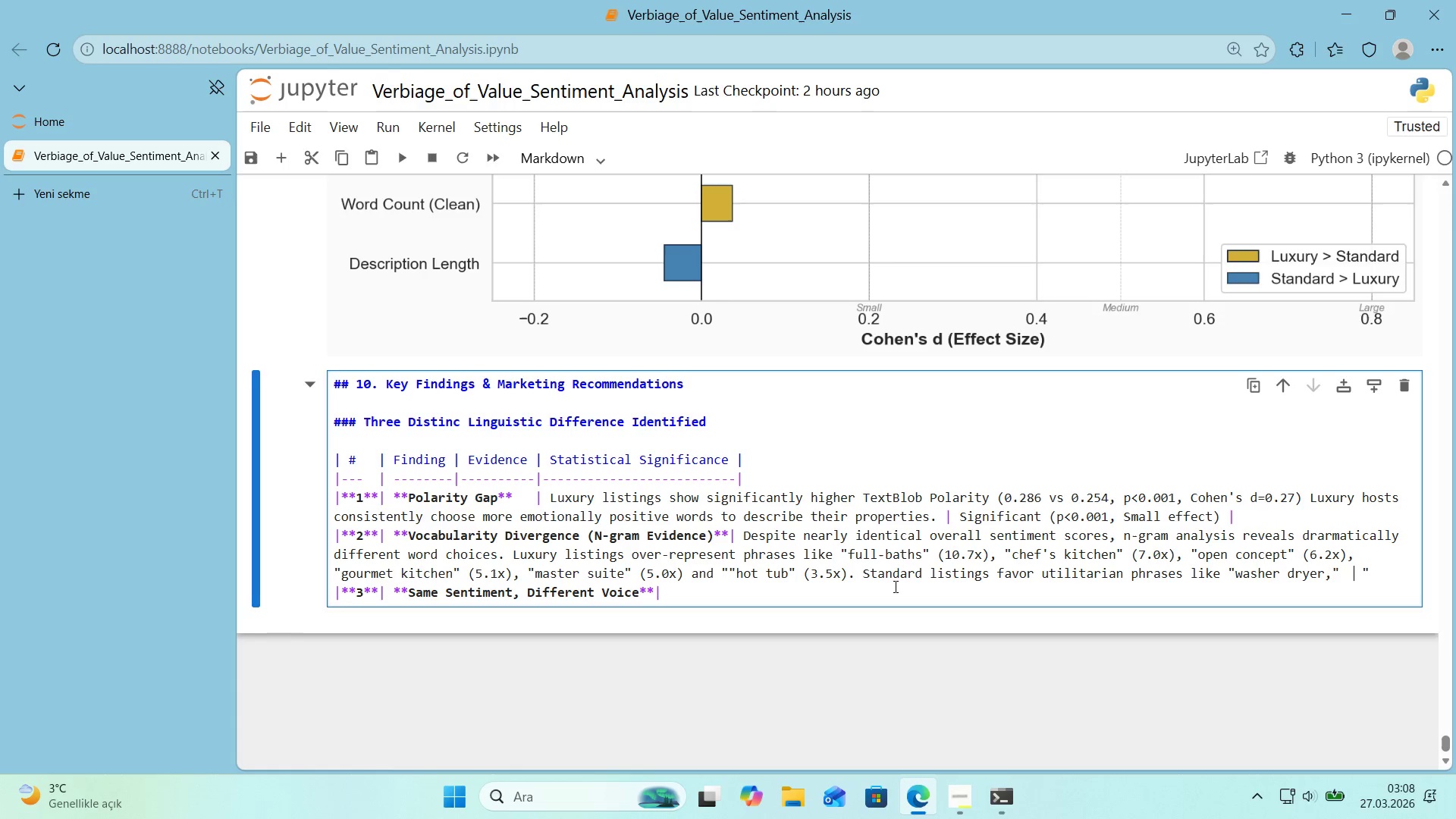 
key(ArrowLeft)
 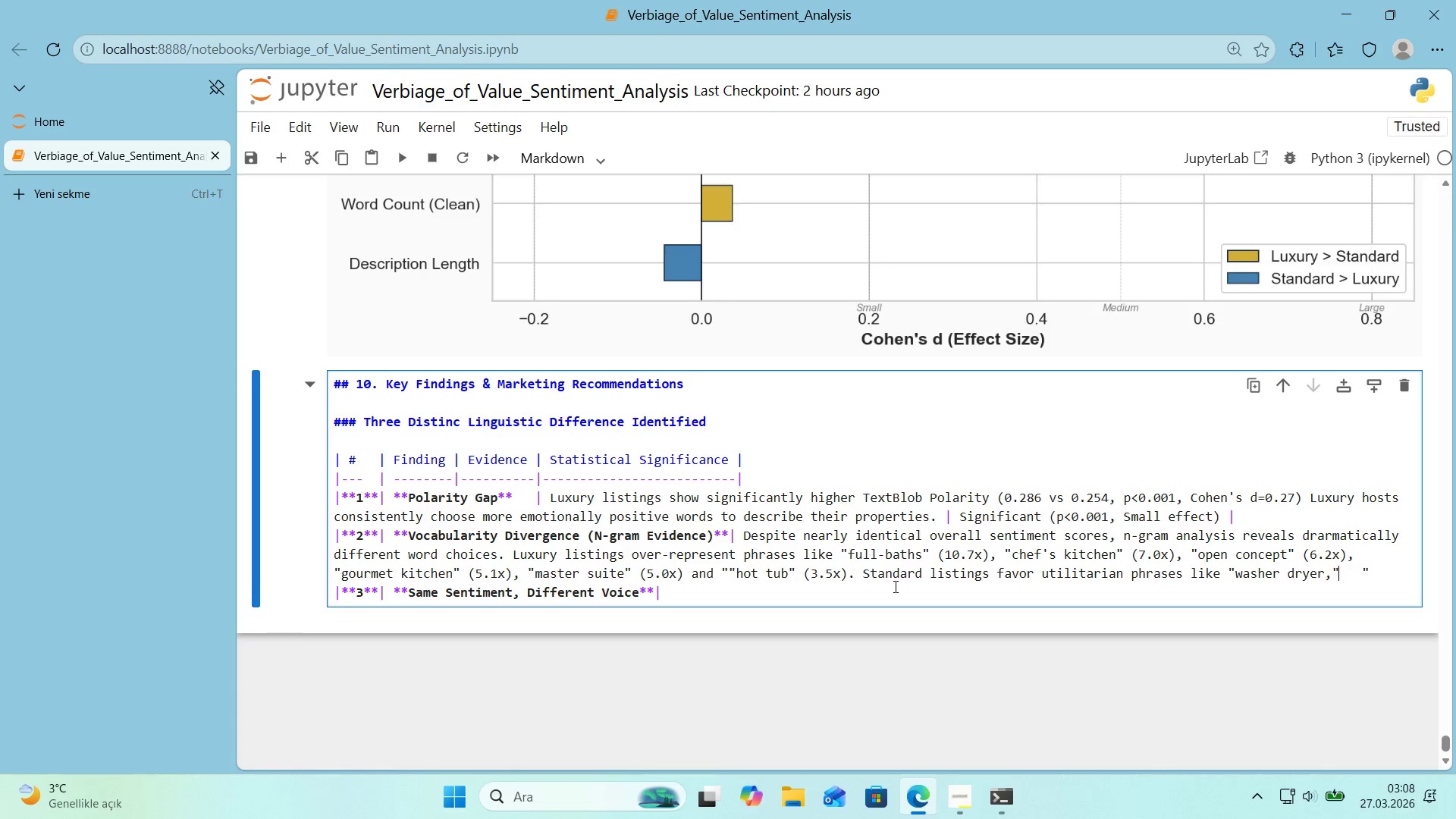 
key(ArrowLeft)
 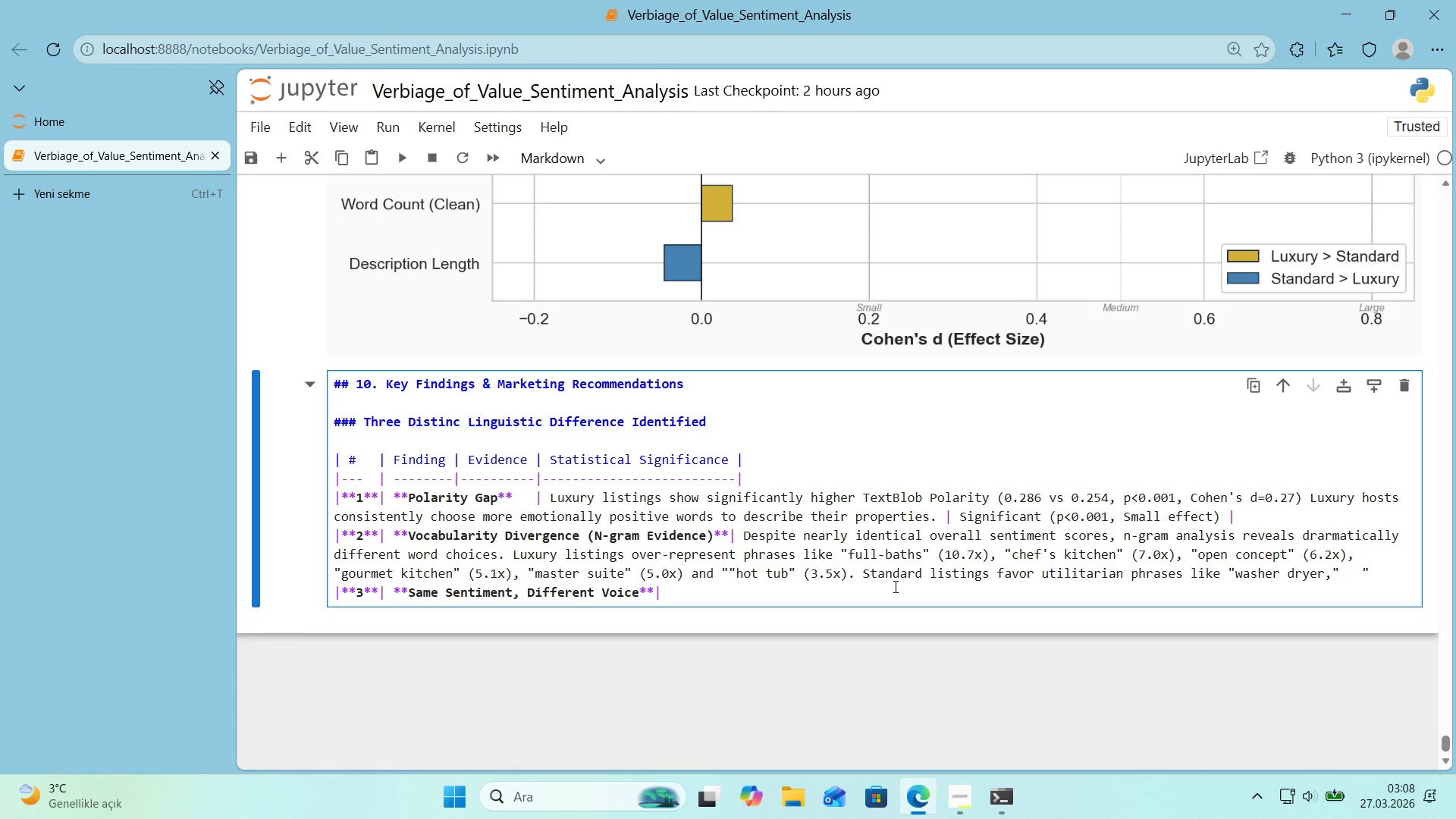 
wait(7.59)
 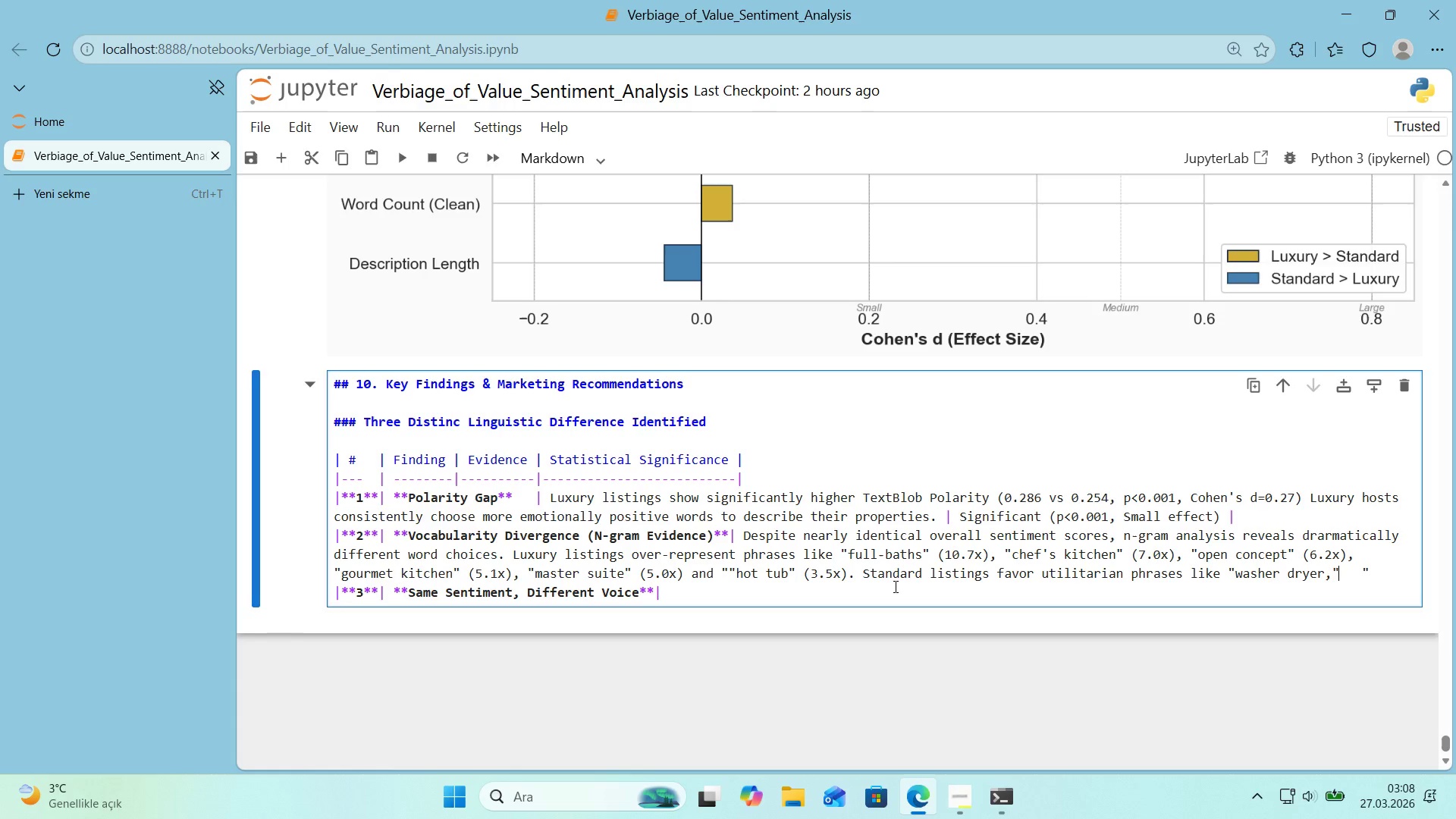 
key(Backquote)
 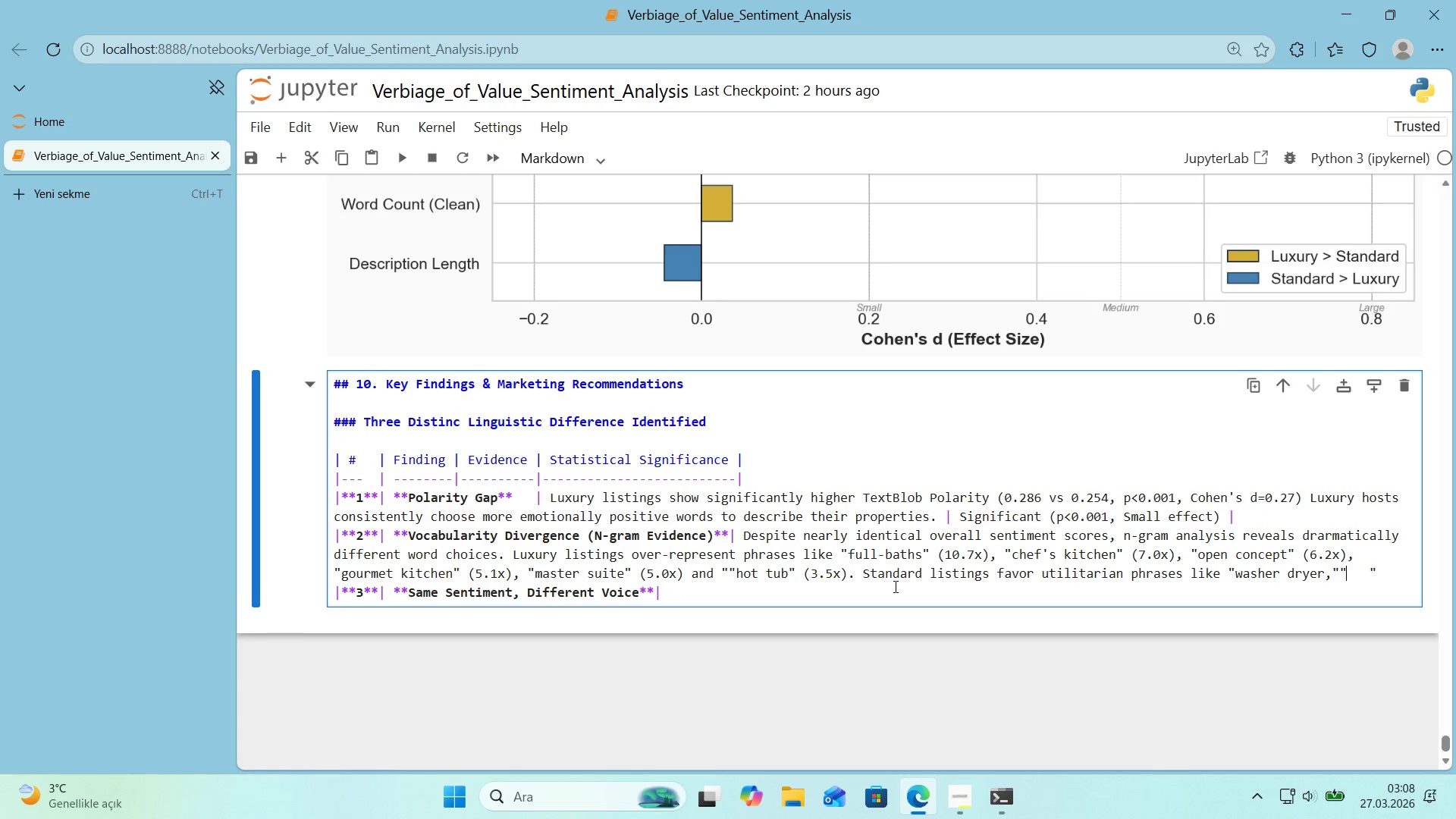 
key(Backquote)
 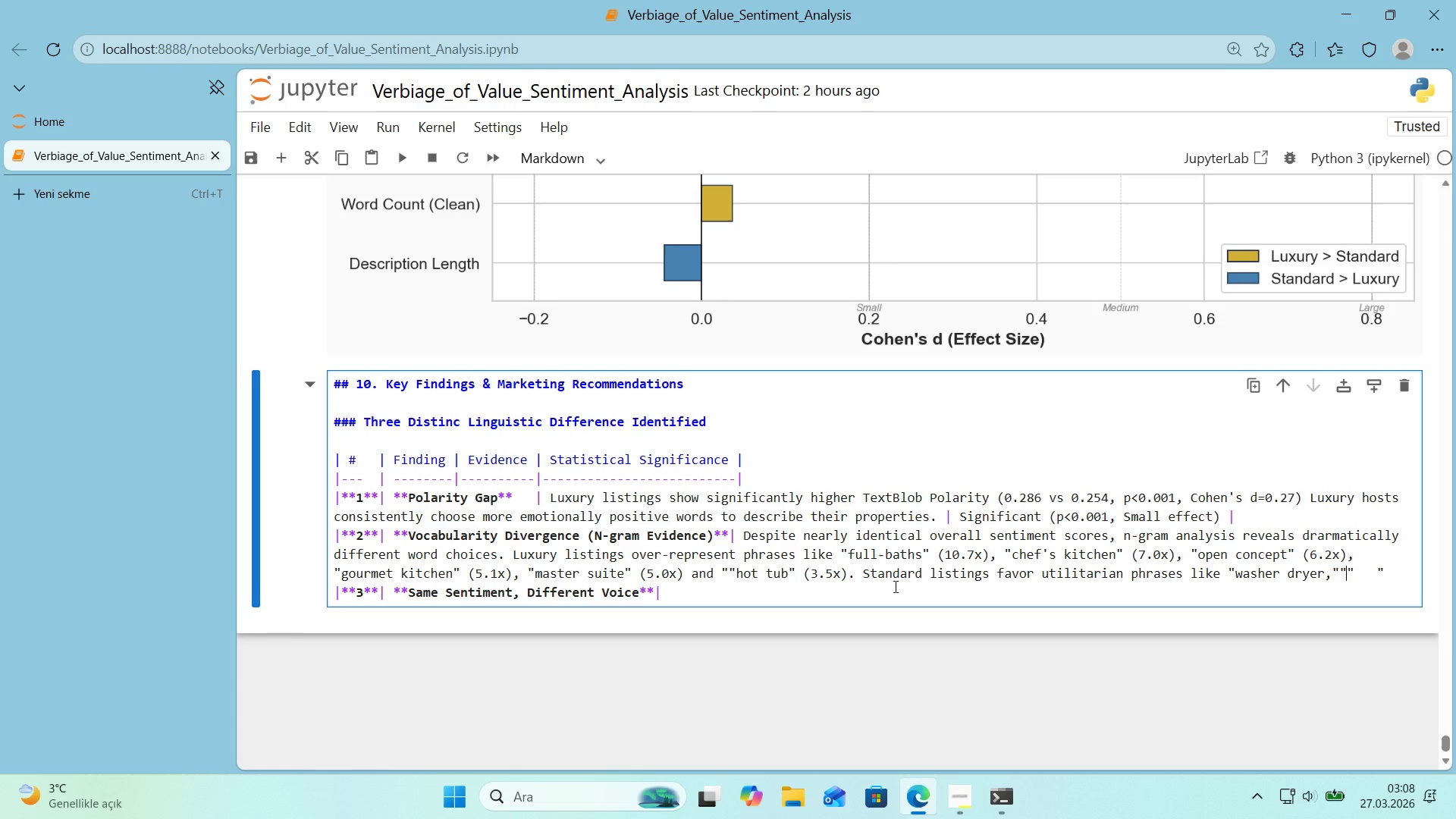 
key(ArrowLeft)
 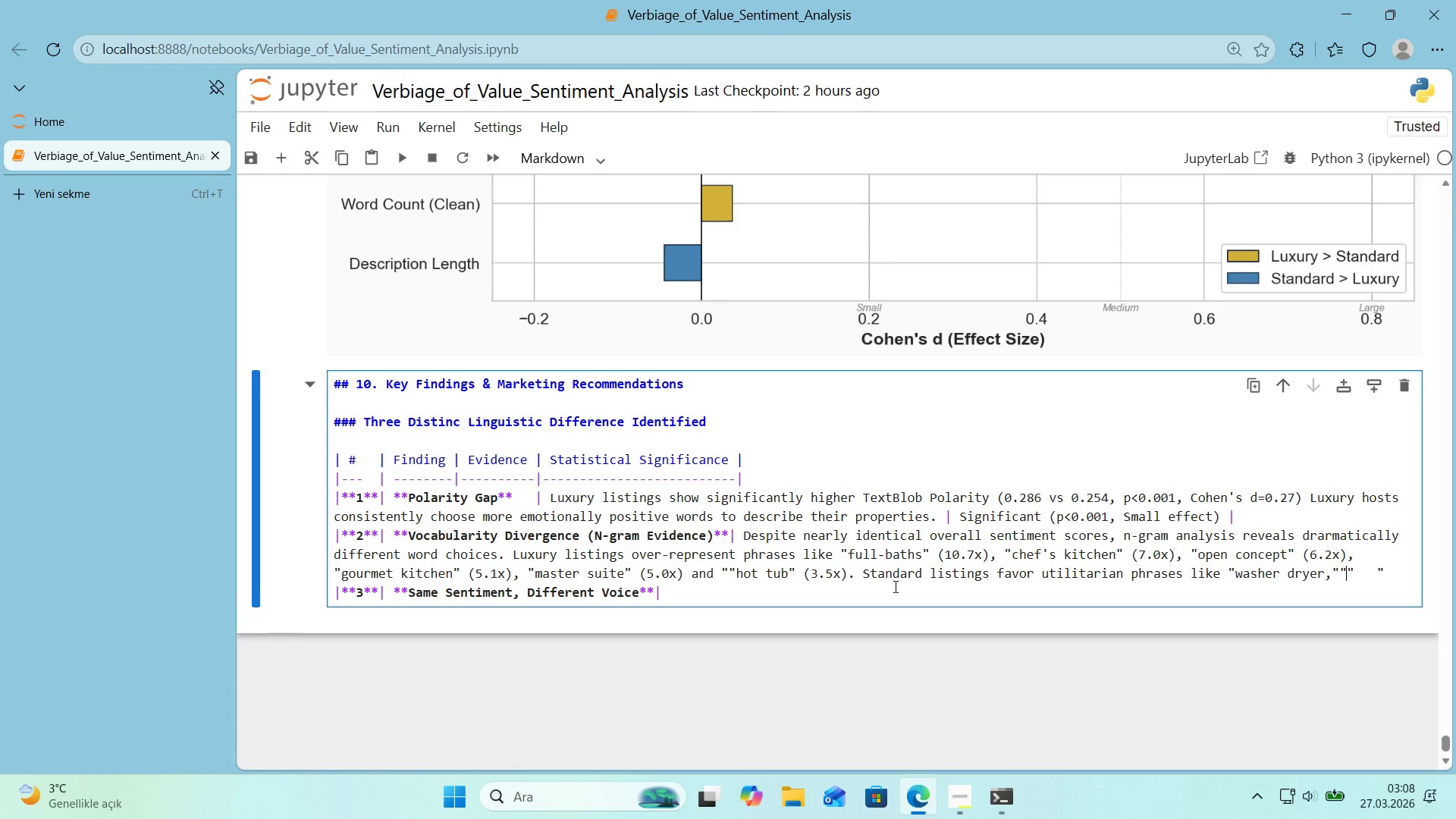 
key(ArrowLeft)
 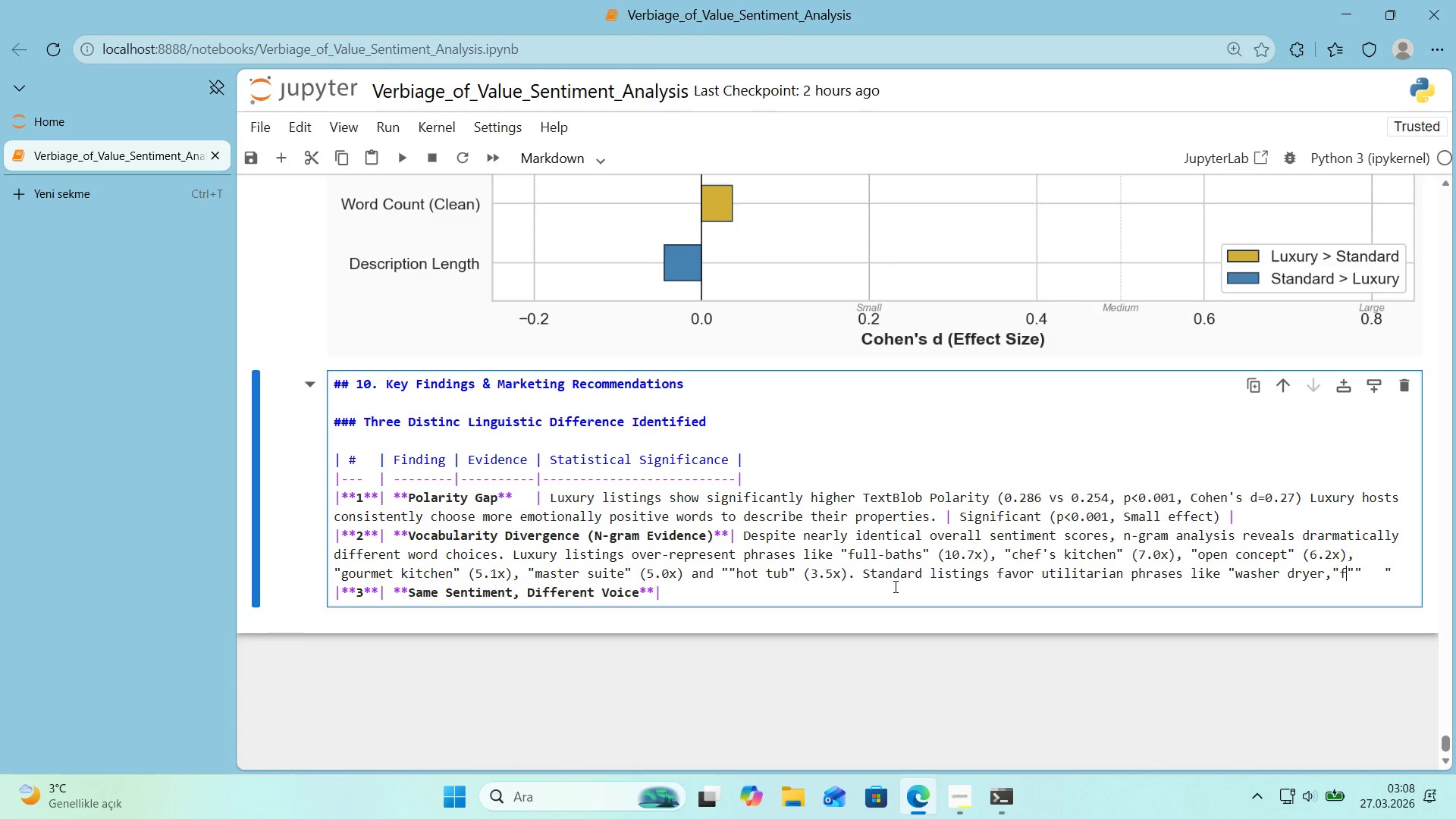 
type(full k'tchen)
 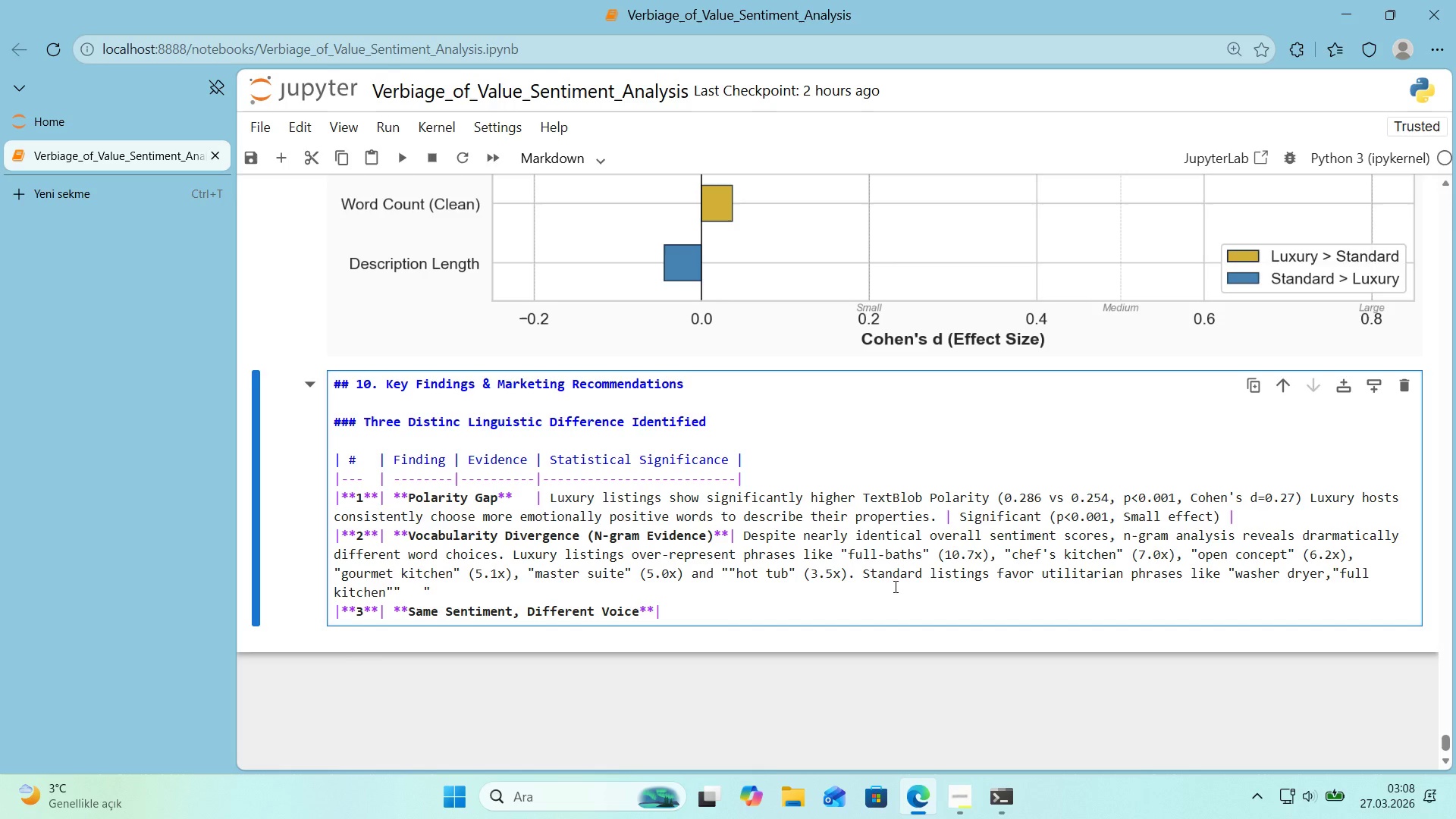 
key(ArrowRight)
 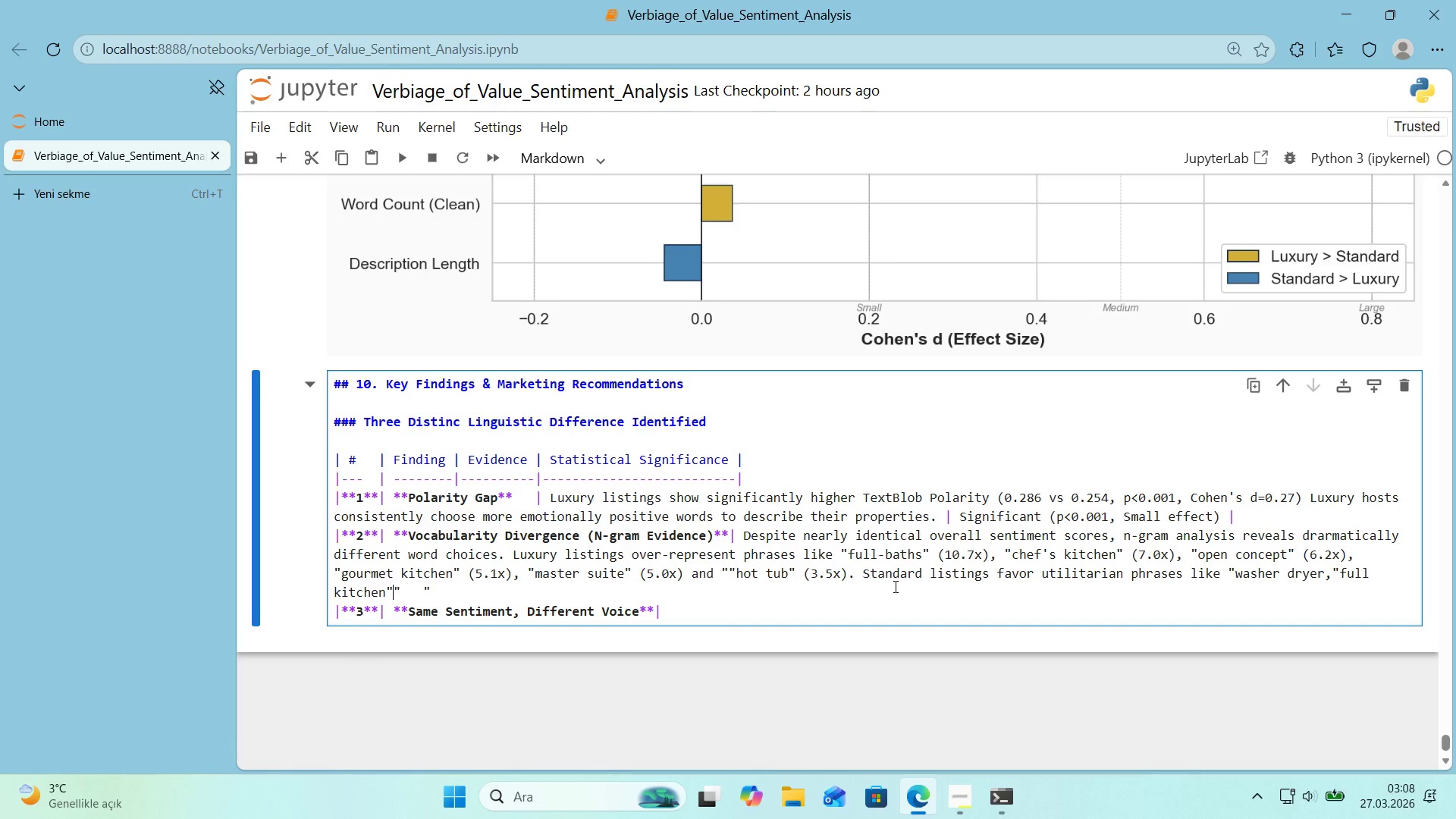 
key(Comma)
 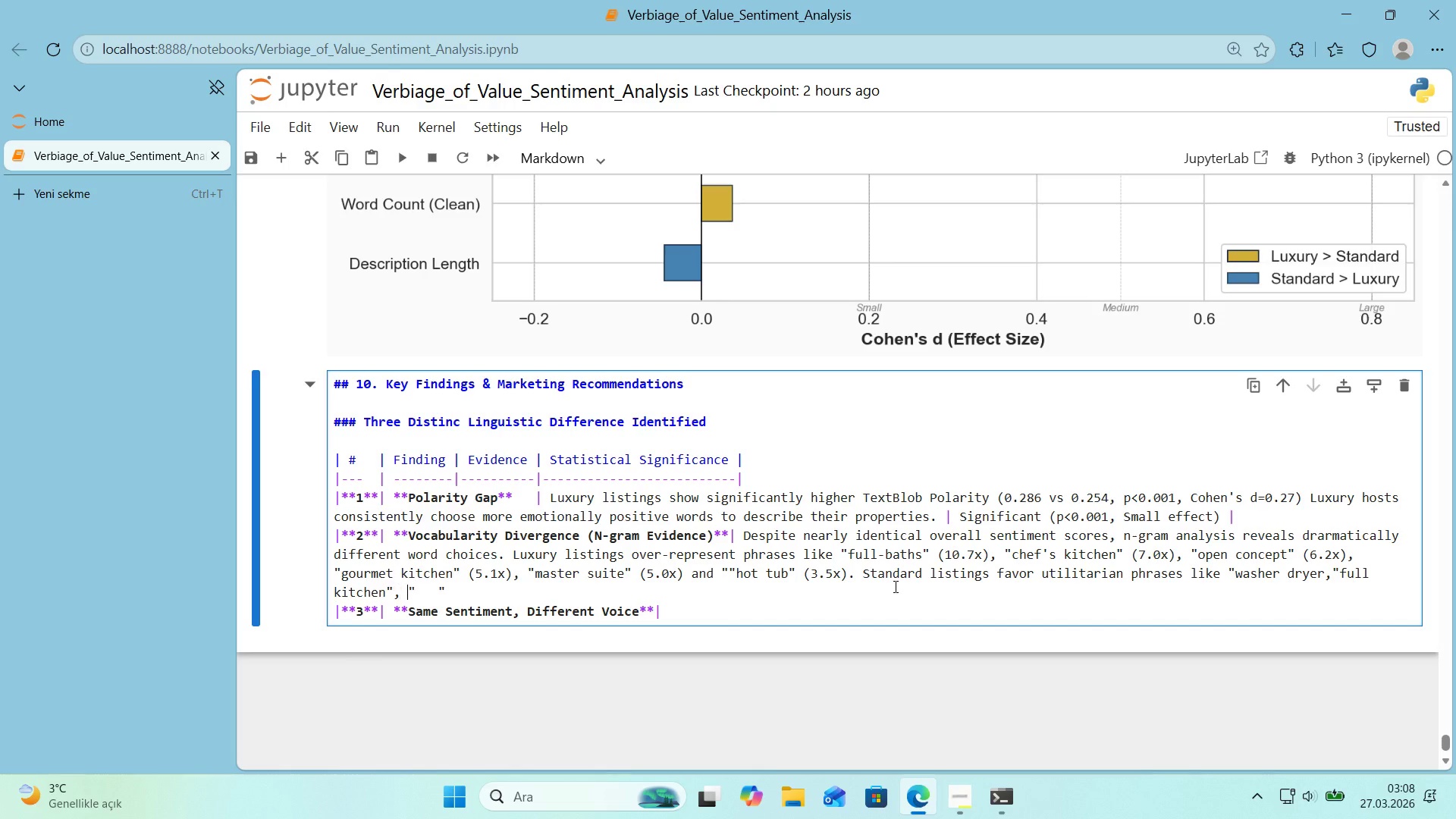 
key(Space)
 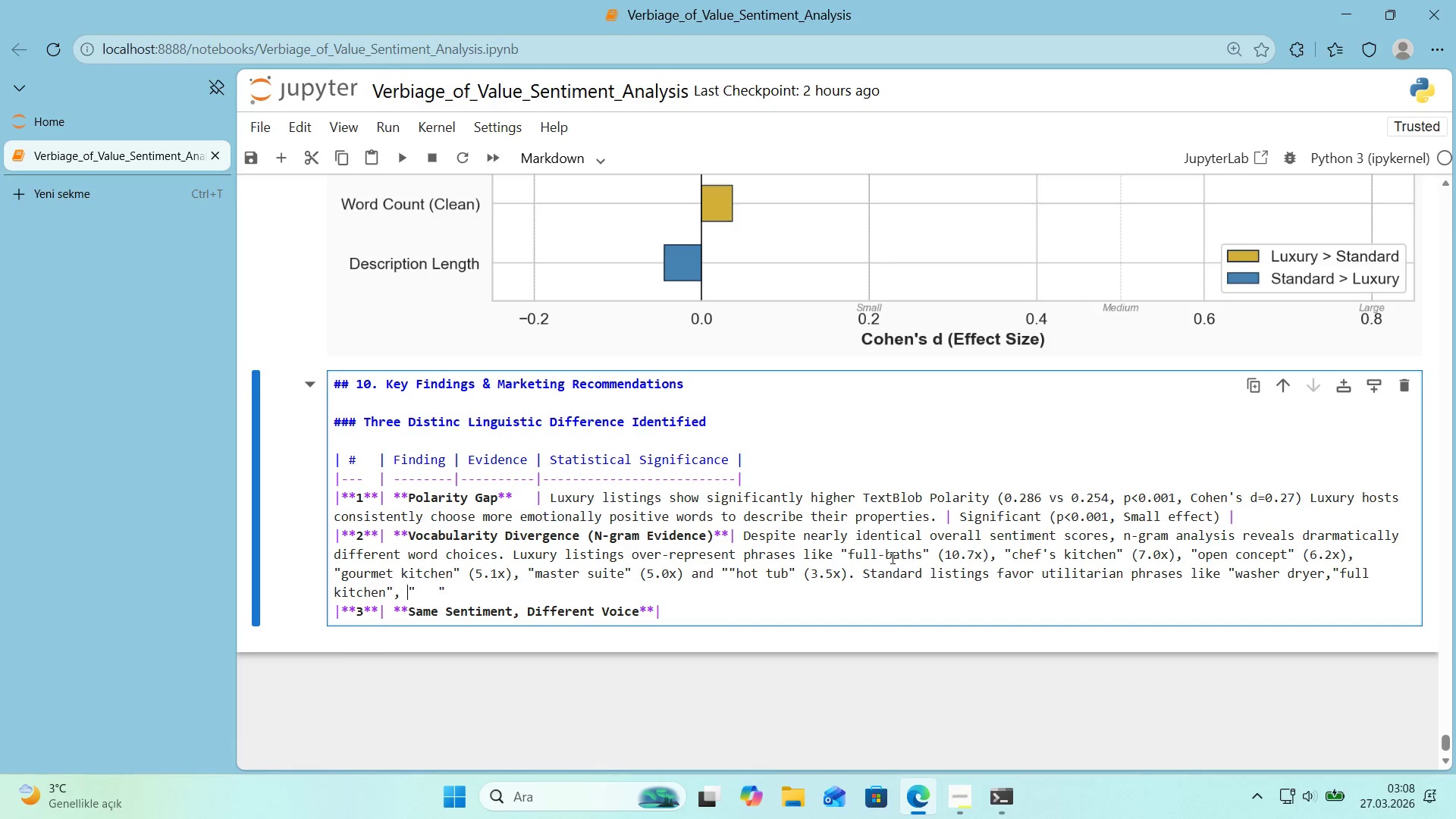 
scroll: coordinate [849, 604], scroll_direction: up, amount: 63.0
 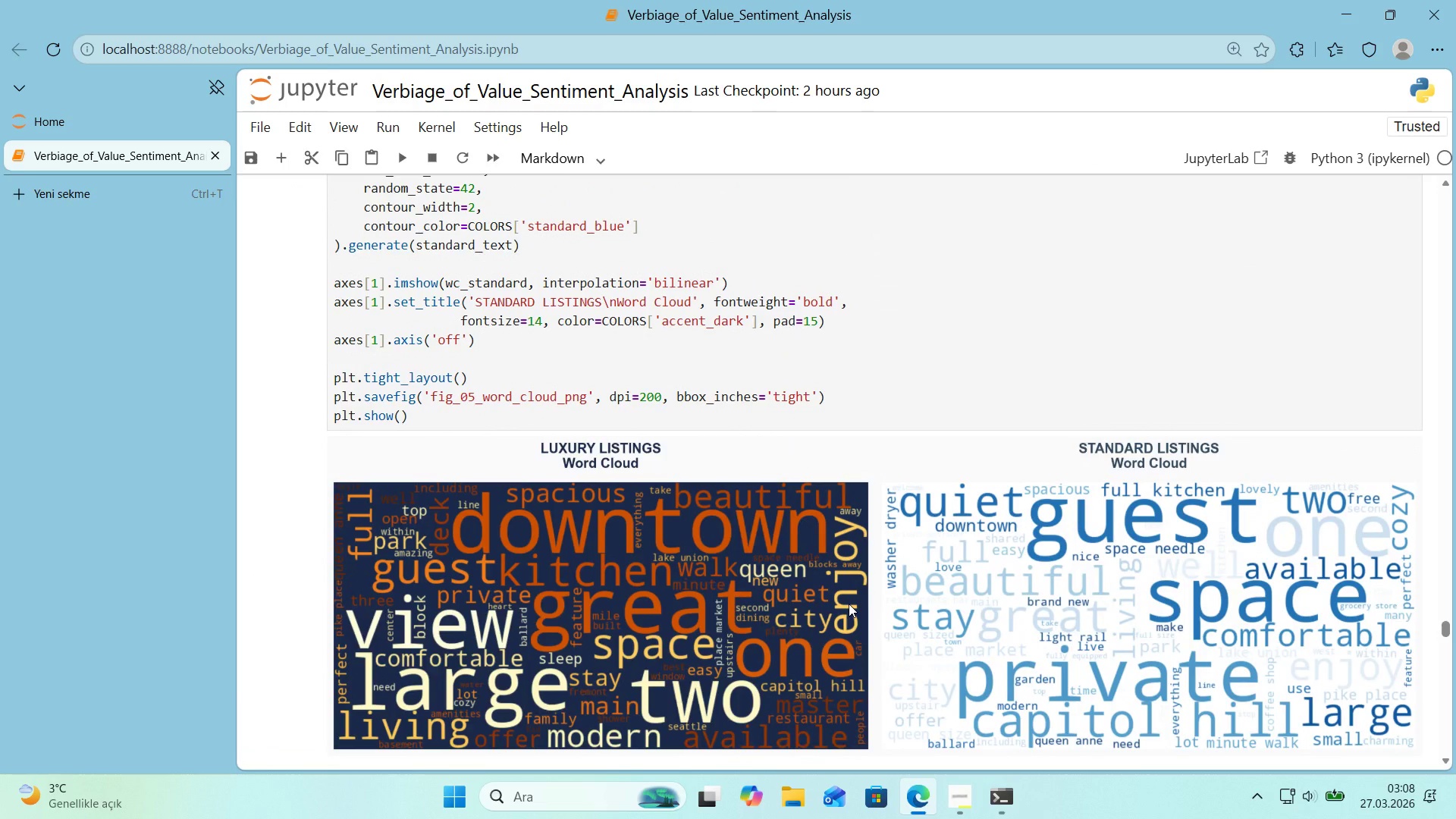 
scroll: coordinate [847, 604], scroll_direction: down, amount: 1.0
 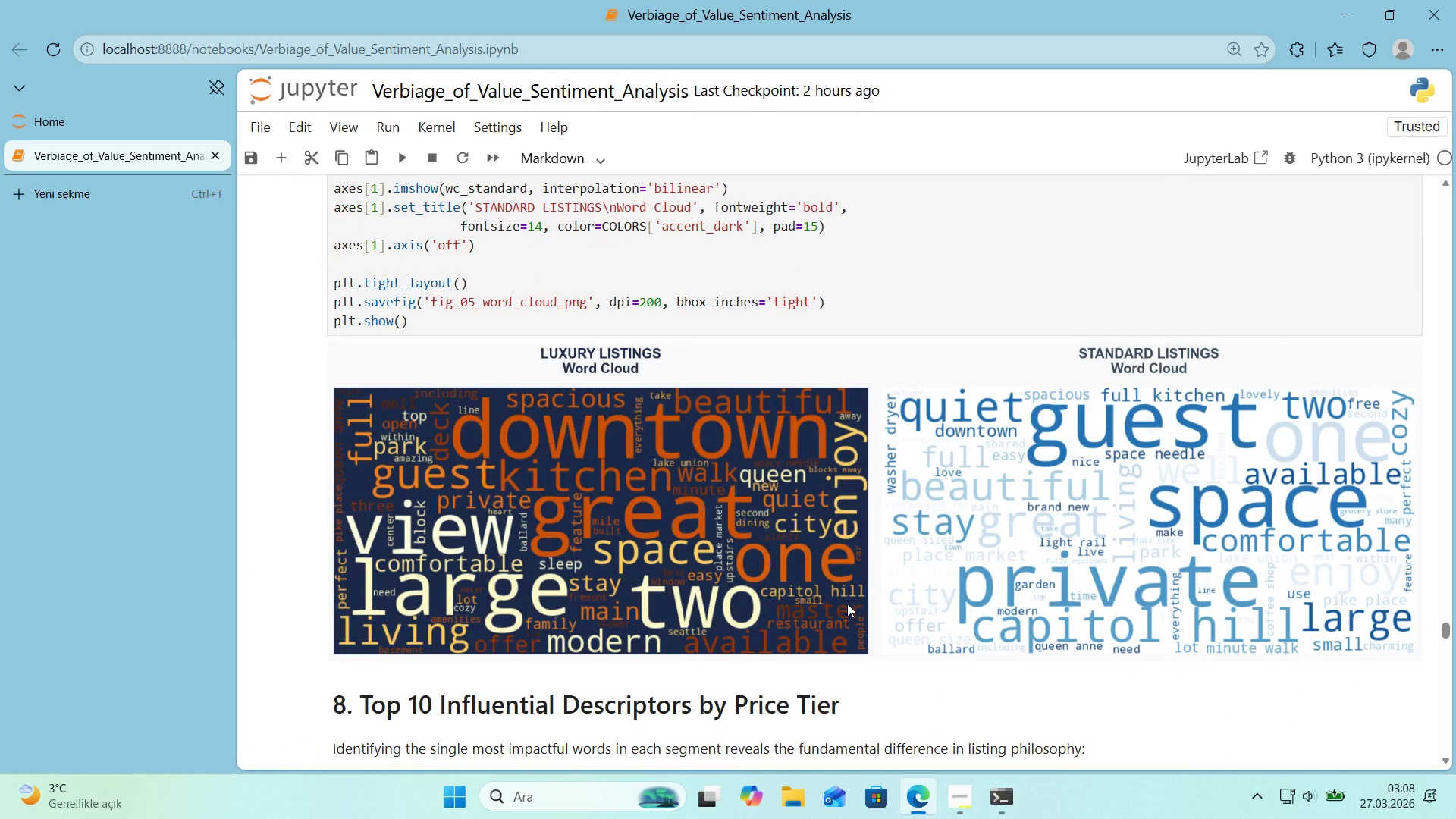 
scroll: coordinate [843, 605], scroll_direction: up, amount: 19.0
 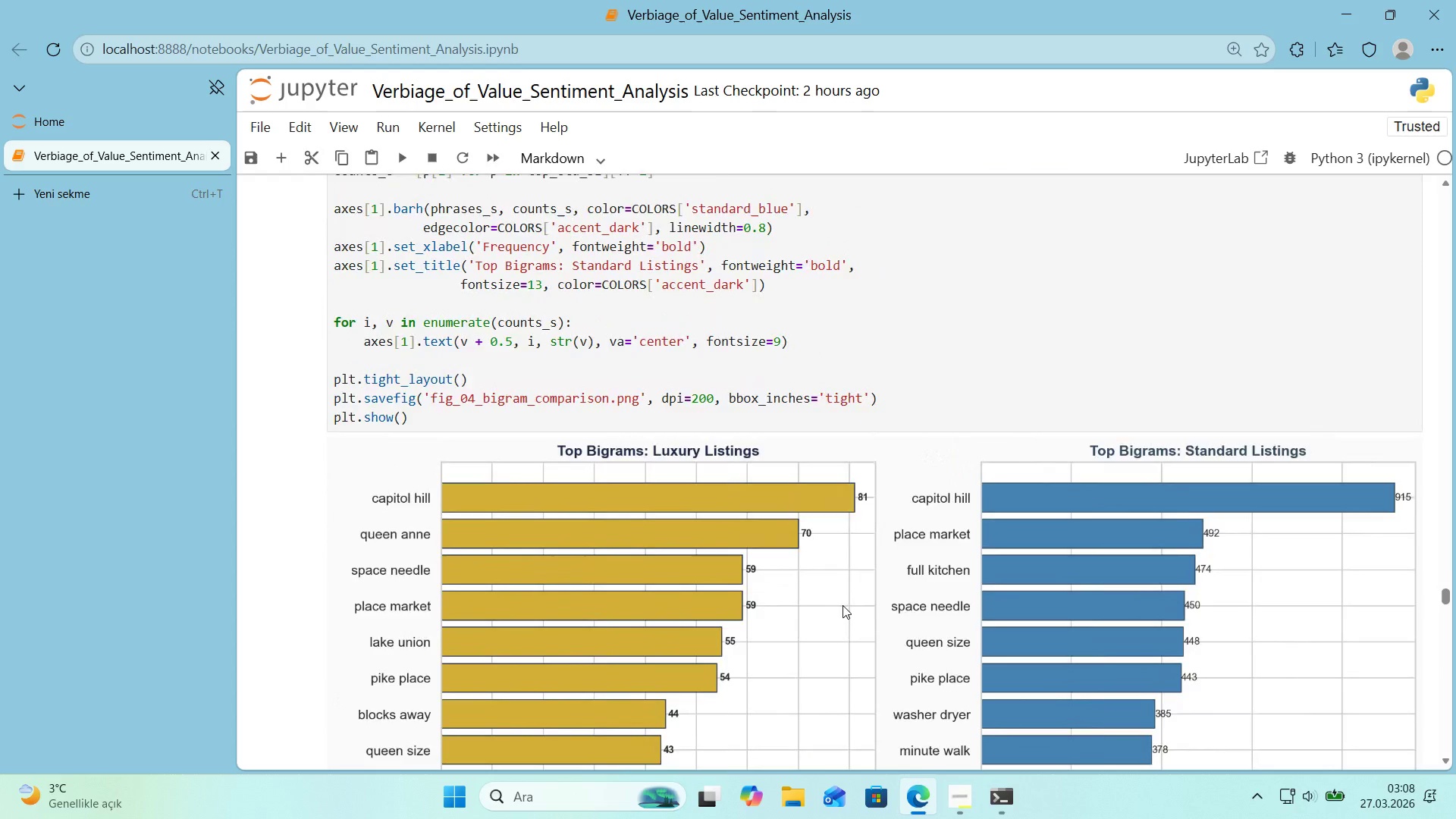 
scroll: coordinate [840, 606], scroll_direction: down, amount: 3.0
 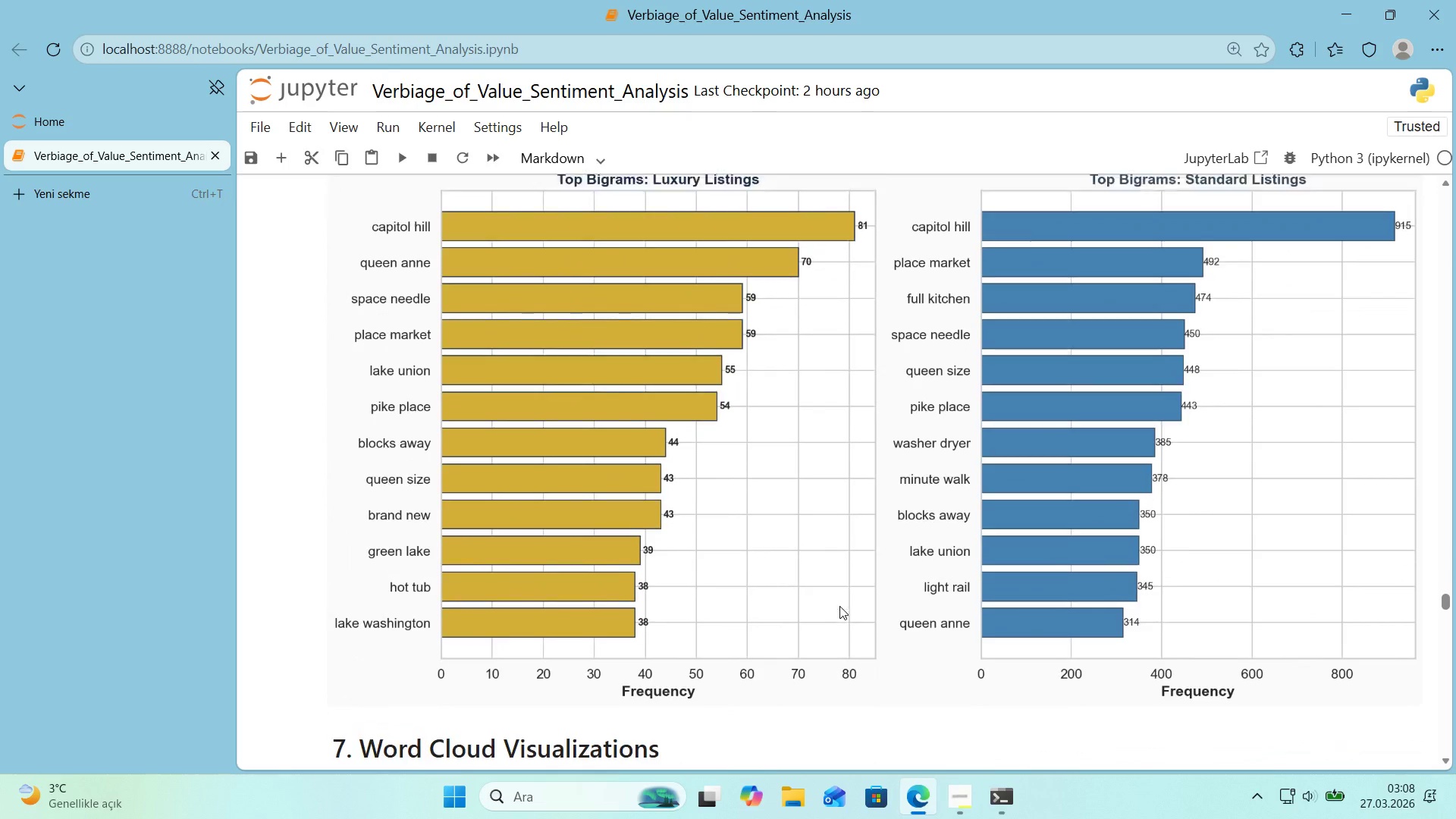 
scroll: coordinate [839, 606], scroll_direction: up, amount: 1.0
 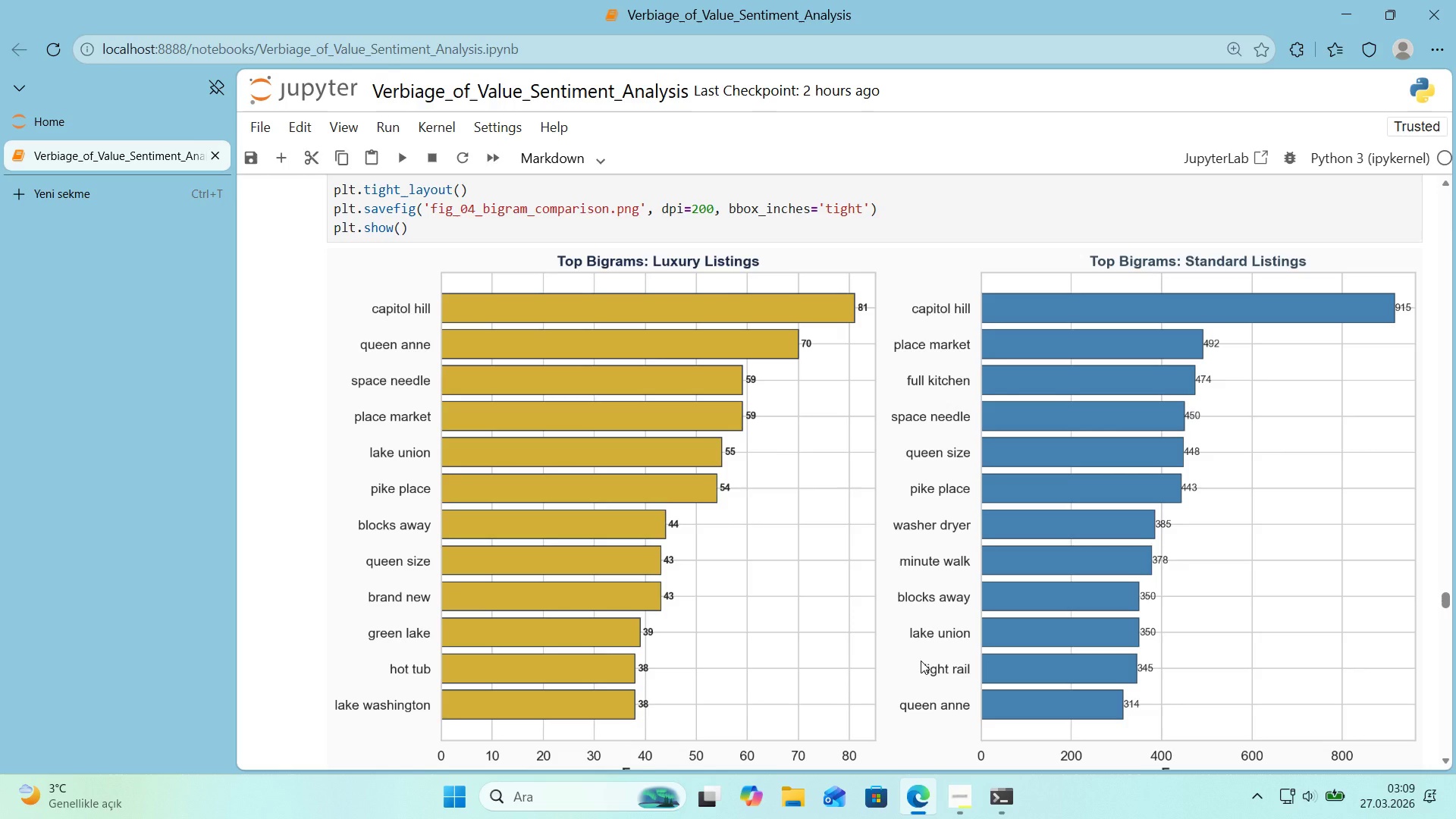 
wait(31.02)
 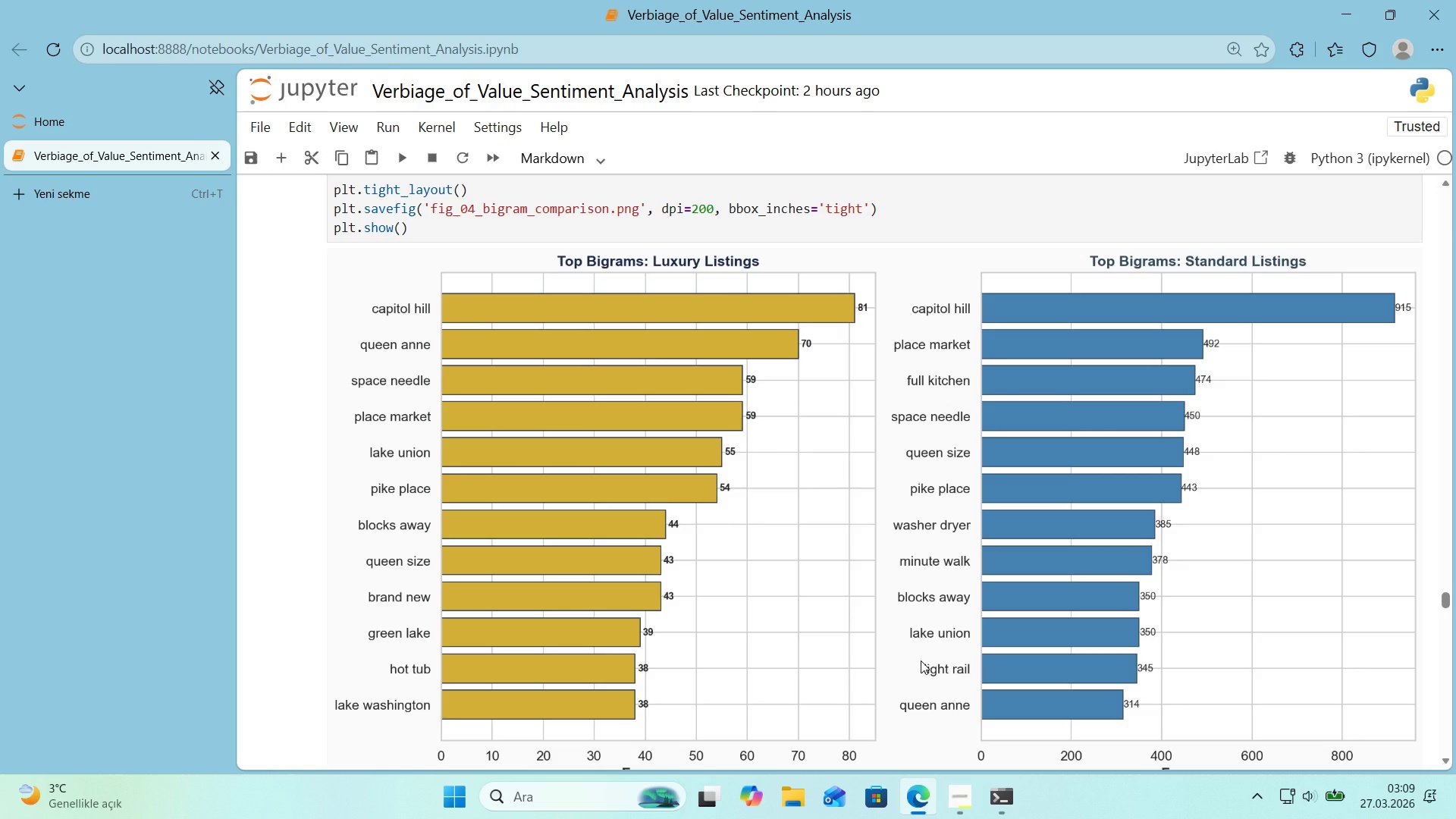 
left_click_drag(start_coordinate=[1442, 596], to_coordinate=[1454, 780])
 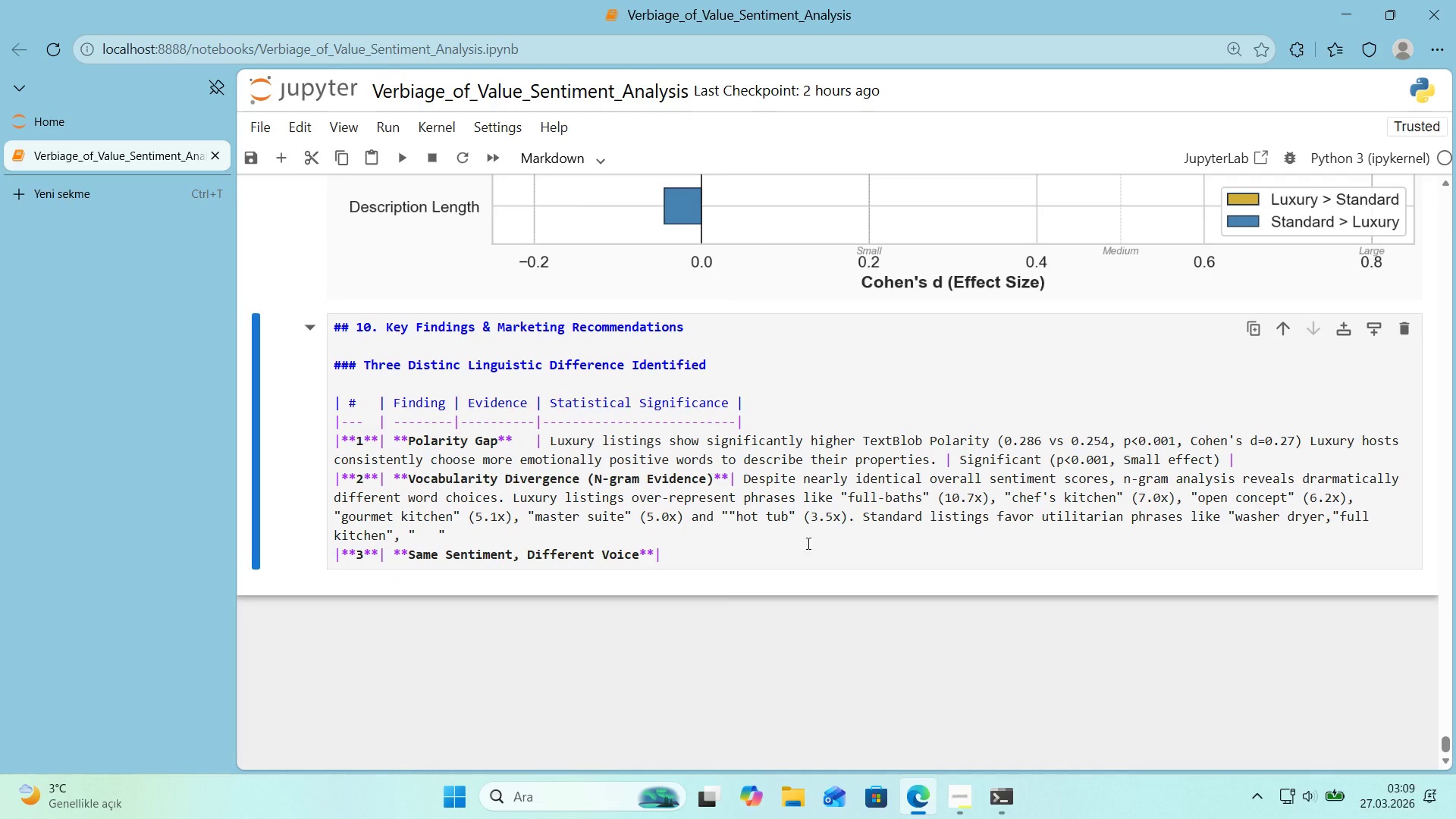 
left_click([772, 530])
 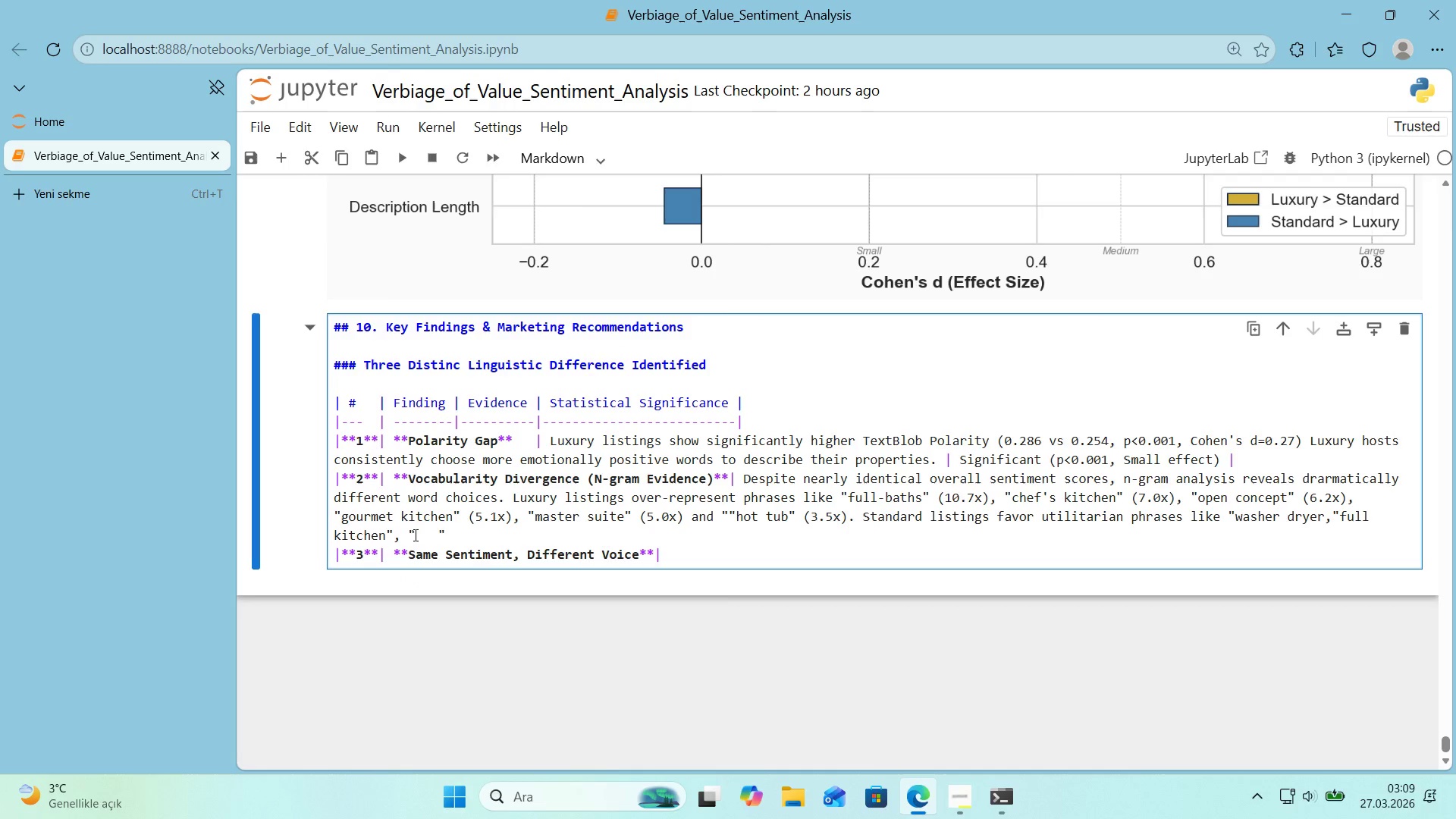 
left_click([414, 535])
 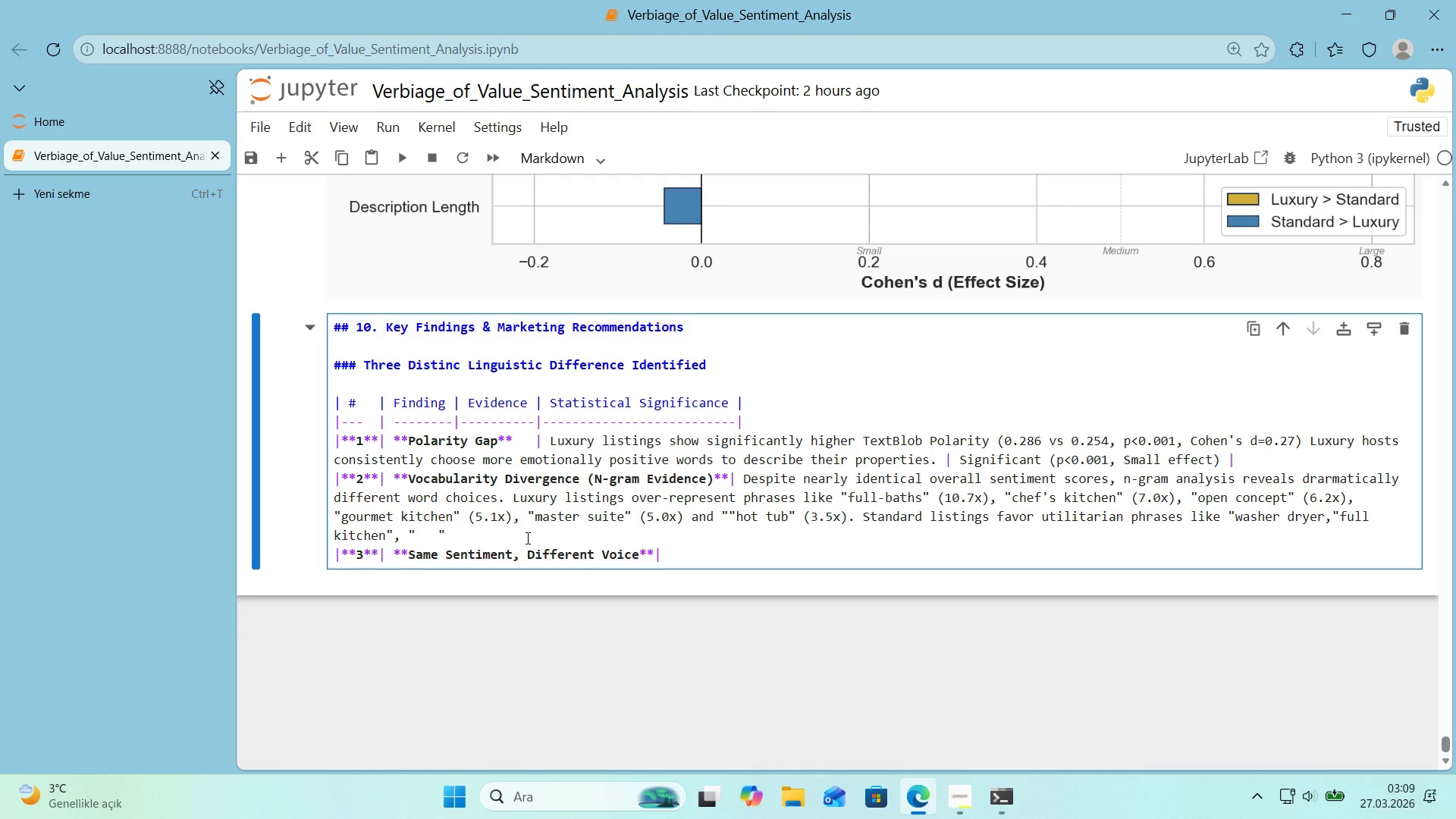 
type(l'ght ra'l,[Delete][Delete][Delete])
 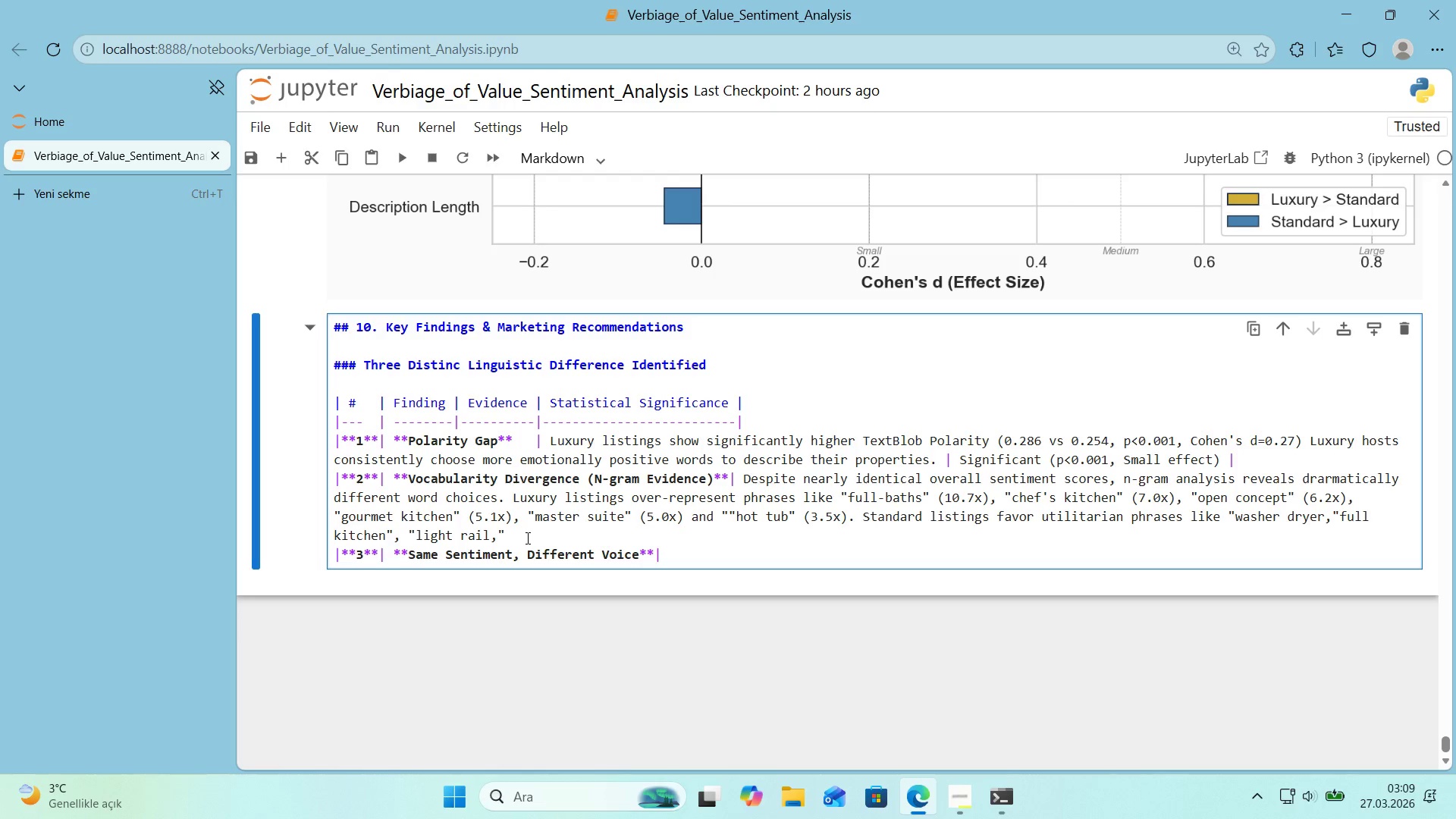 
key(ArrowRight)
 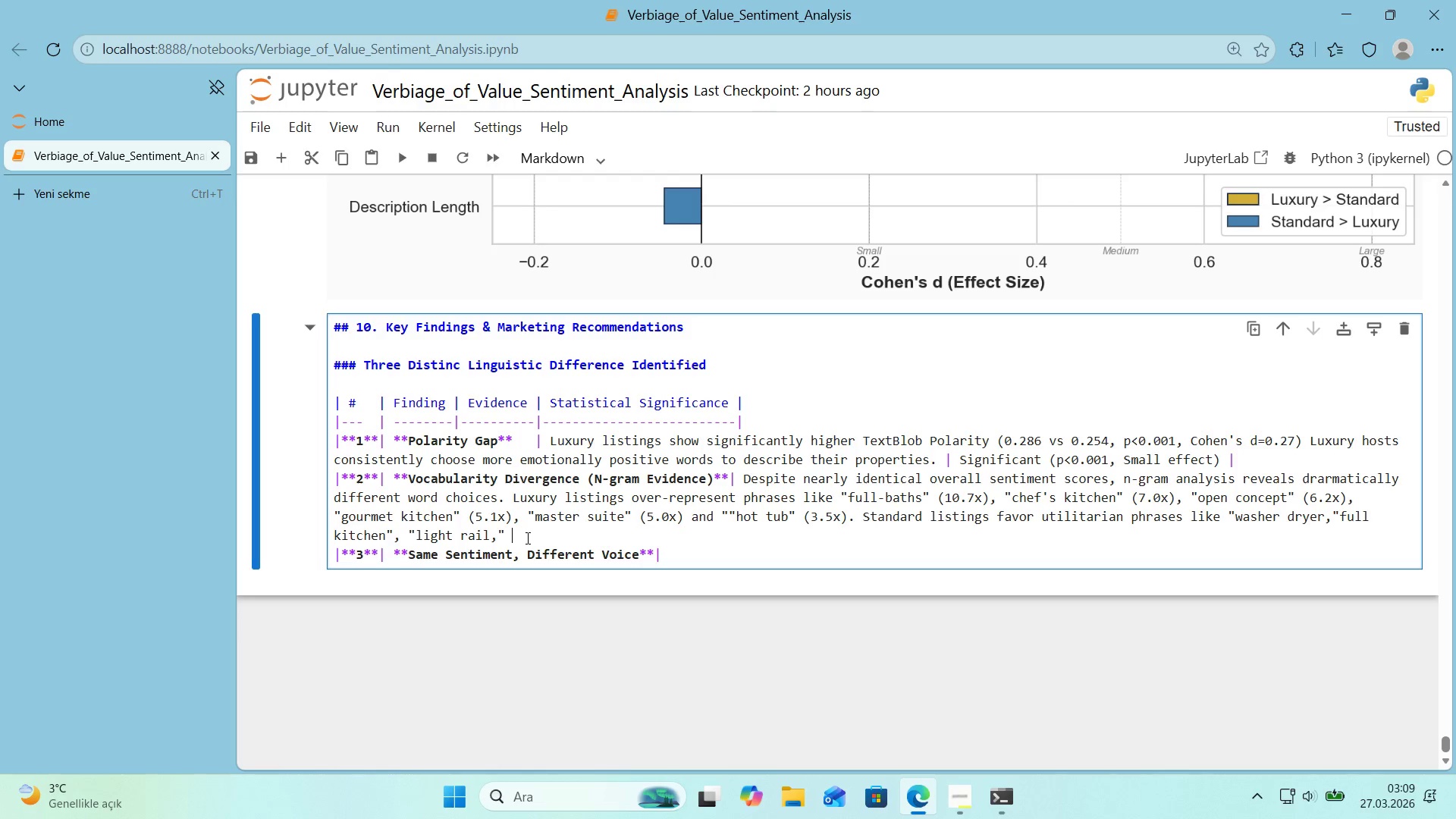 
key(Space)
 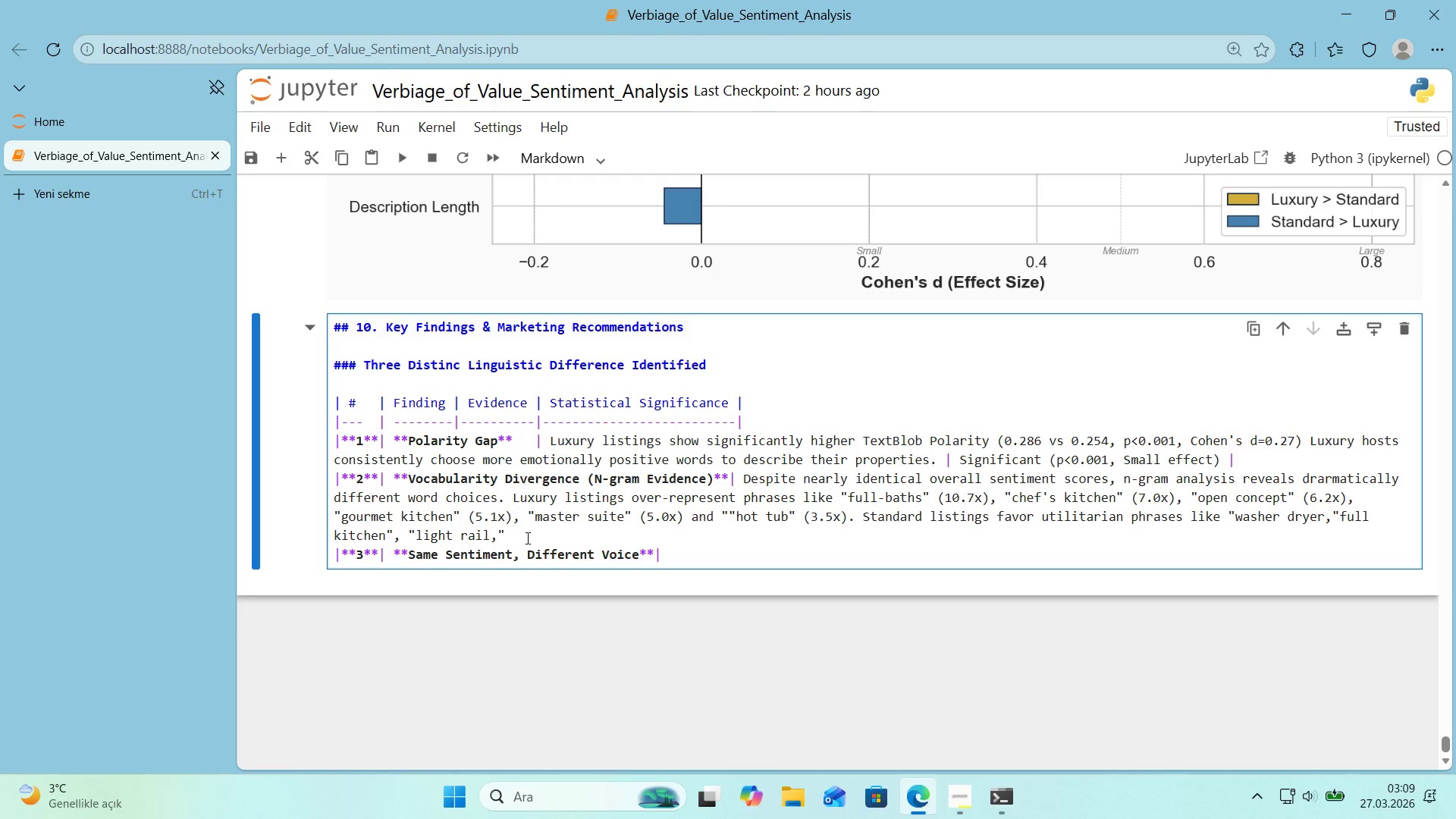 
key(Backquote)
 